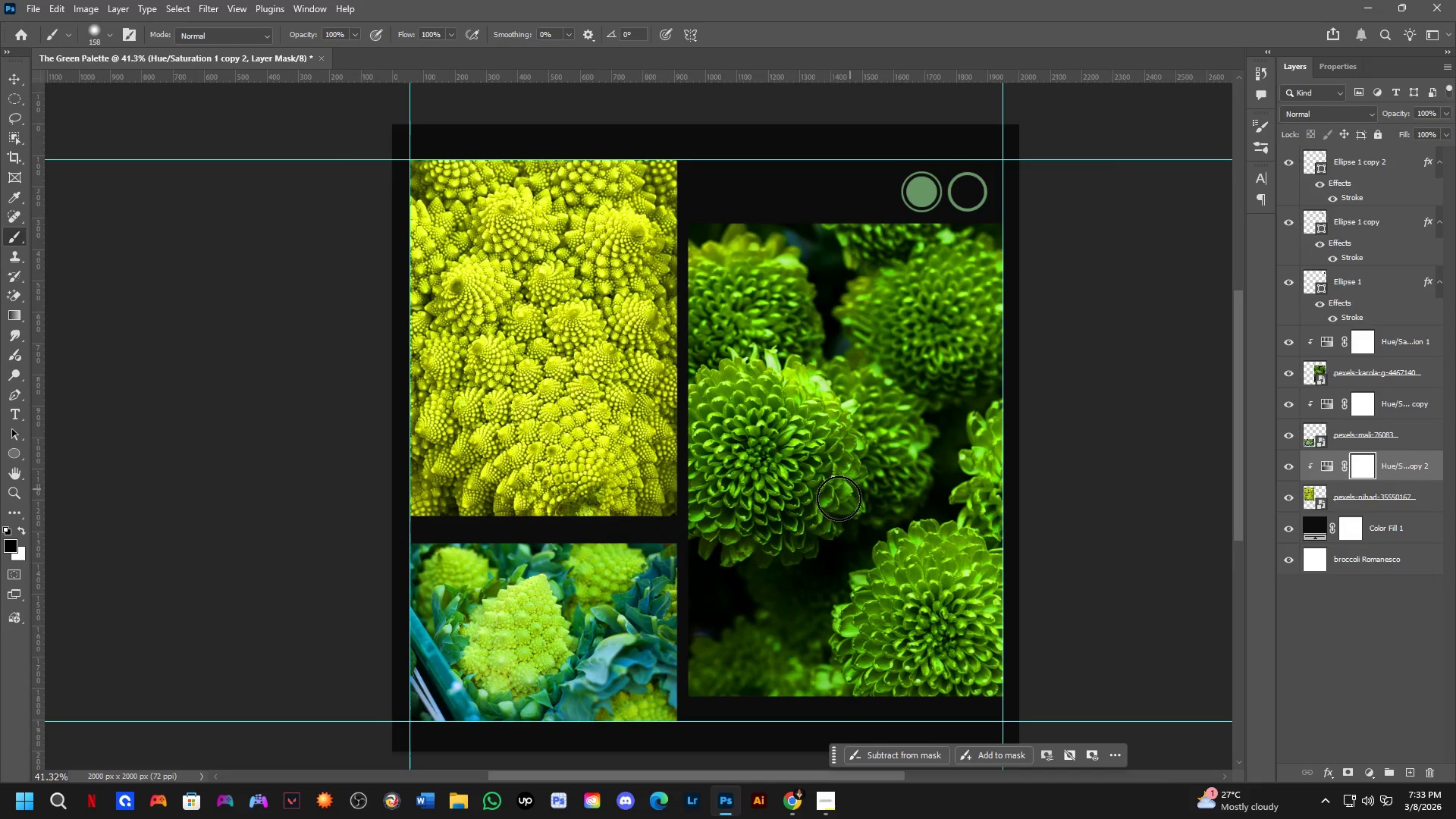 
hold_key(key=Space, duration=0.59)
 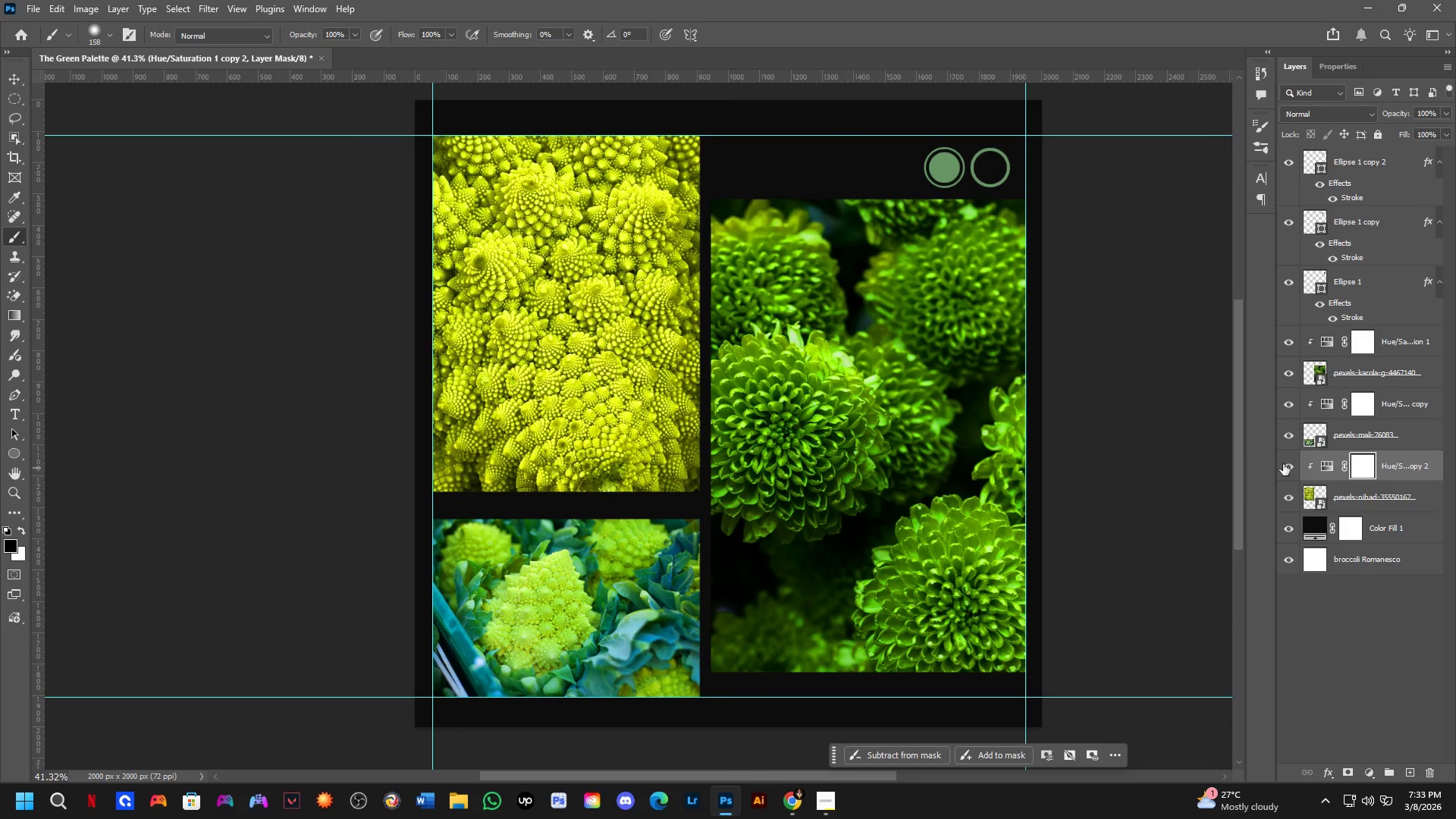 
left_click_drag(start_coordinate=[708, 530], to_coordinate=[730, 506])
 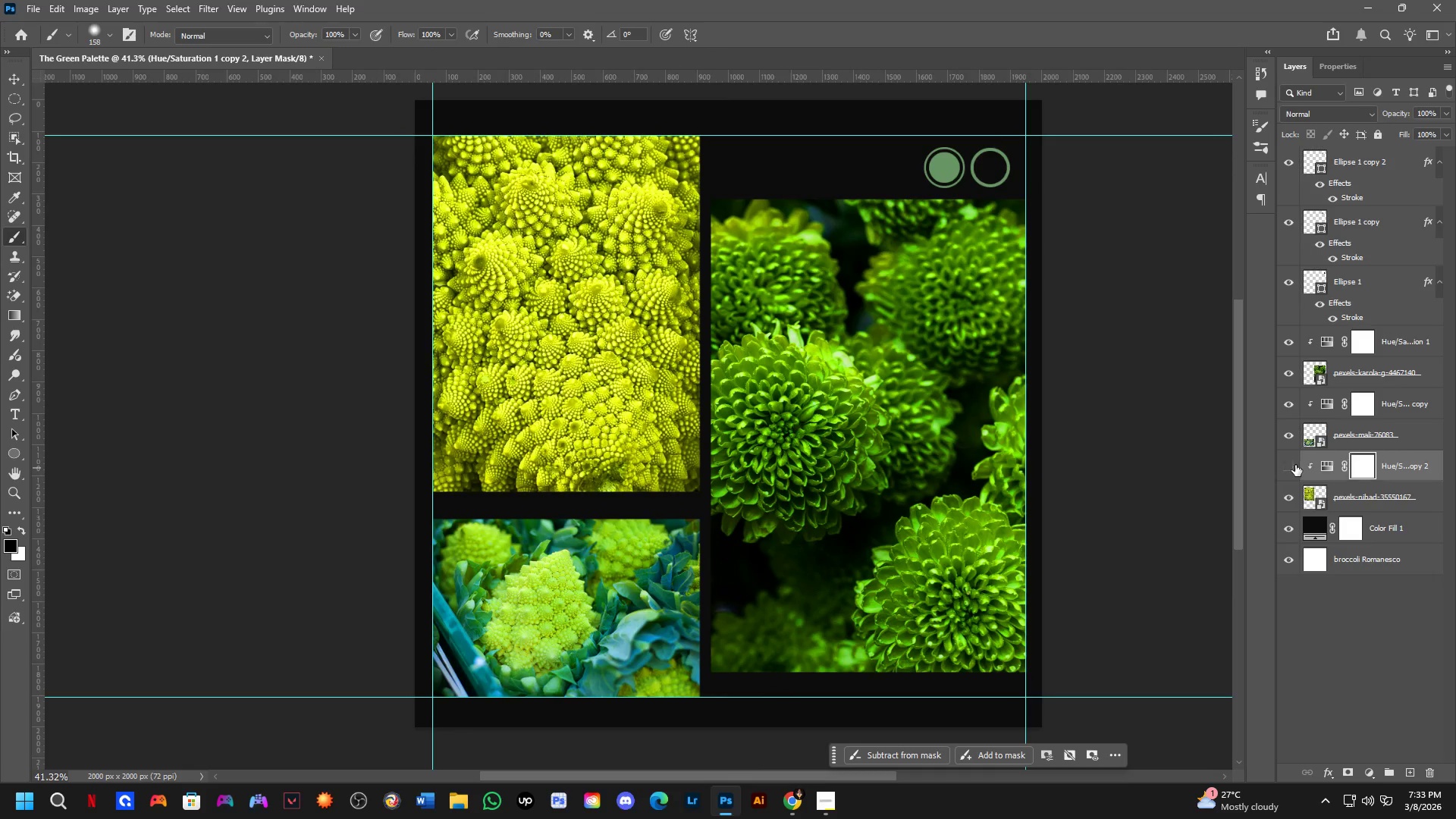 
double_click([1295, 465])
 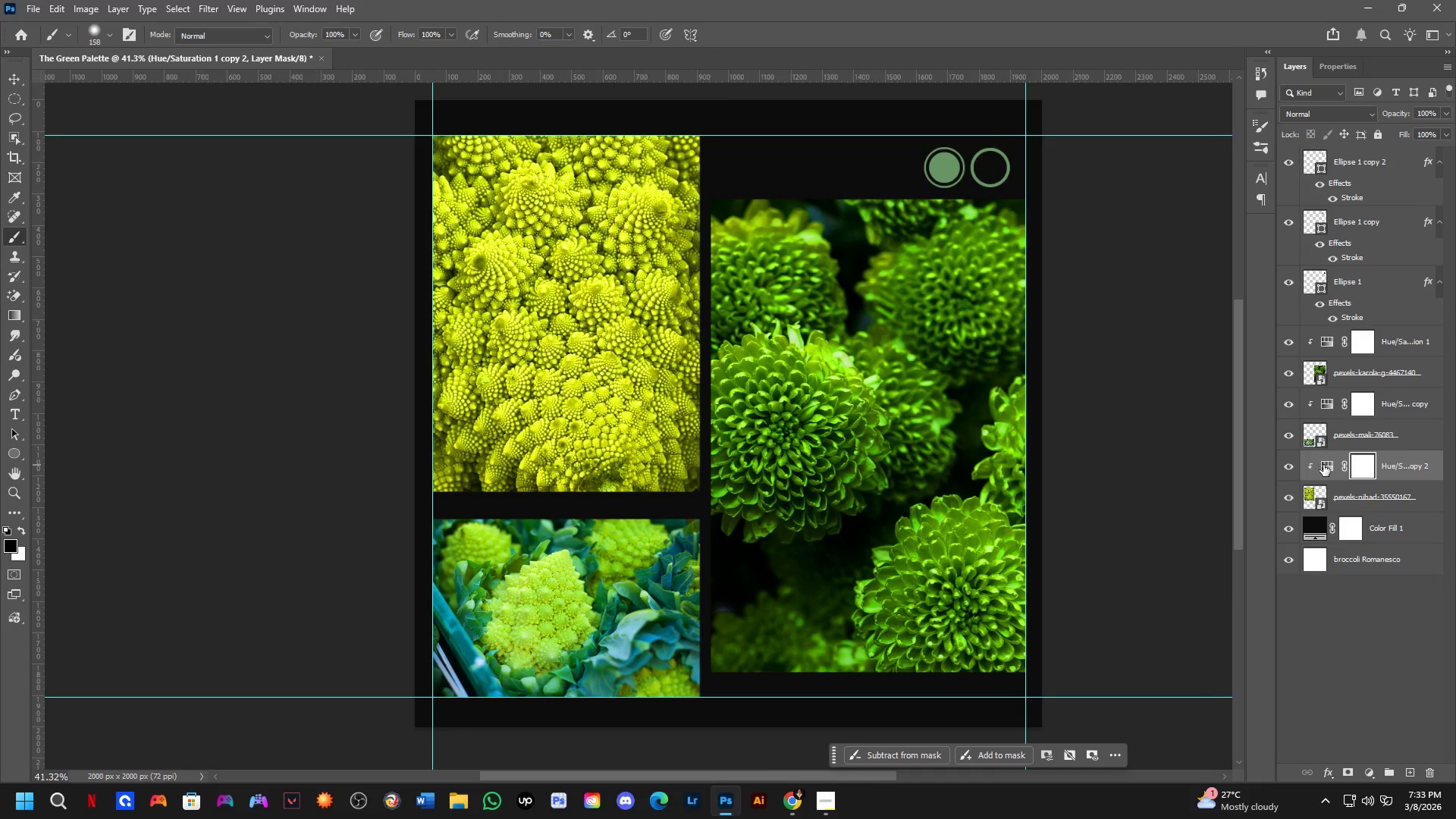 
double_click([1323, 465])
 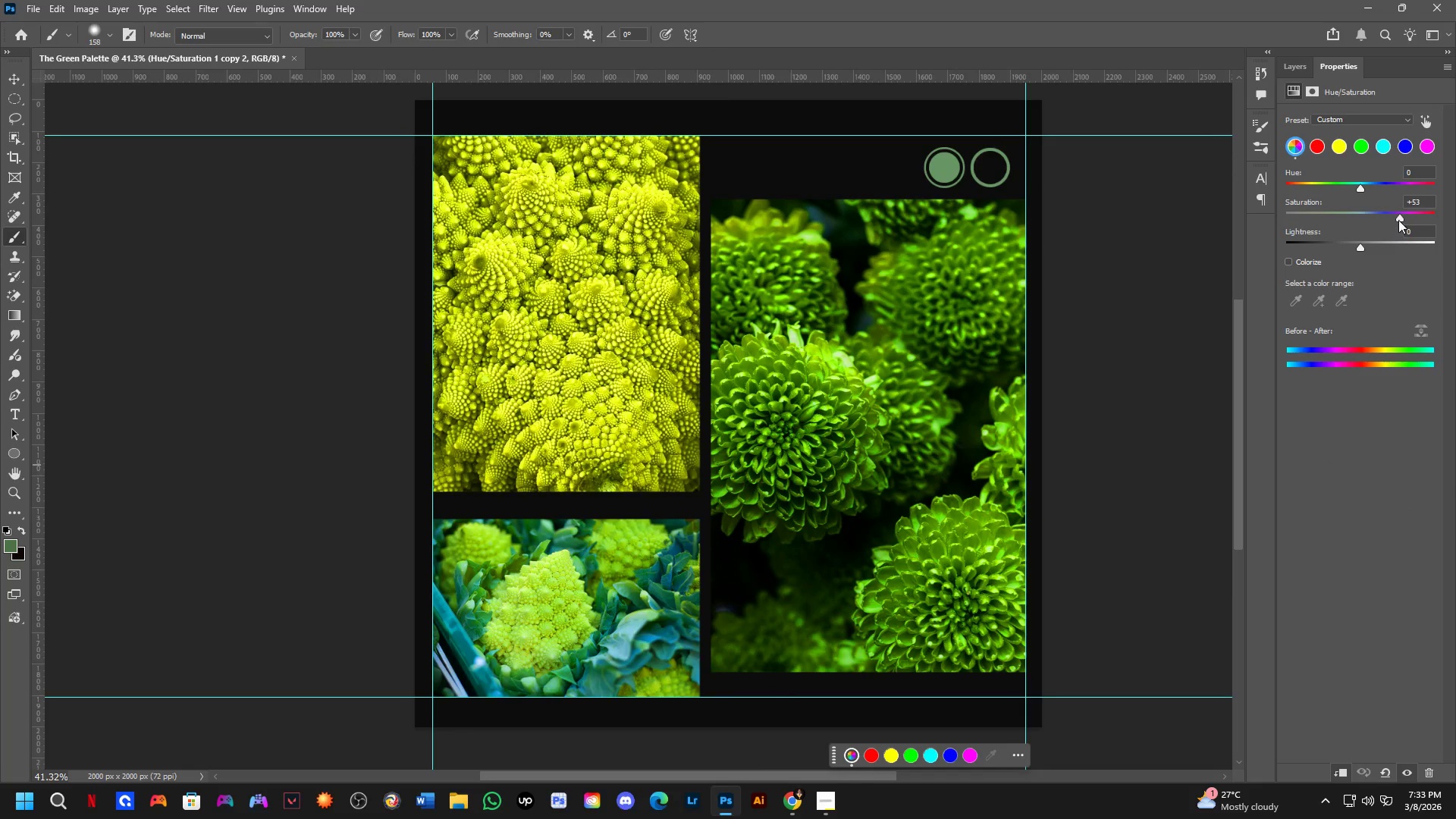 
left_click_drag(start_coordinate=[1398, 215], to_coordinate=[1349, 227])
 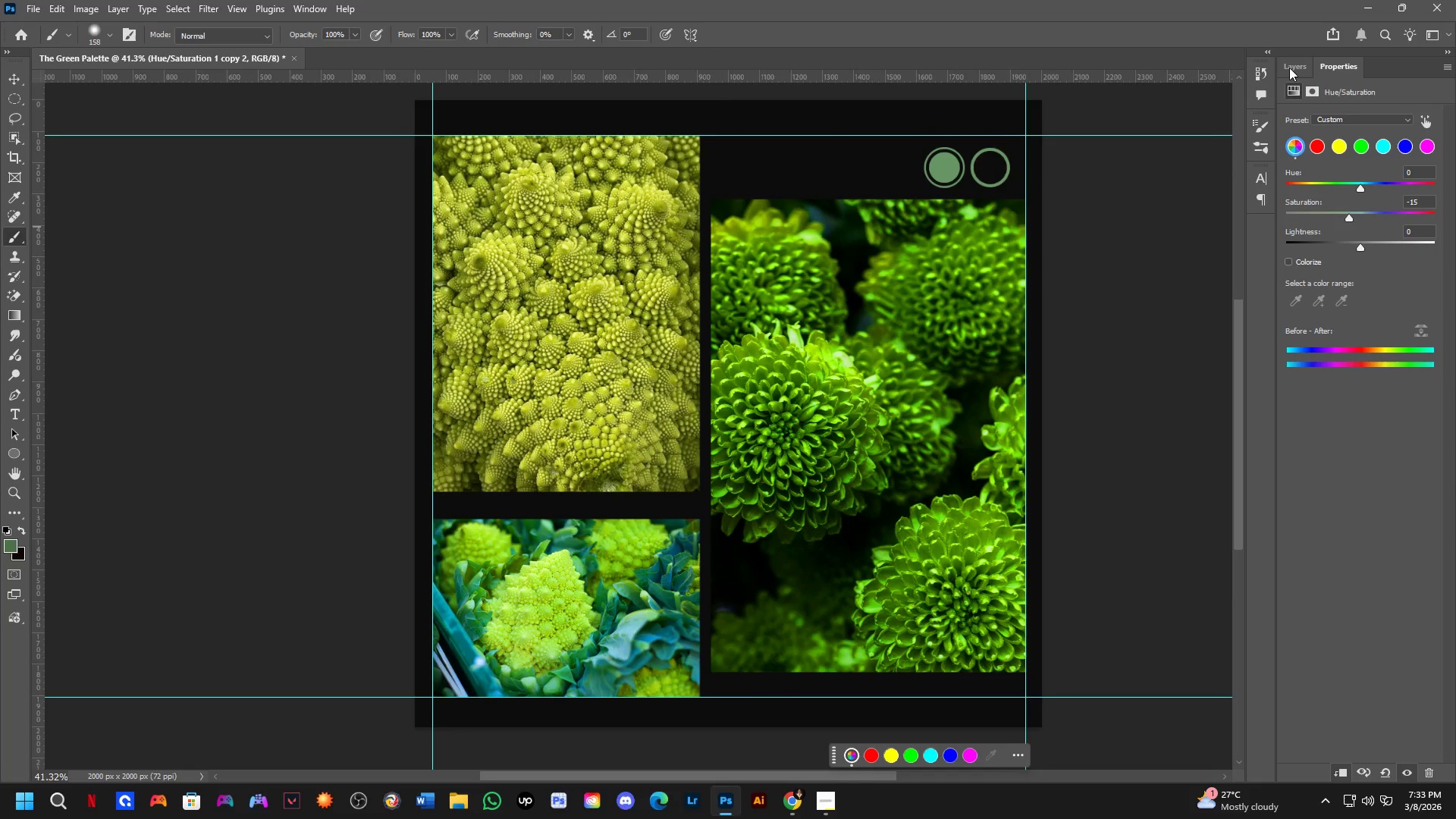 
left_click([1289, 67])
 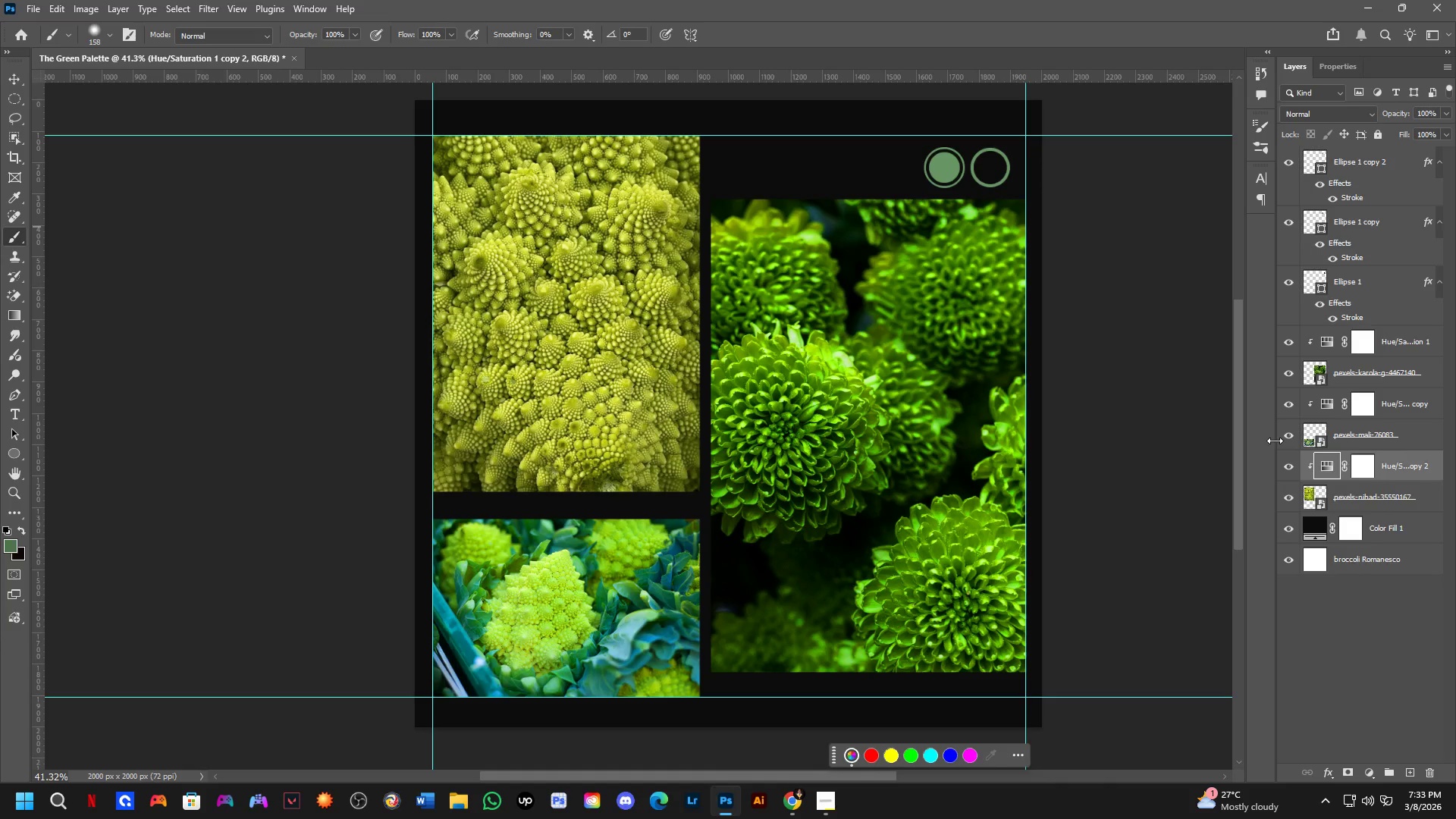 
key(Space)
 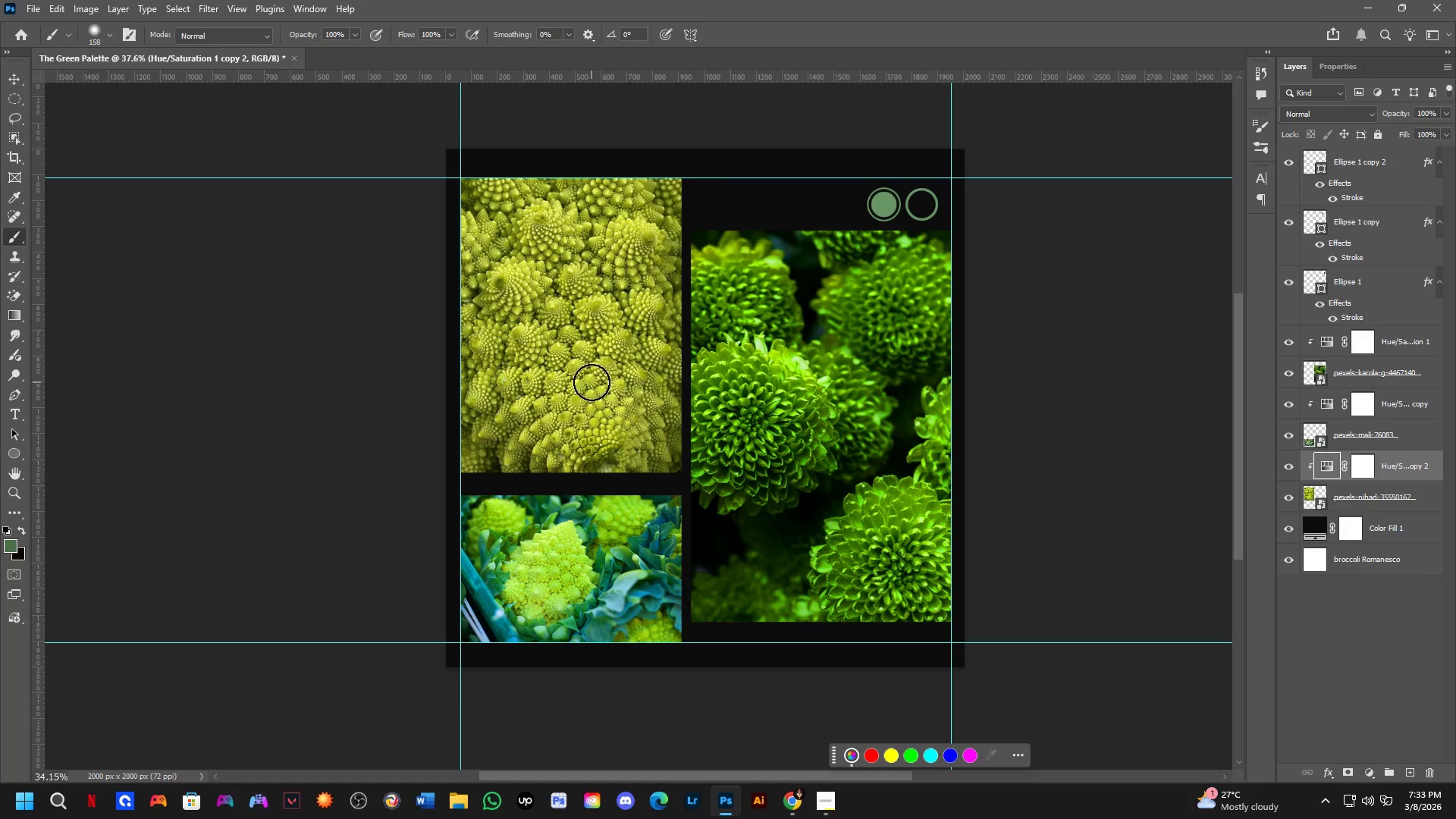 
hold_key(key=Space, duration=0.89)
 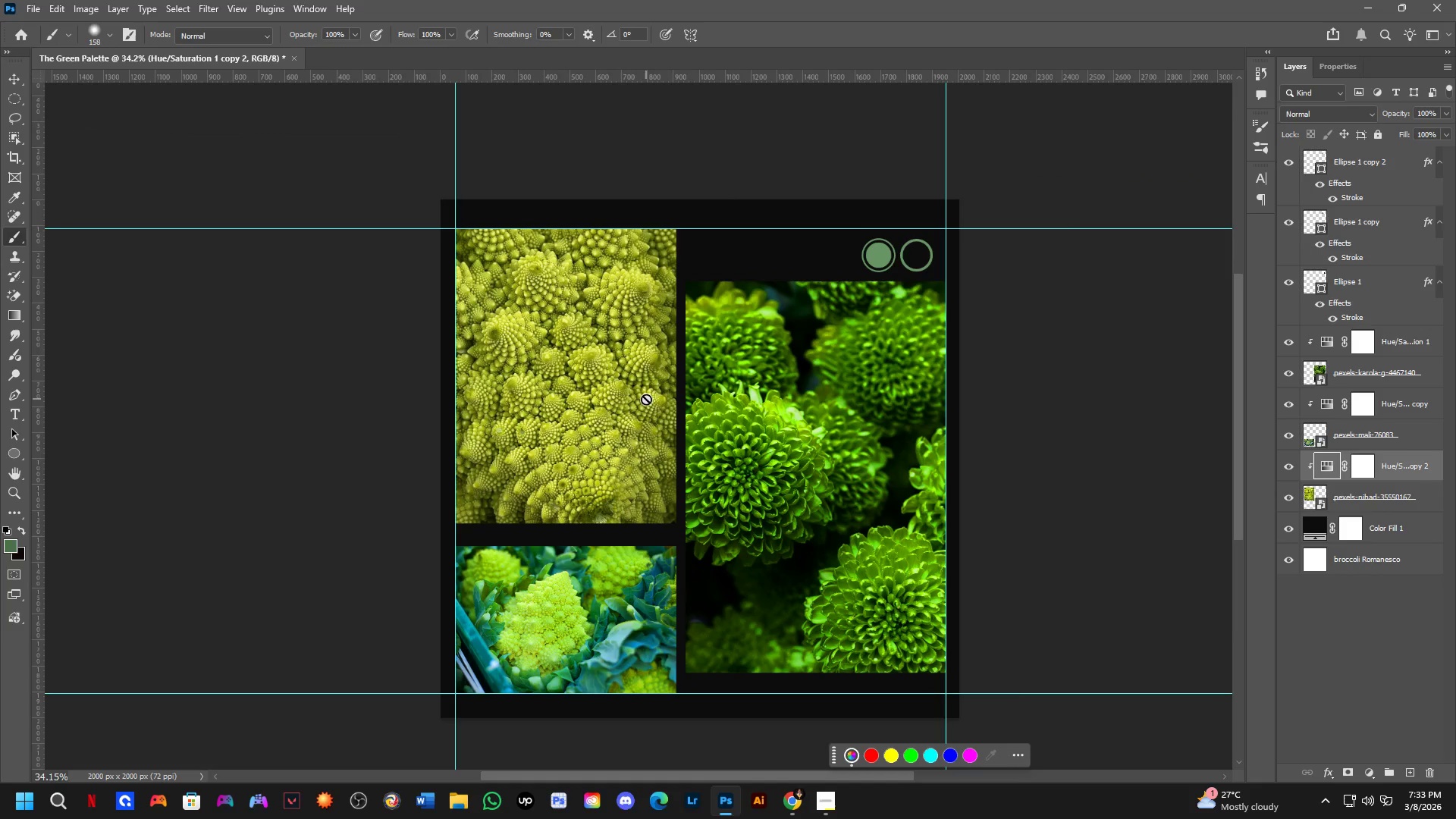 
scroll: coordinate [592, 382], scroll_direction: down, amount: 2.0
 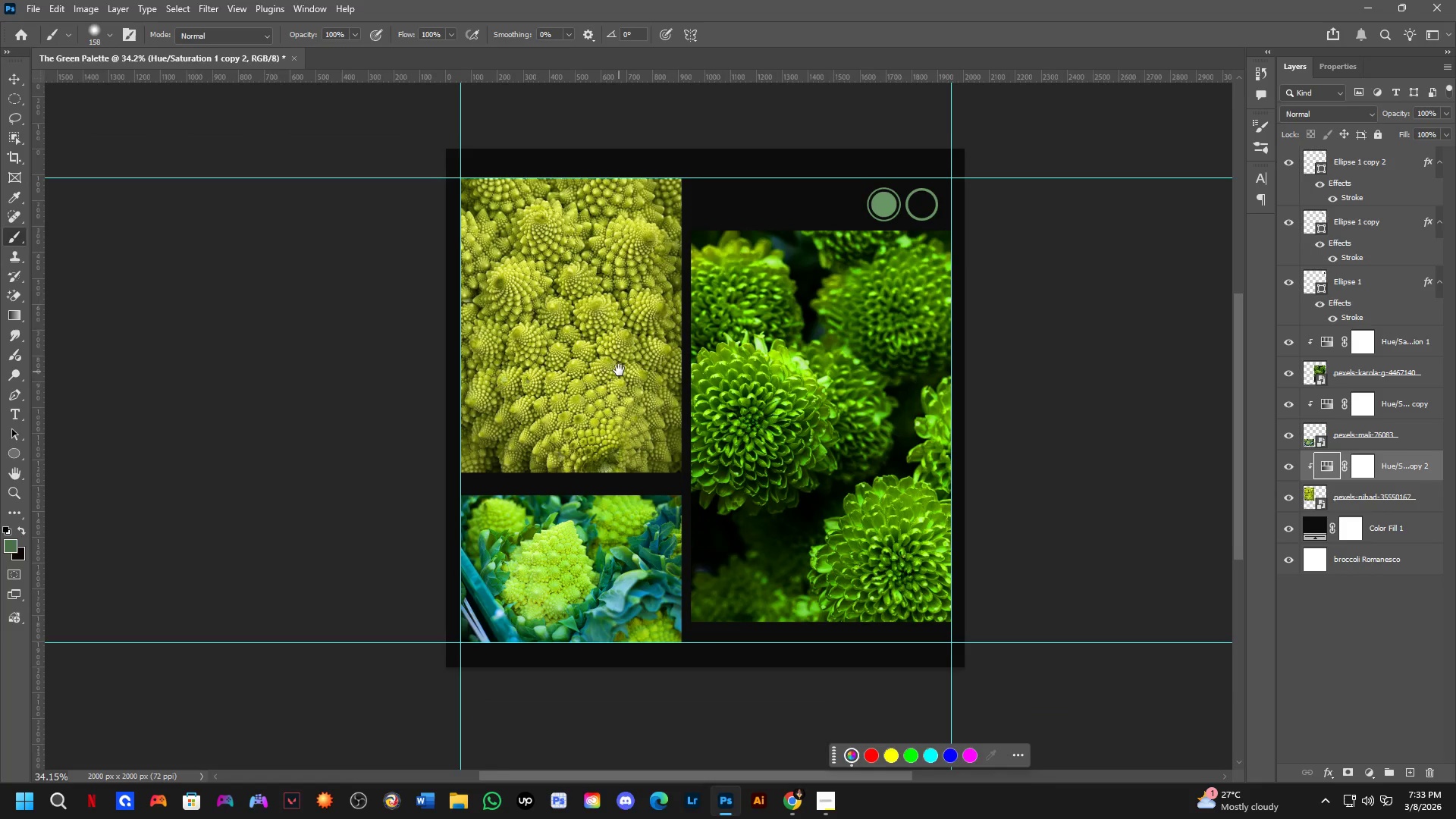 
left_click_drag(start_coordinate=[616, 363], to_coordinate=[610, 414])
 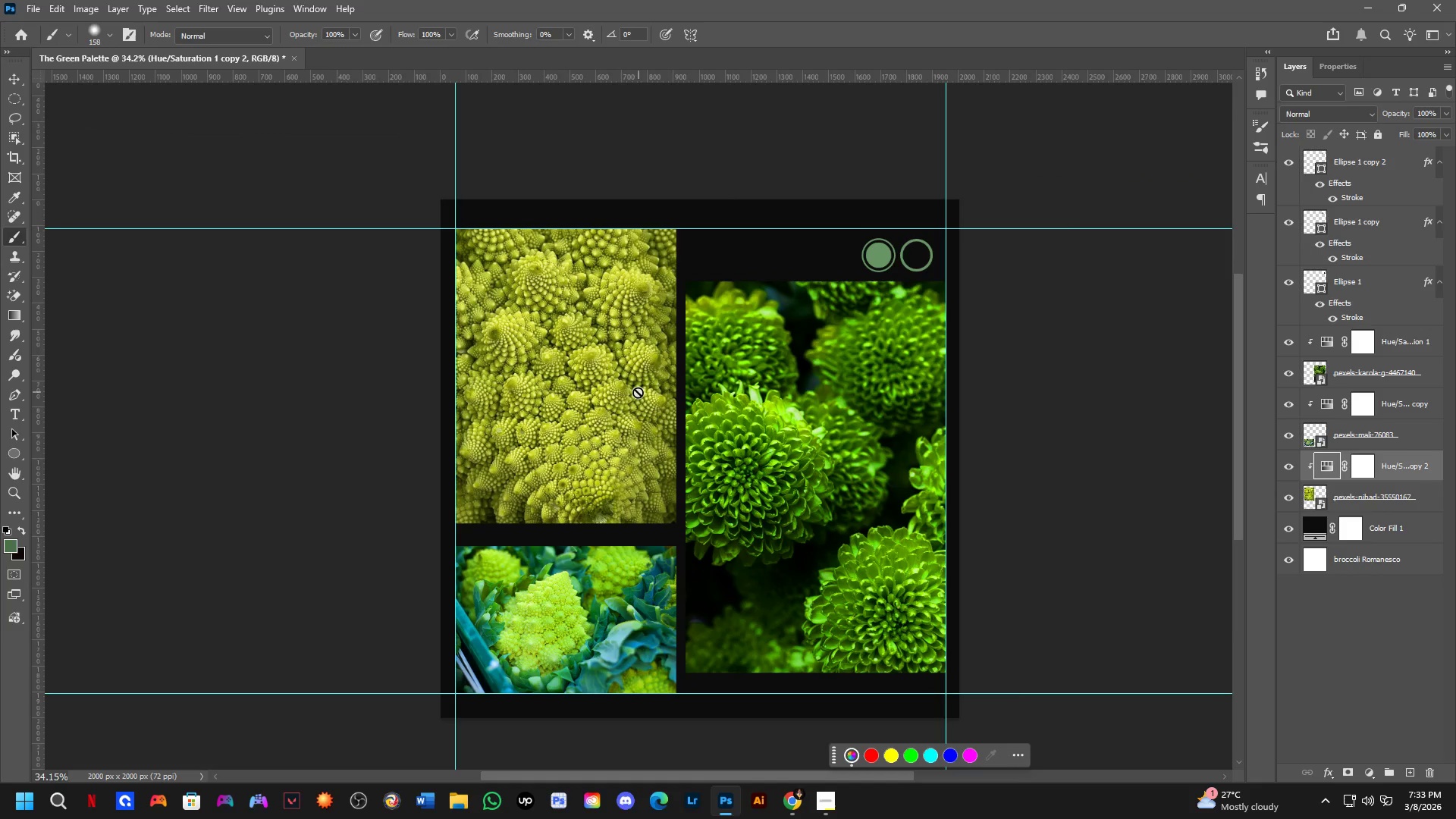 
hold_key(key=Space, duration=0.53)
 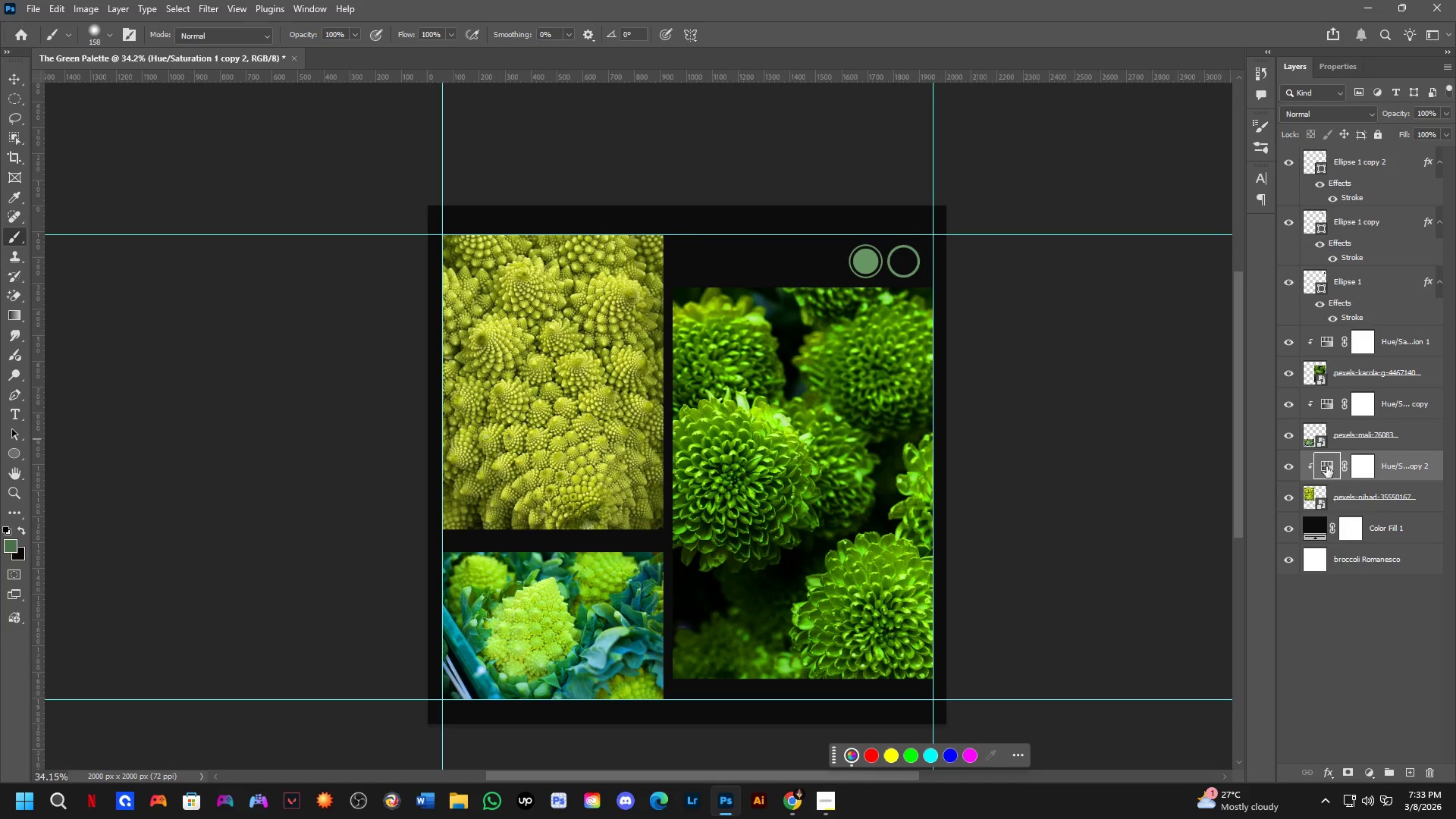 
left_click_drag(start_coordinate=[677, 388], to_coordinate=[664, 394])
 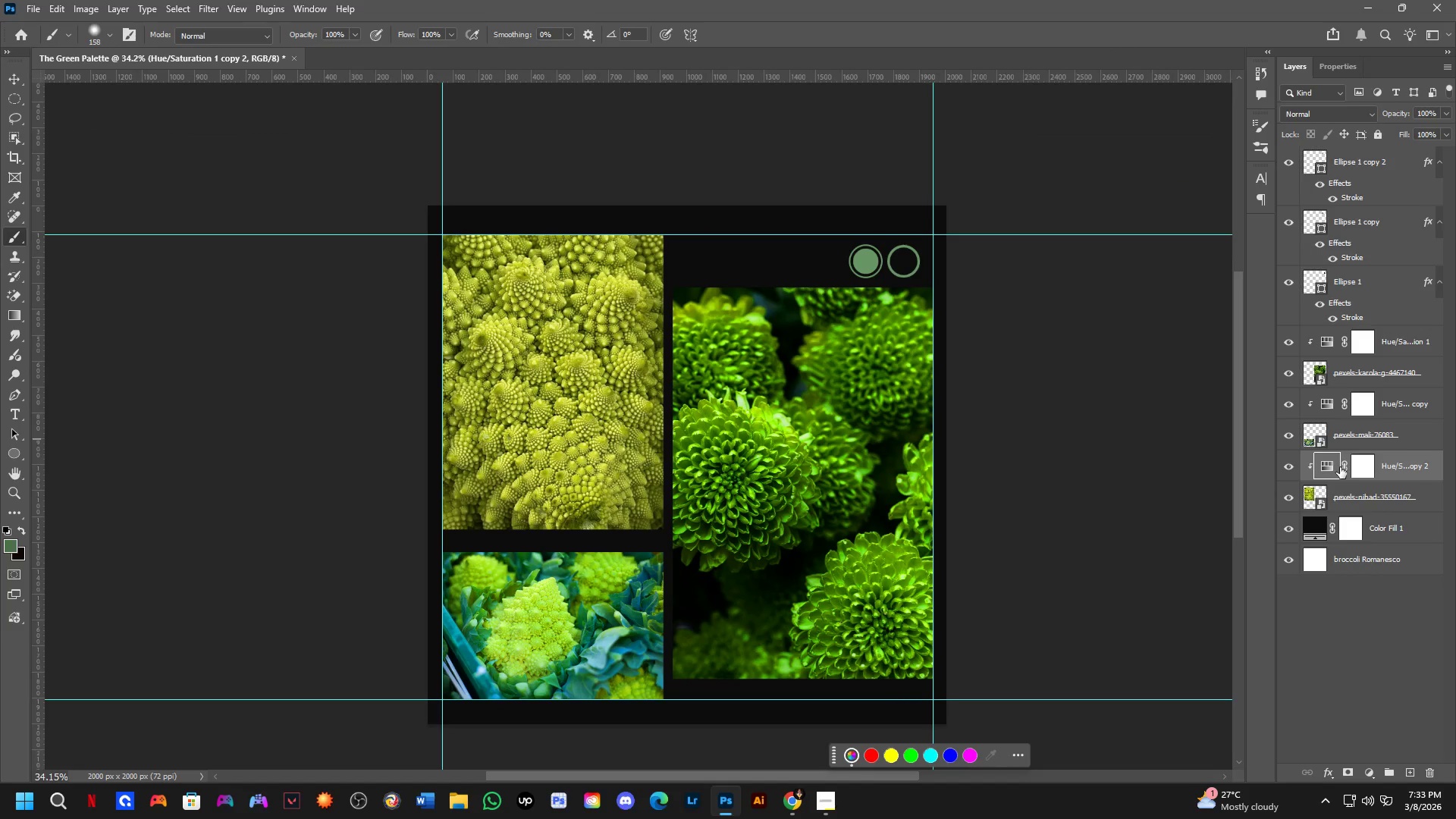 
double_click([1340, 467])
 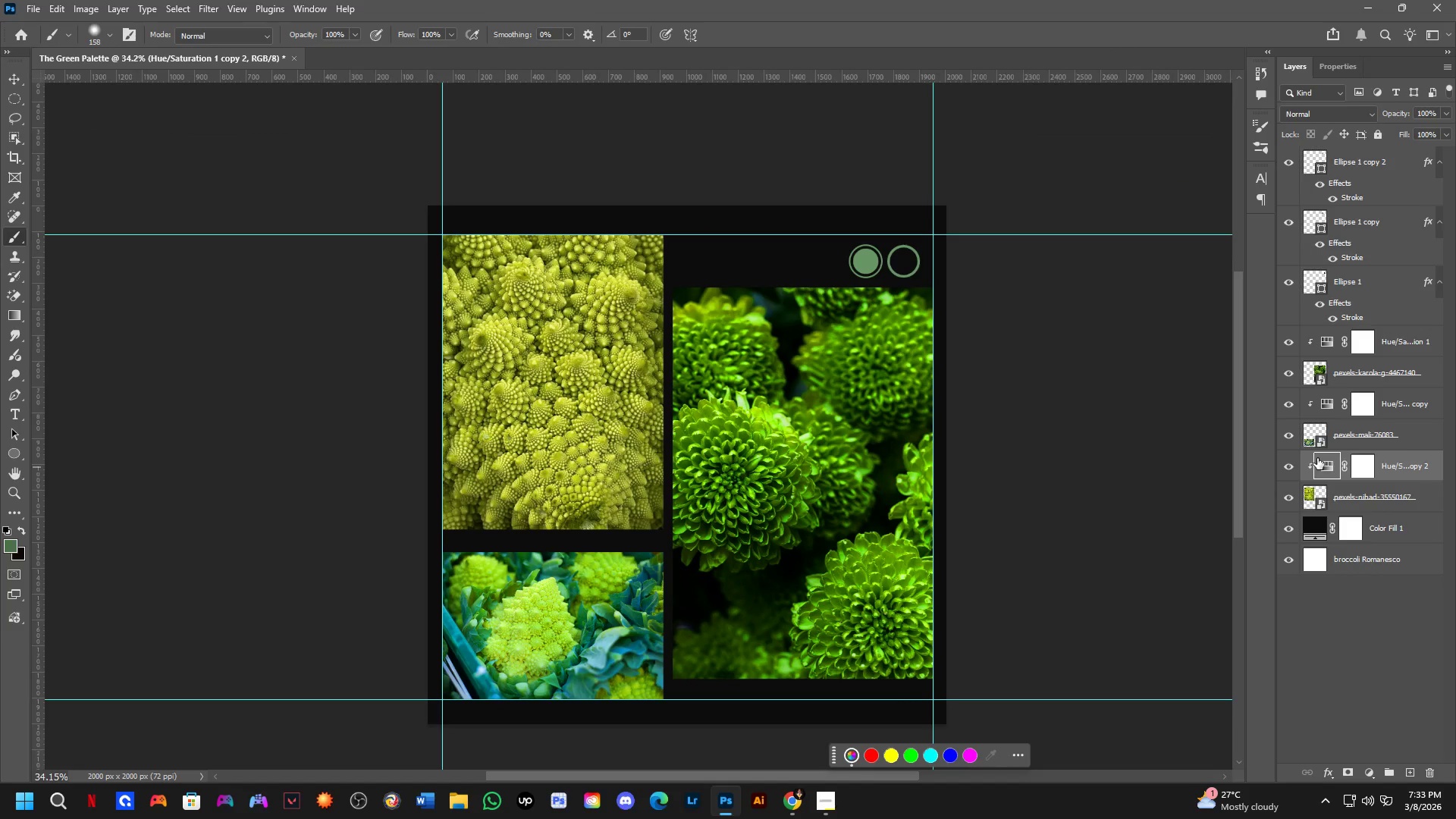 
double_click([1323, 470])
 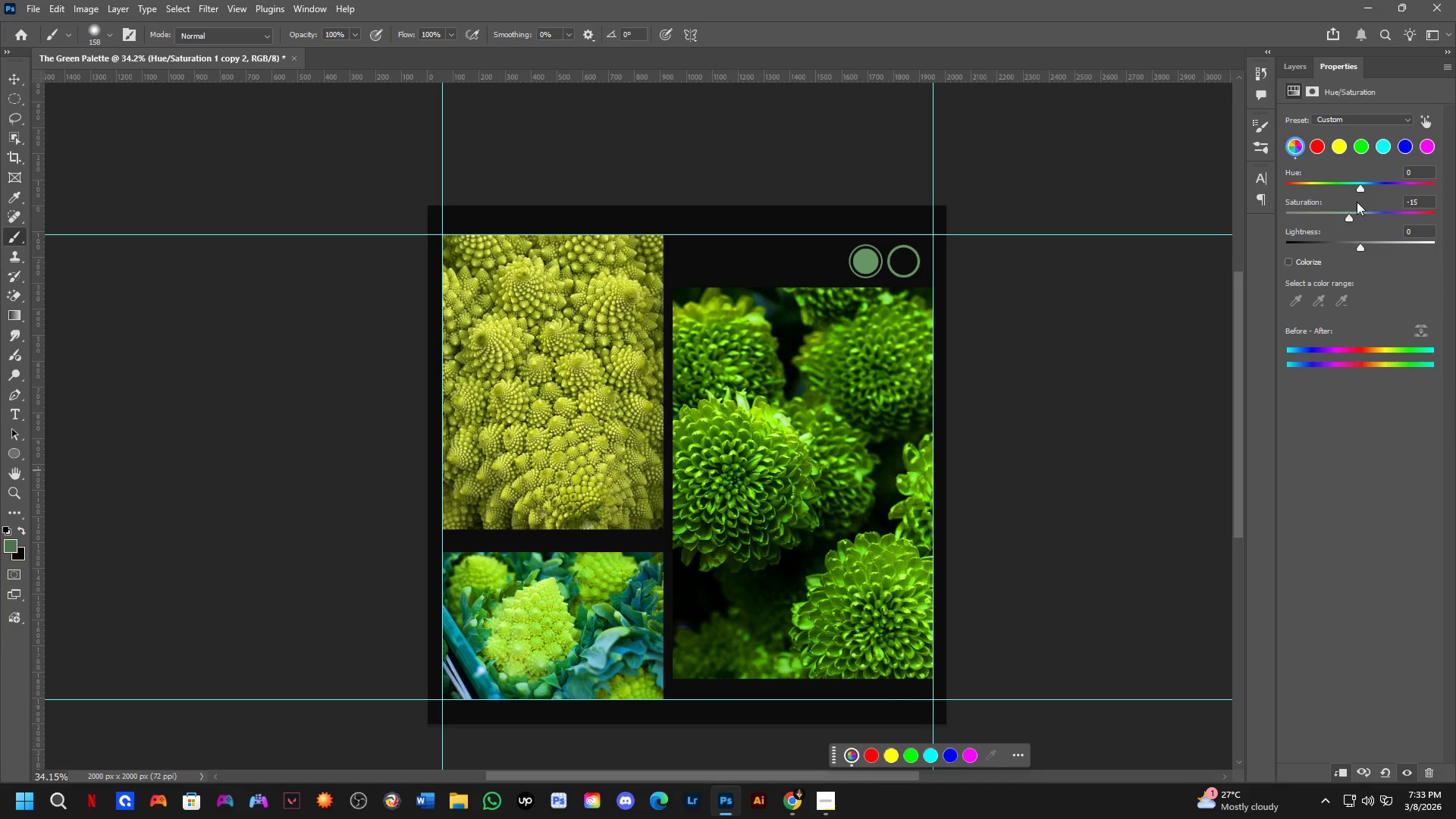 
left_click_drag(start_coordinate=[1359, 188], to_coordinate=[1370, 182])
 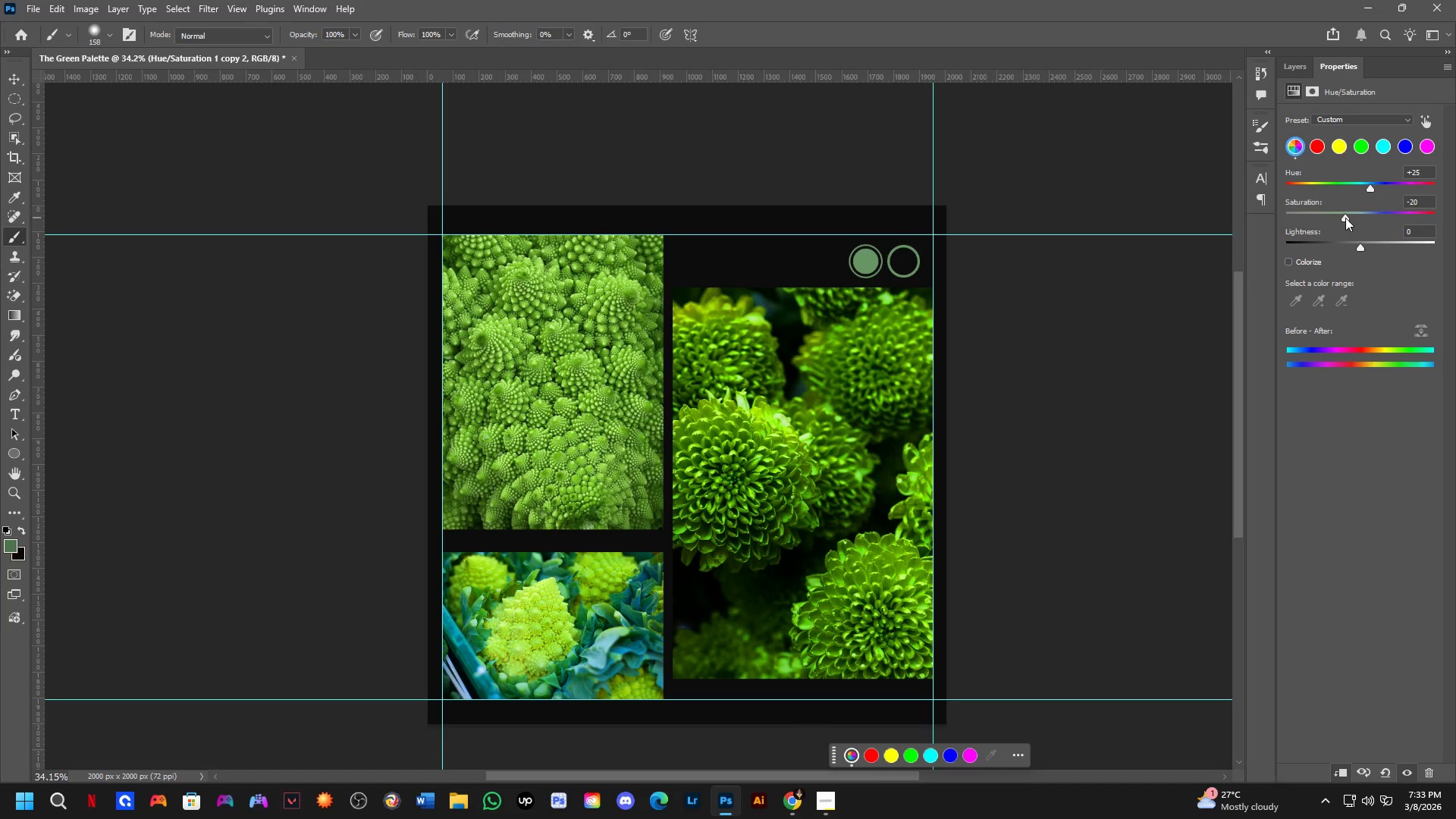 
wait(7.73)
 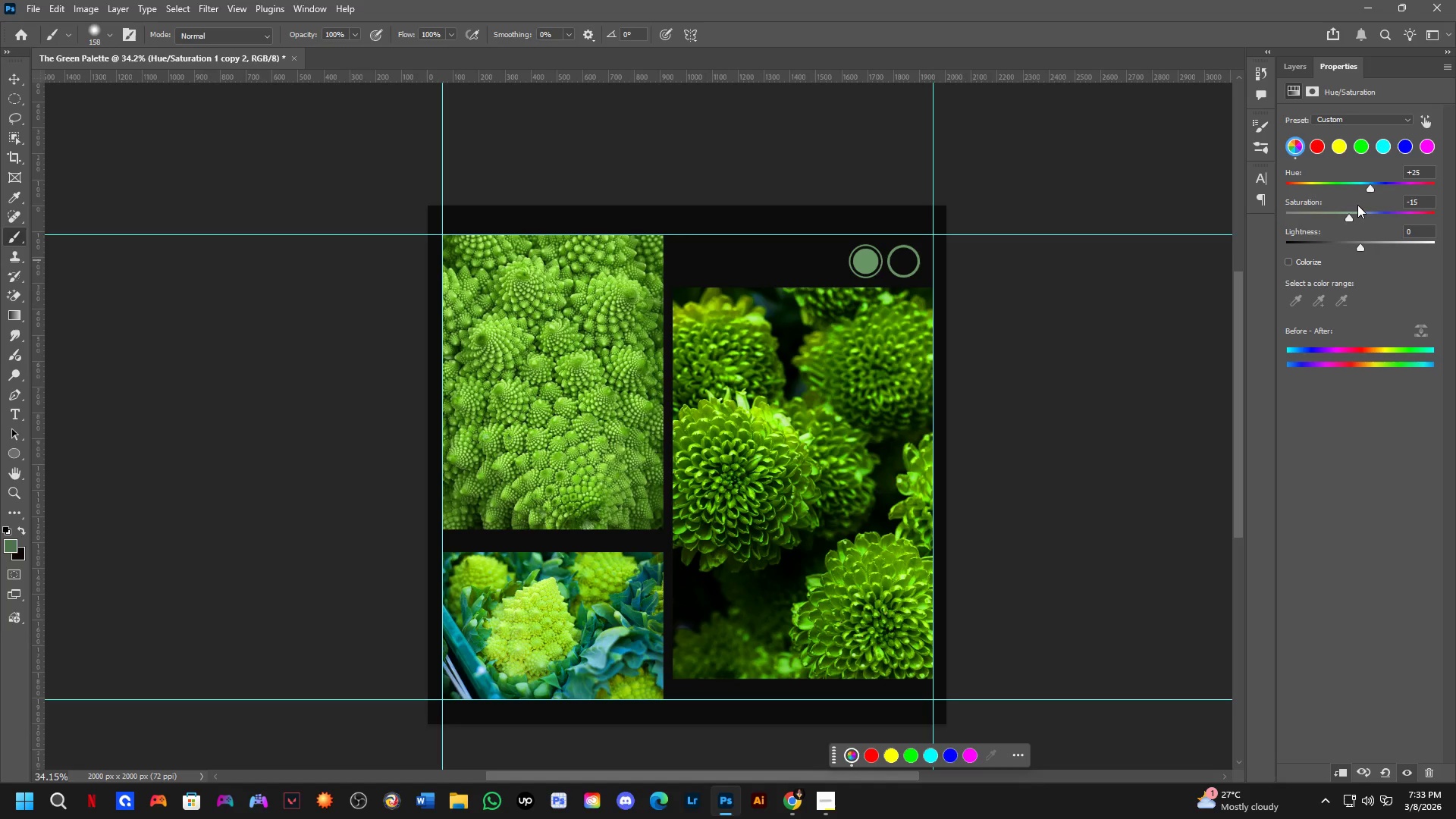 
left_click([1283, 60])
 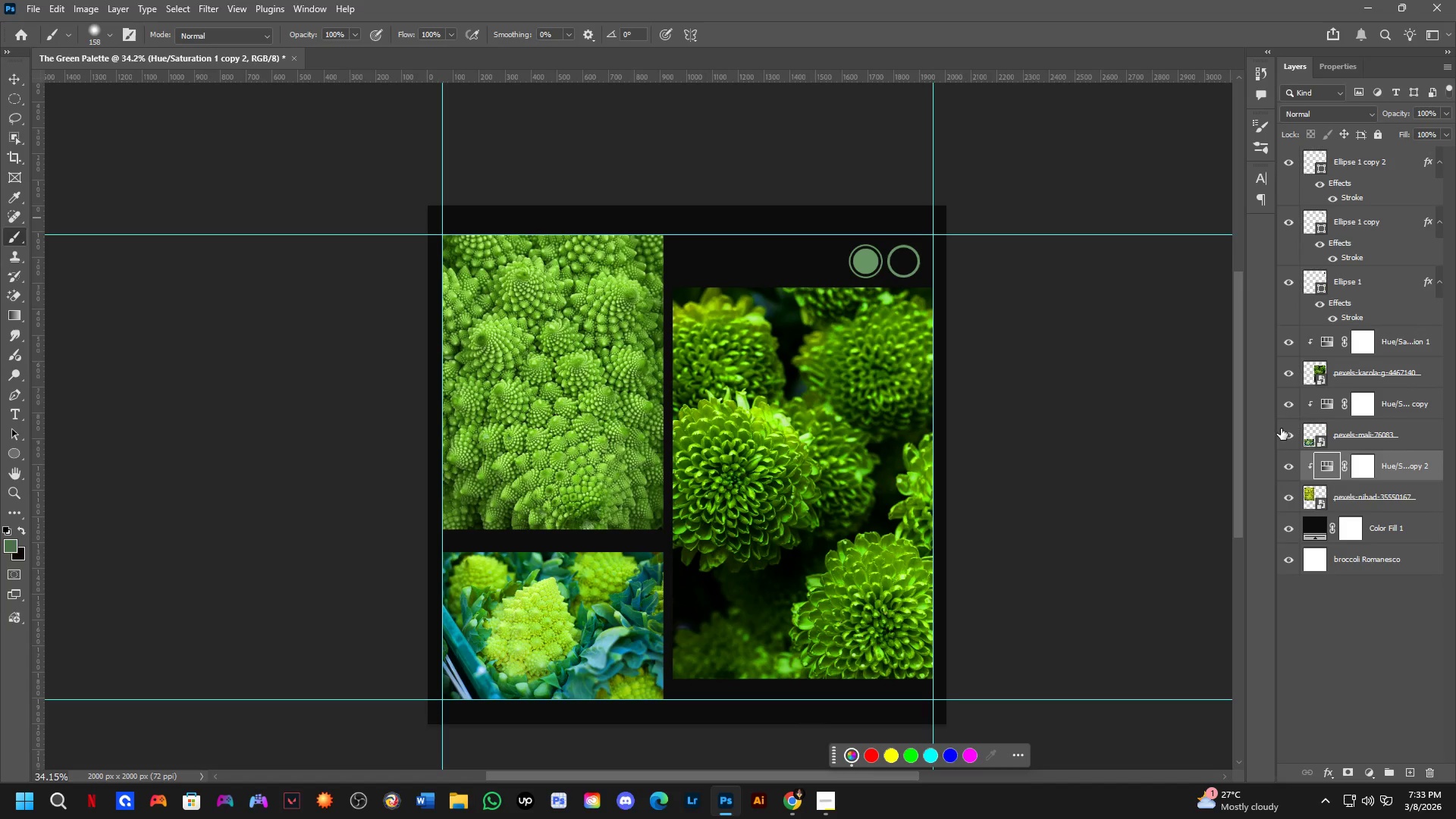 
double_click([1279, 430])
 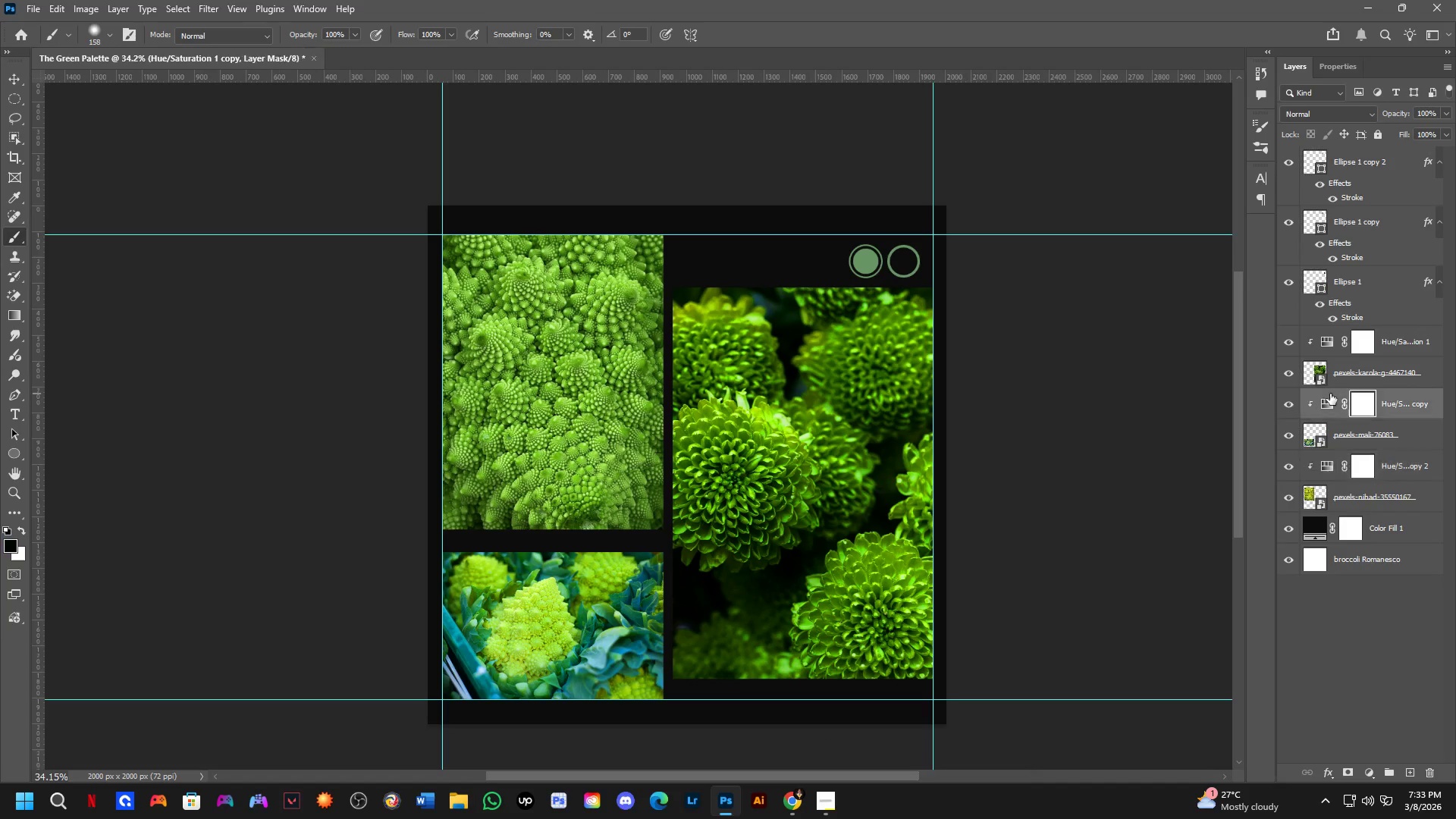 
double_click([1330, 403])
 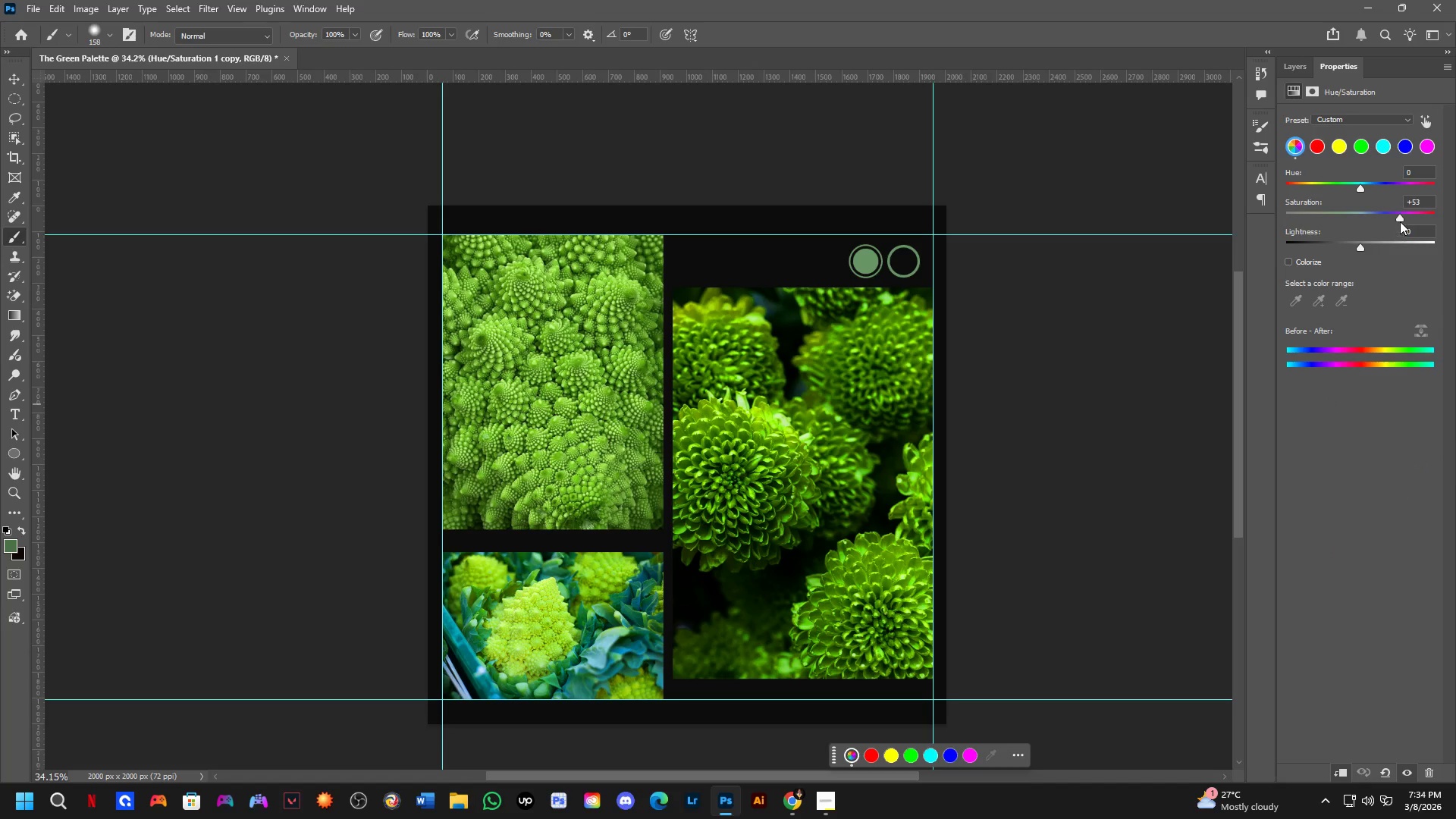 
left_click_drag(start_coordinate=[1400, 216], to_coordinate=[1379, 217])
 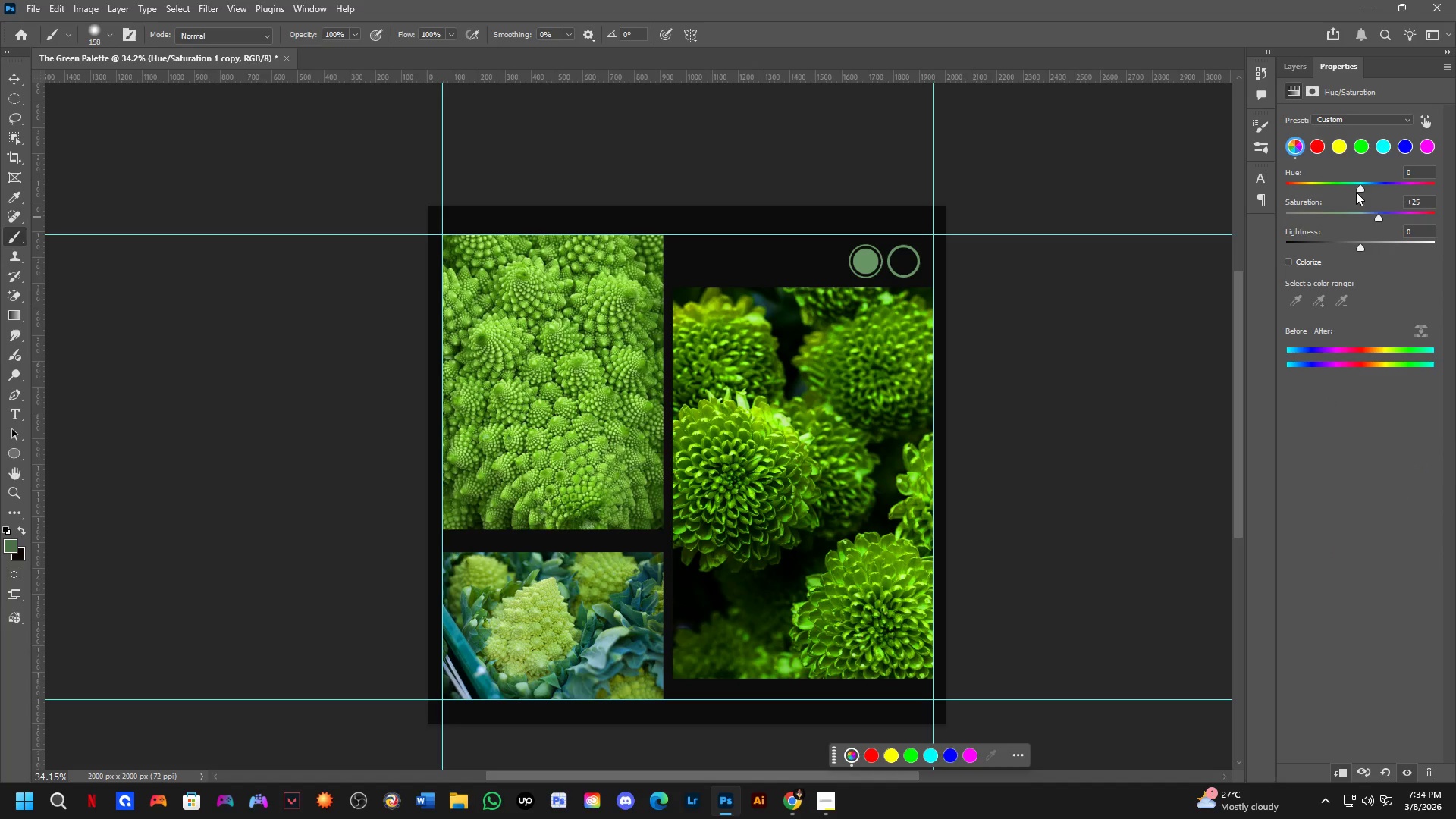 
left_click_drag(start_coordinate=[1360, 189], to_coordinate=[1364, 187])
 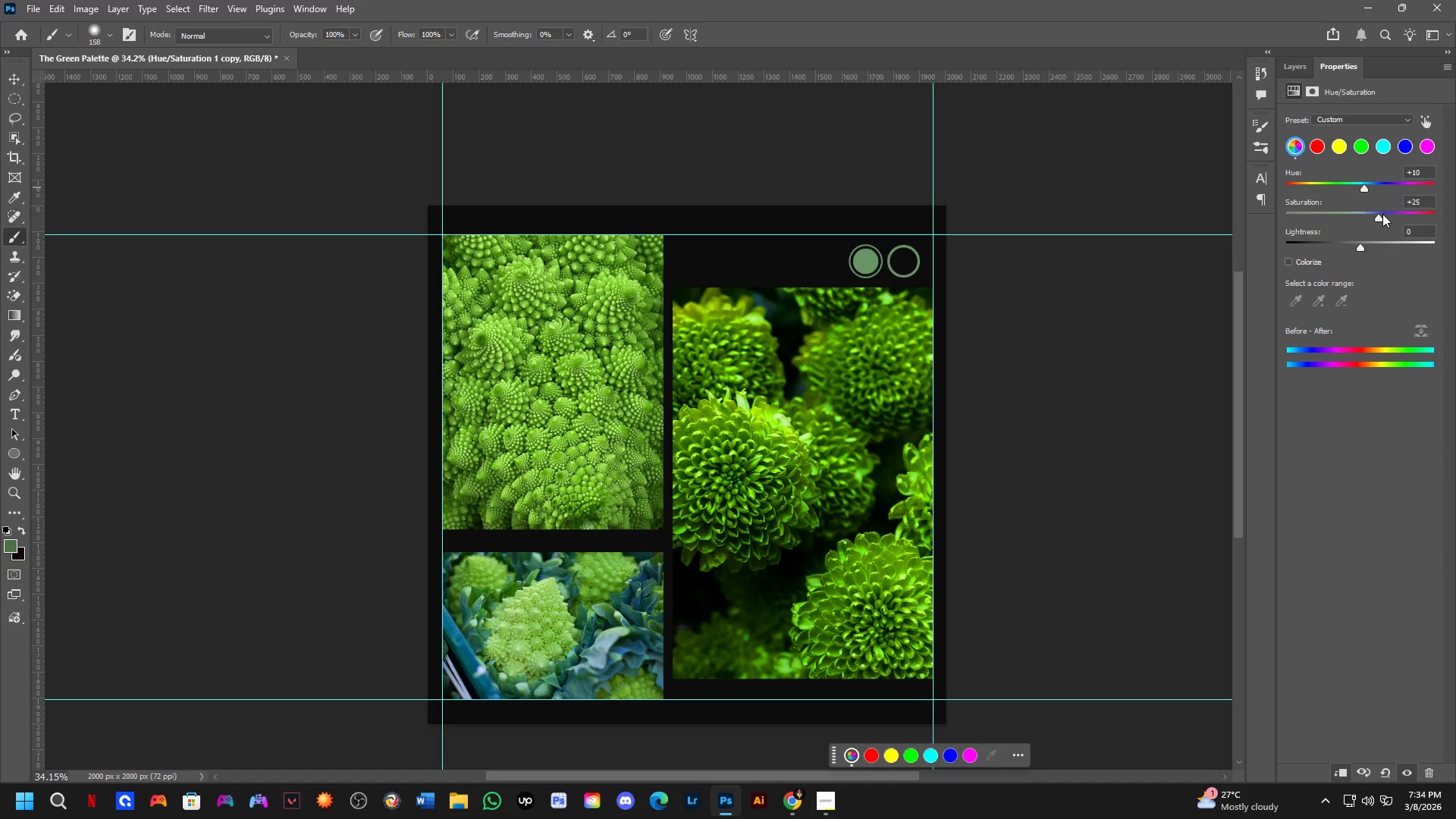 
left_click_drag(start_coordinate=[1382, 214], to_coordinate=[1373, 215])
 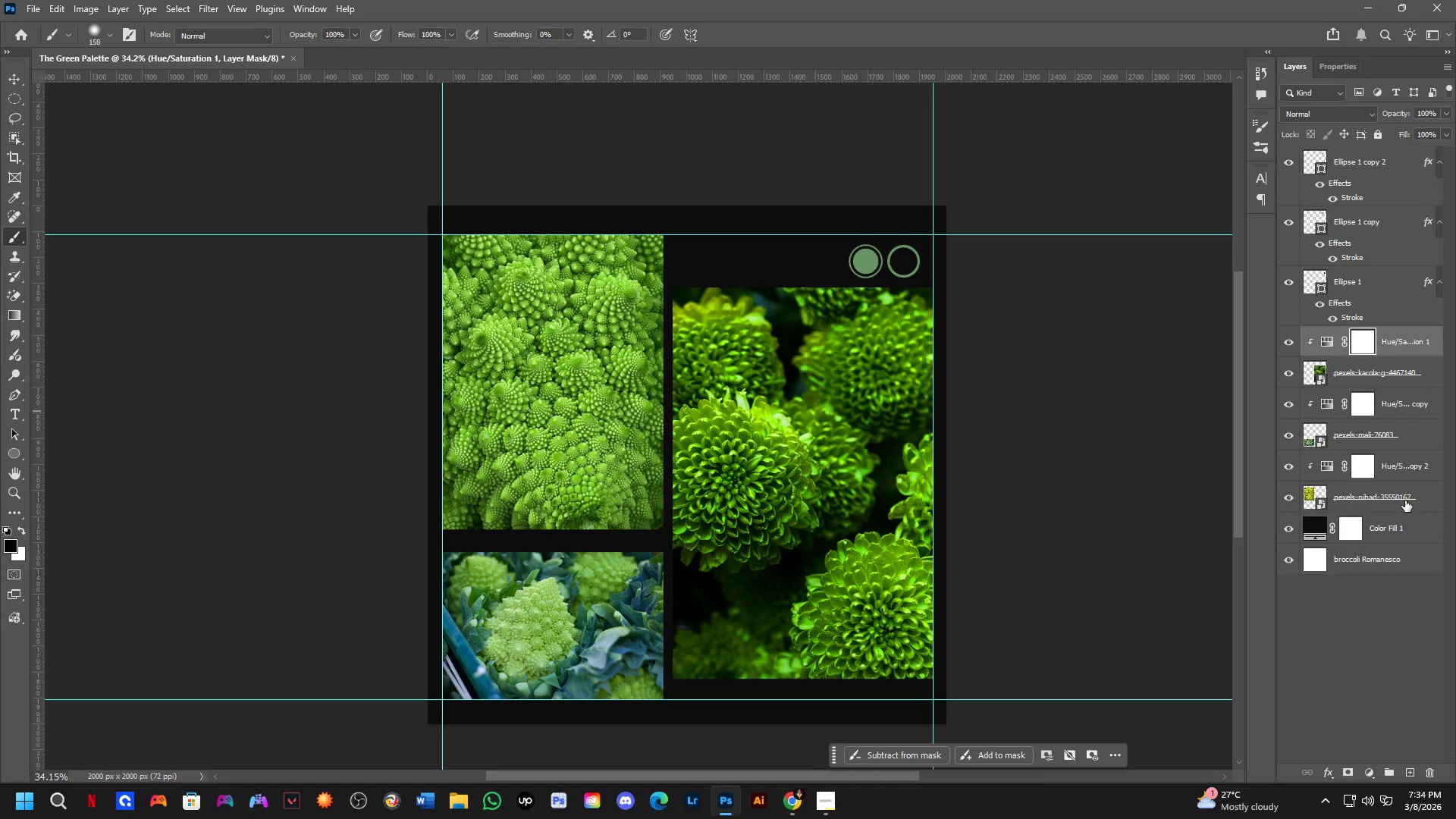 
scroll: coordinate [677, 472], scroll_direction: down, amount: 1.0
 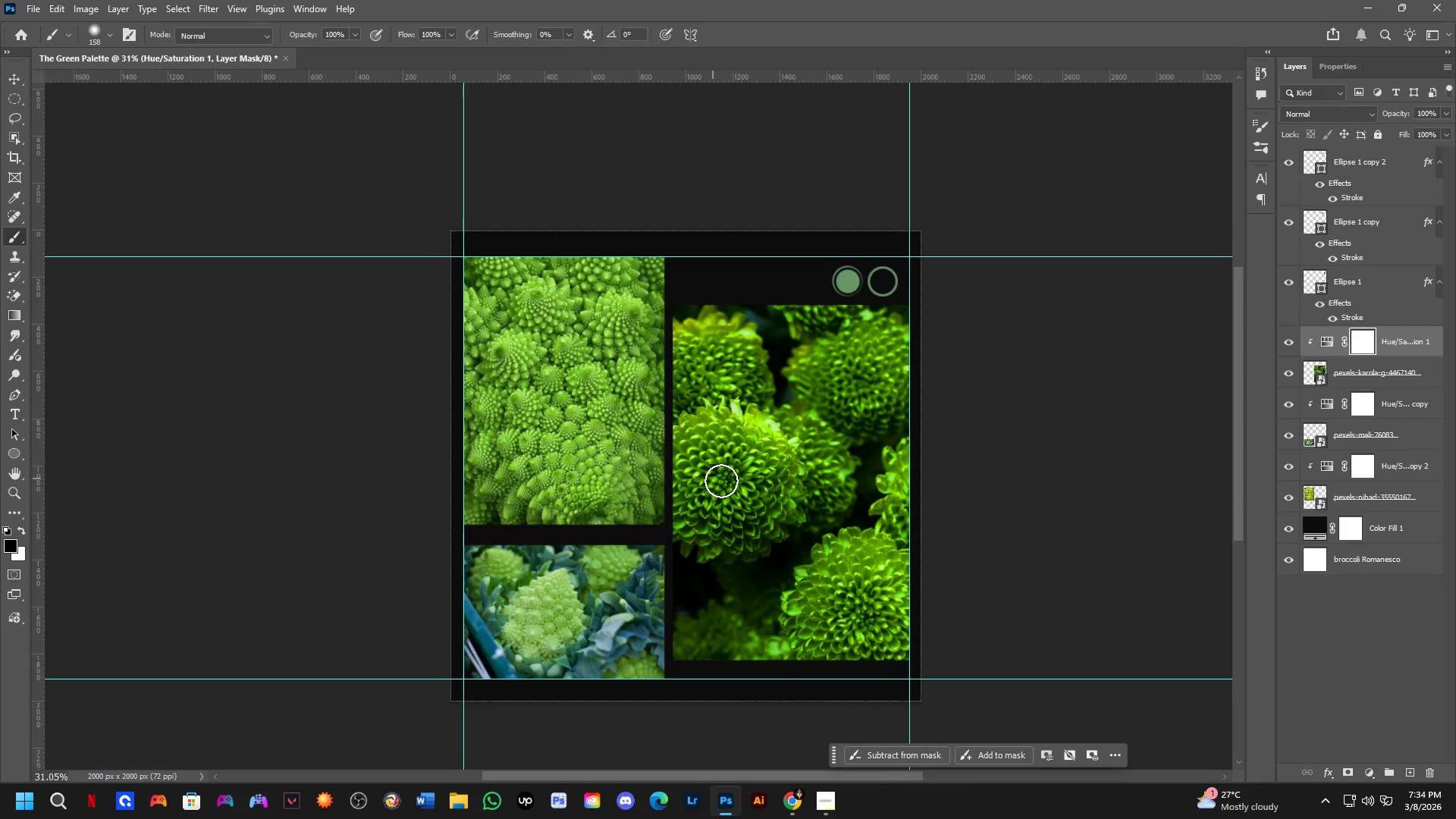 
hold_key(key=Space, duration=0.55)
 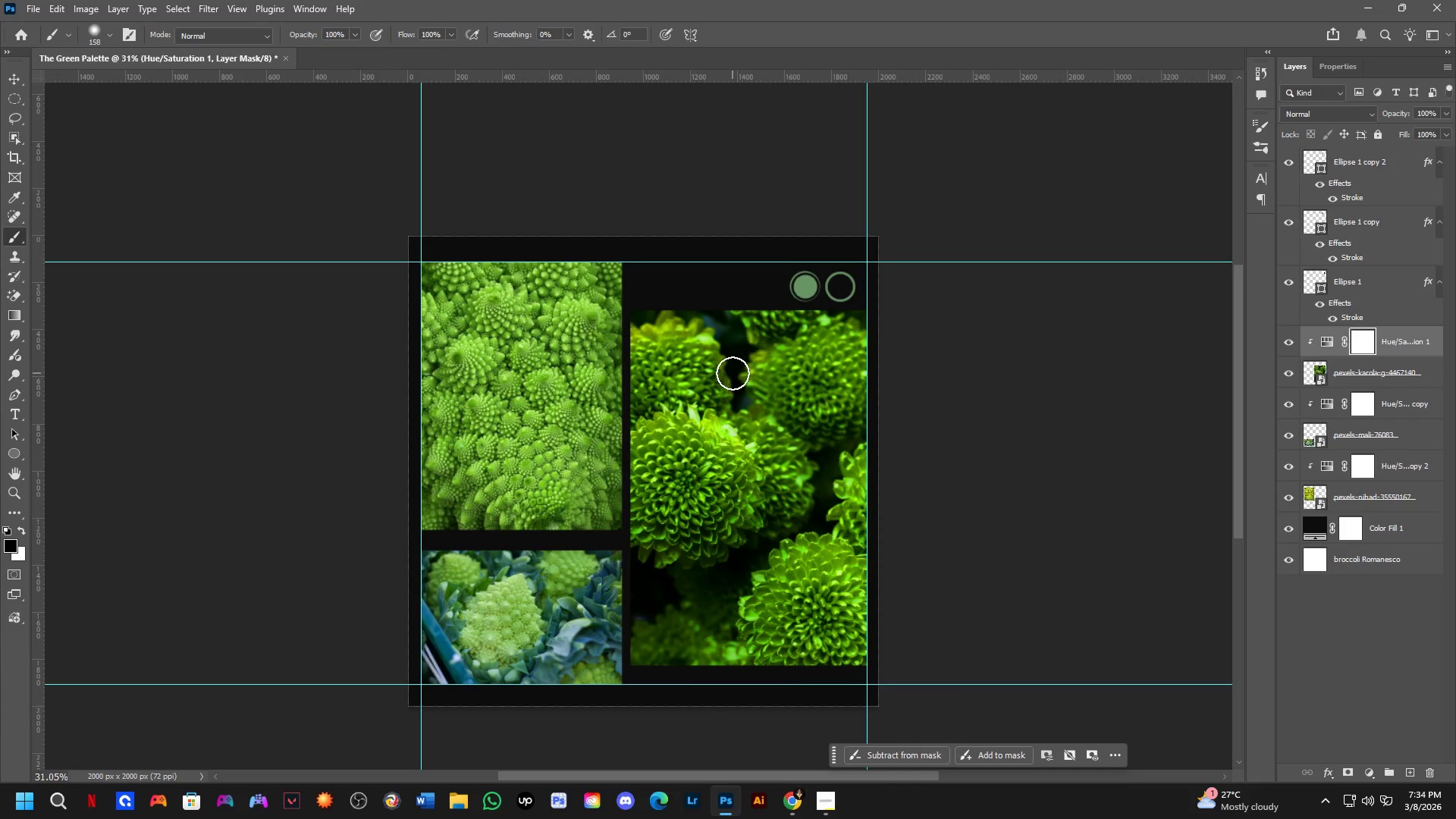 
left_click_drag(start_coordinate=[749, 478], to_coordinate=[707, 483])
 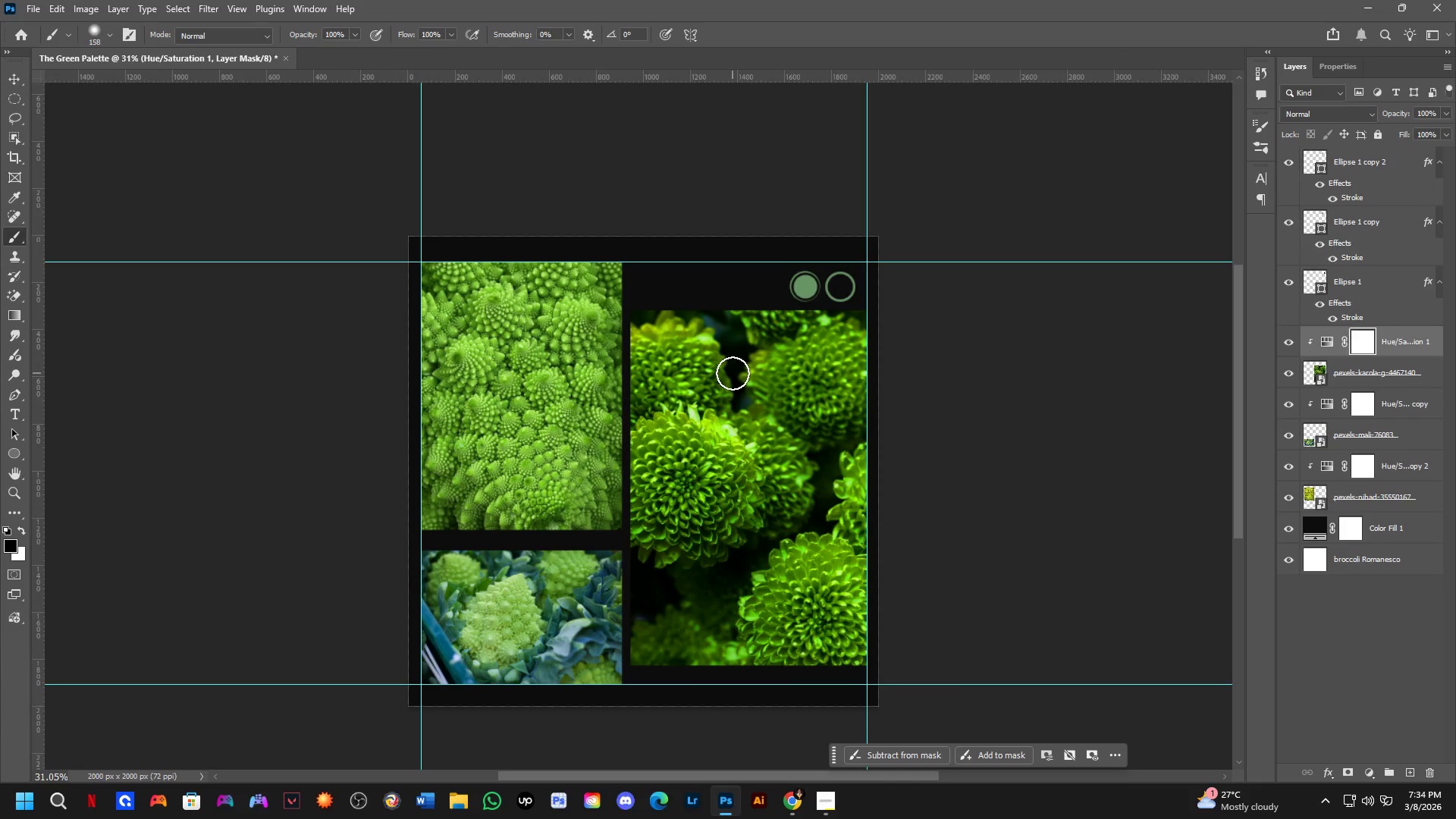 
hold_key(key=Space, duration=0.64)
 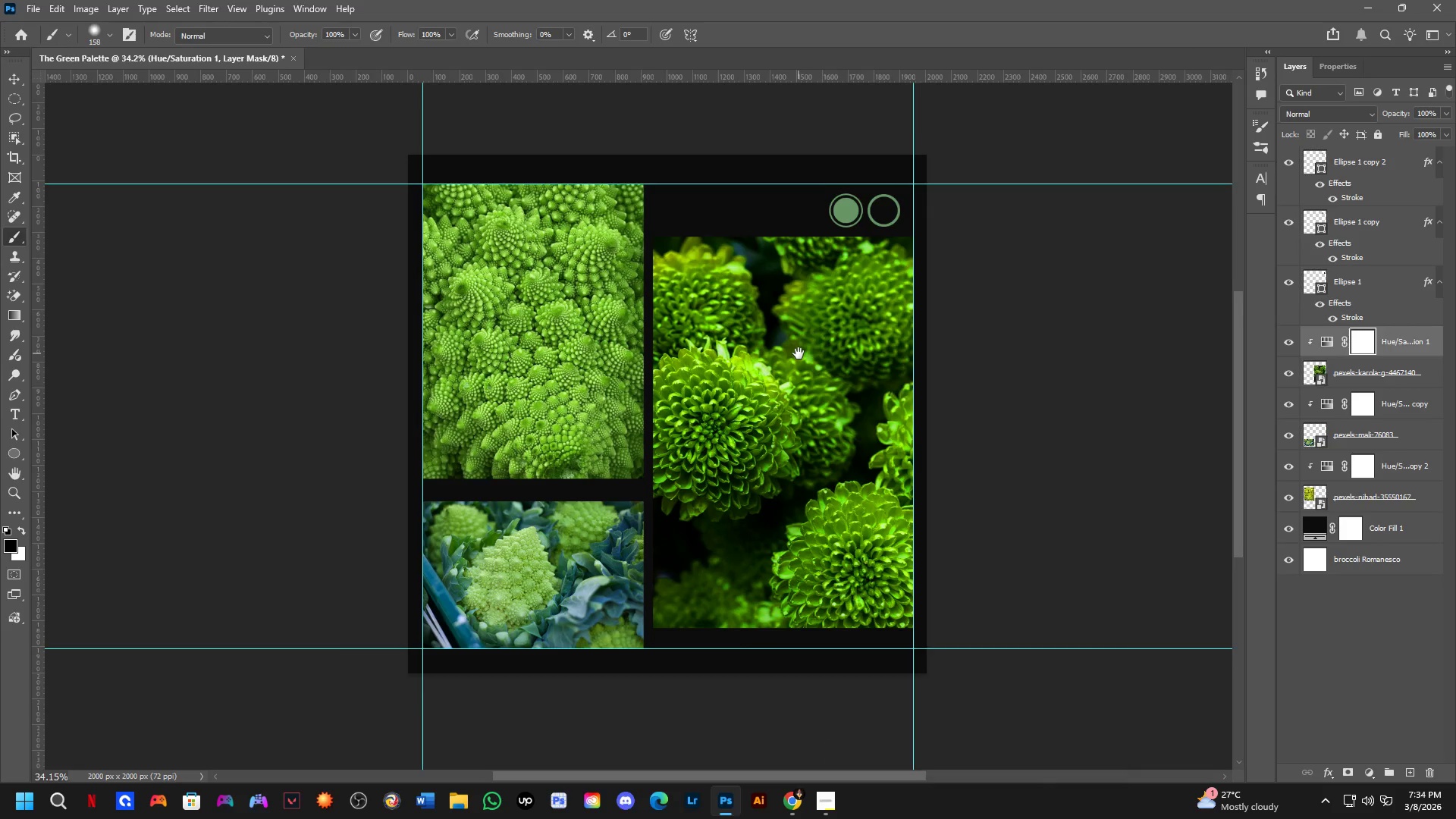 
scroll: coordinate [814, 280], scroll_direction: up, amount: 3.0
 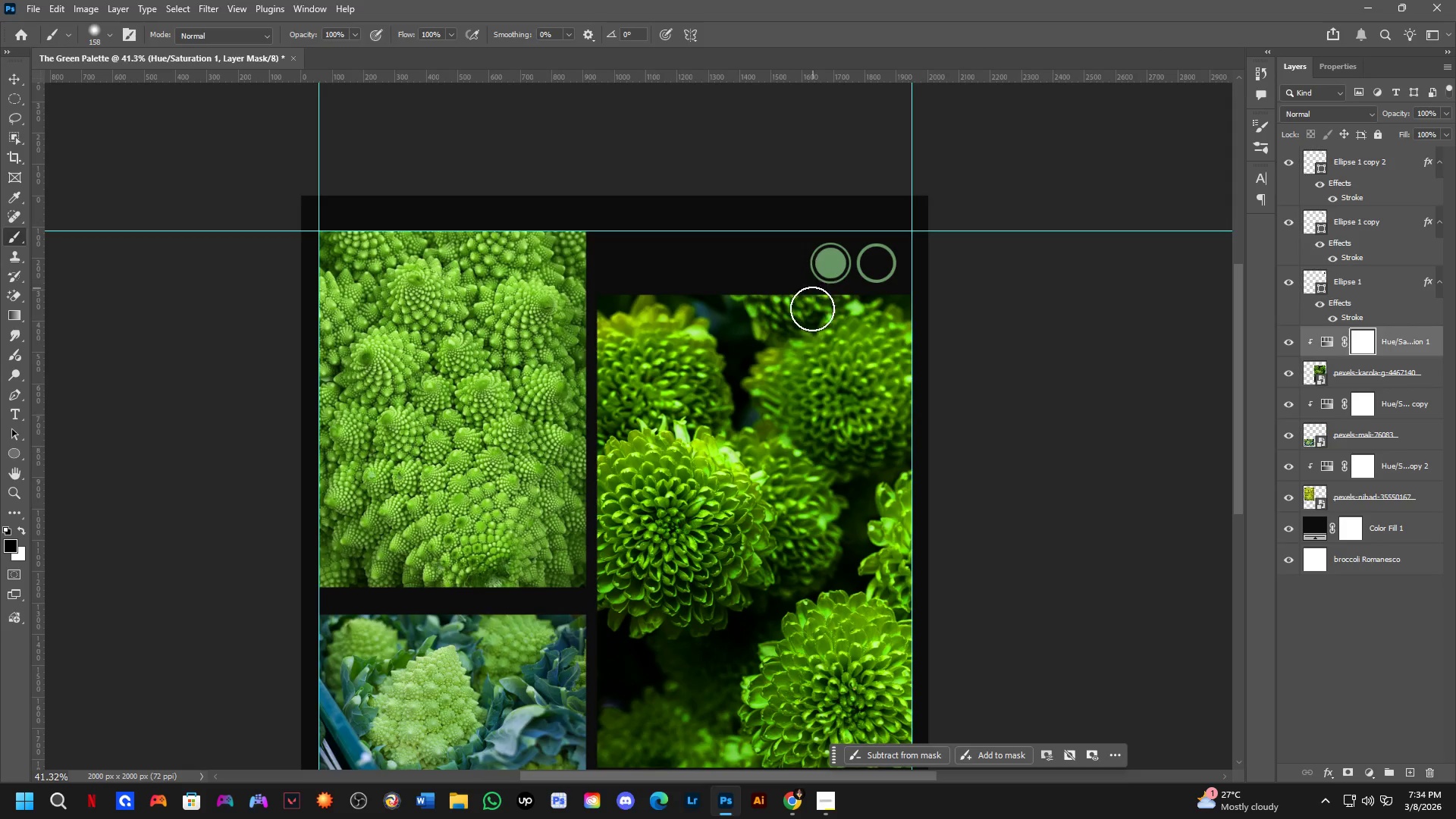 
left_click_drag(start_coordinate=[782, 488], to_coordinate=[807, 394])
 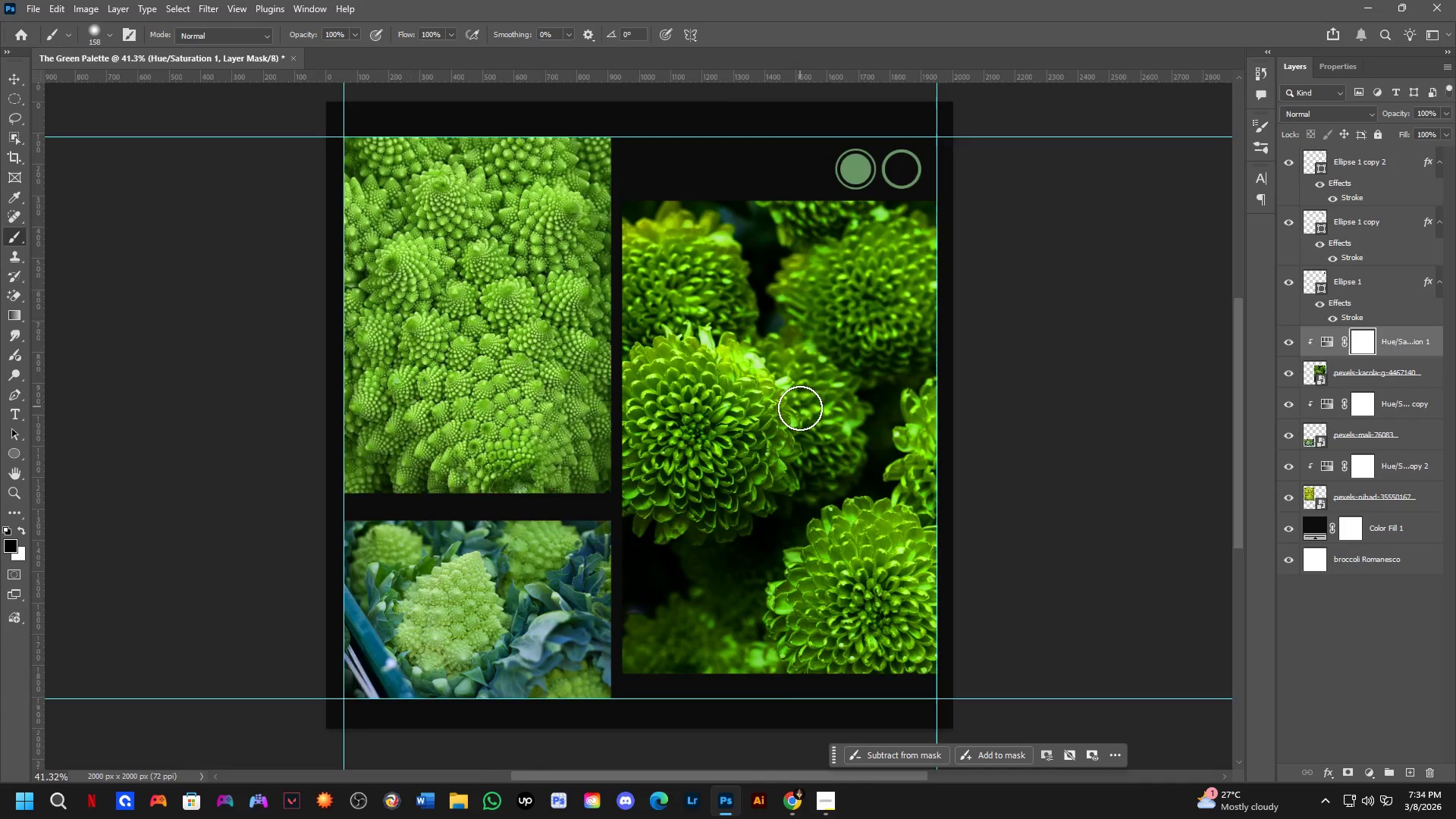 
hold_key(key=Space, duration=0.64)
 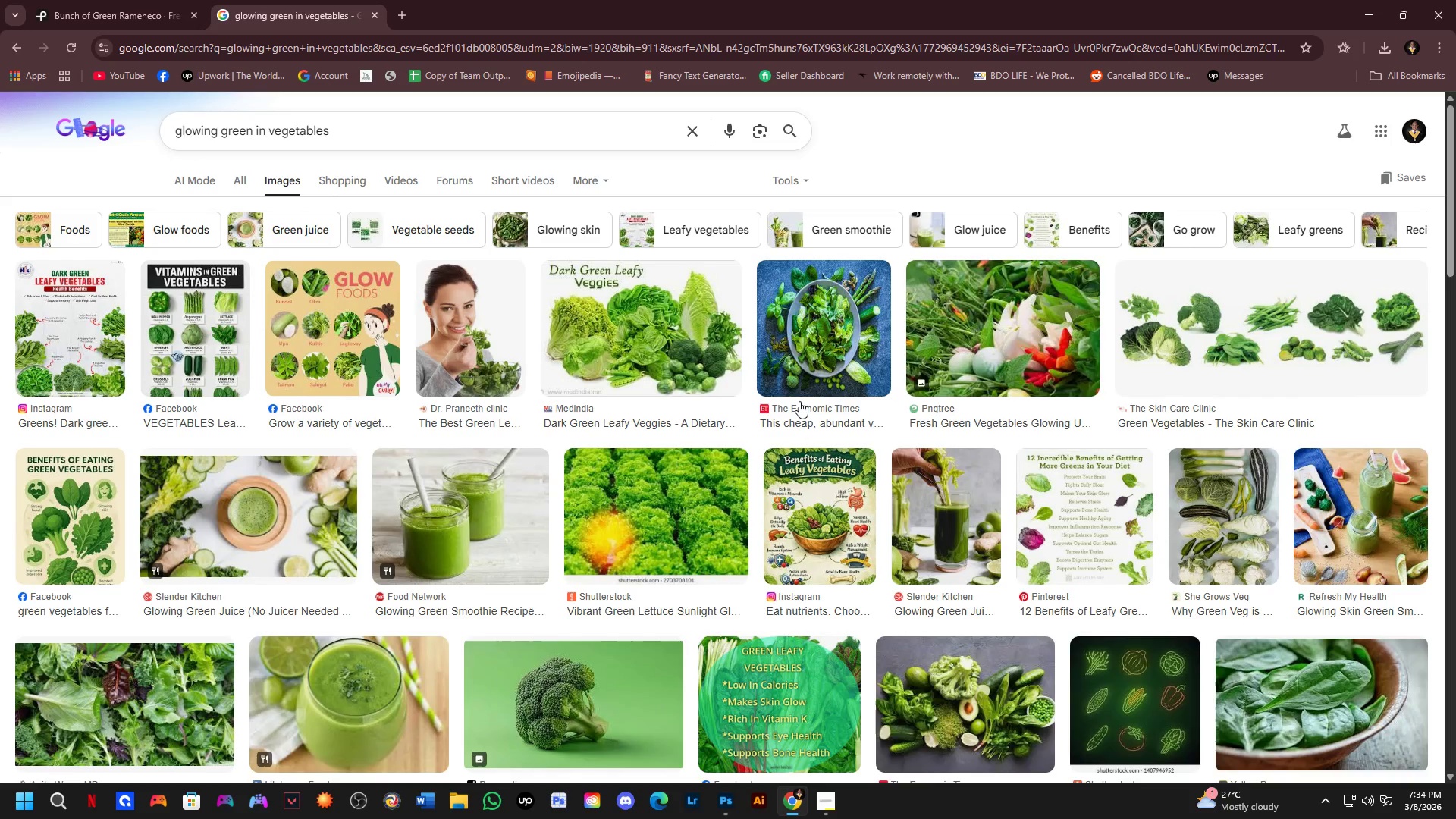 
scroll: coordinate [799, 409], scroll_direction: down, amount: 2.0
 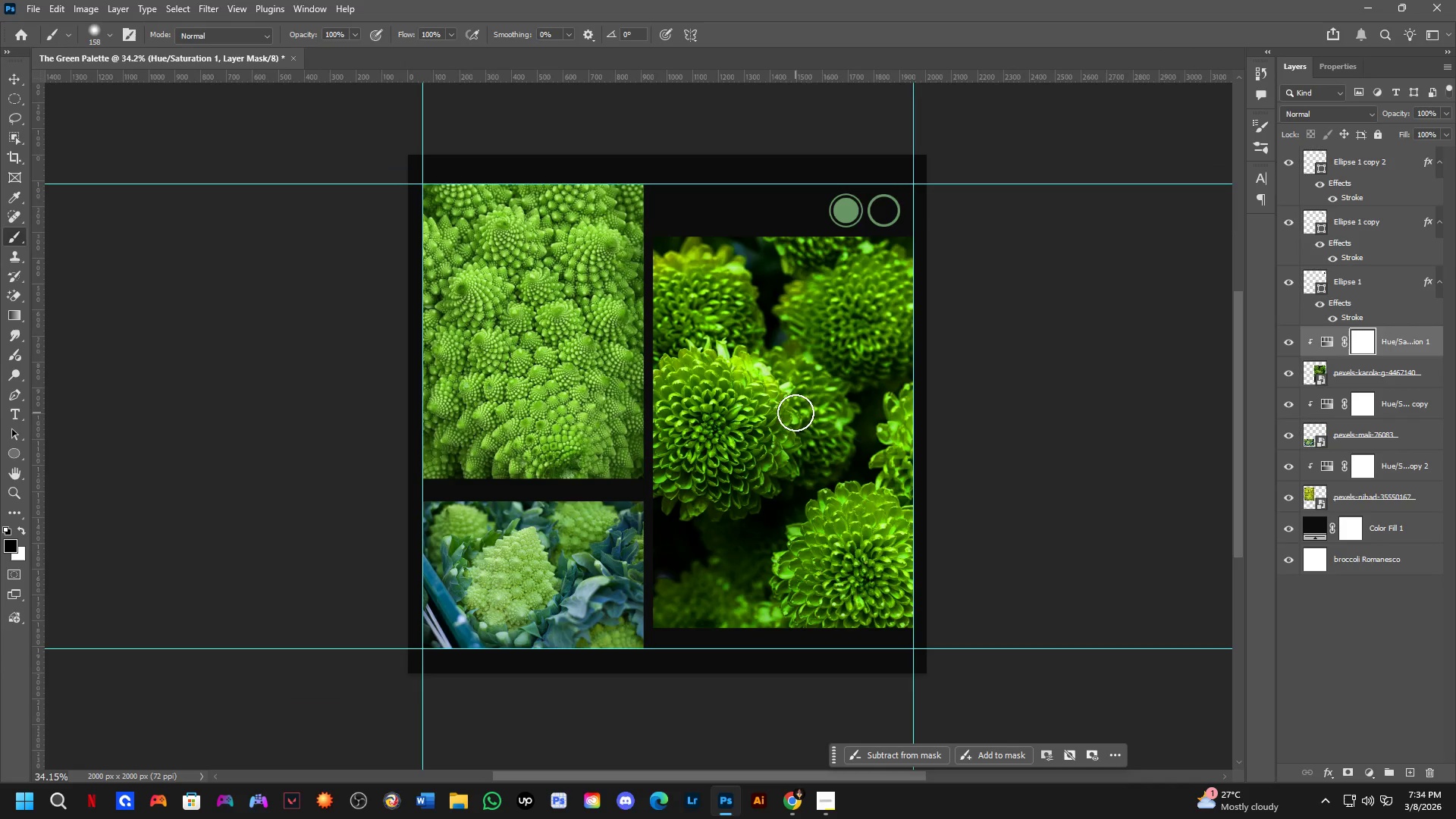 
left_click_drag(start_coordinate=[799, 353], to_coordinate=[799, 397])
 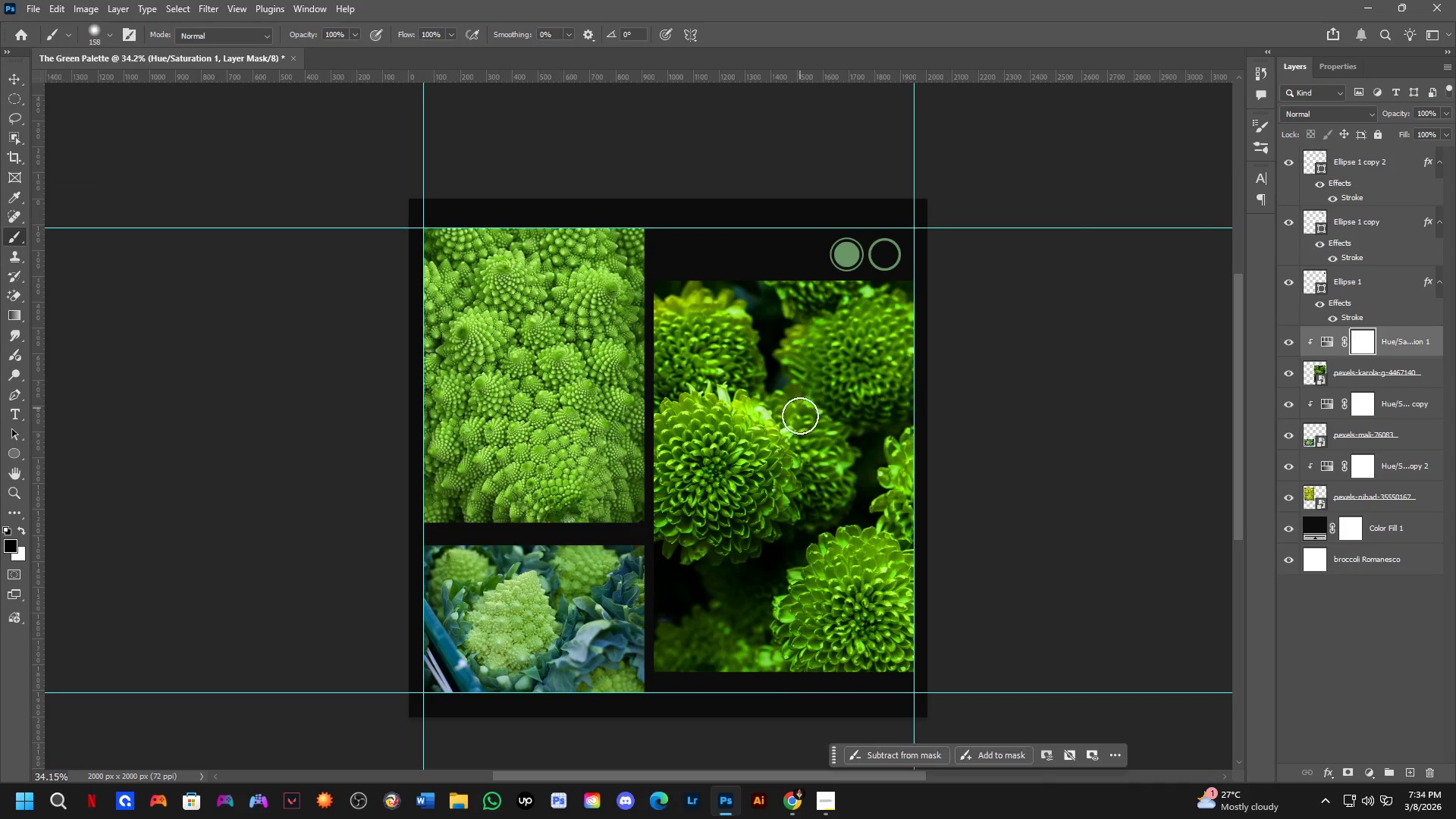 
hold_key(key=Space, duration=2.59)
 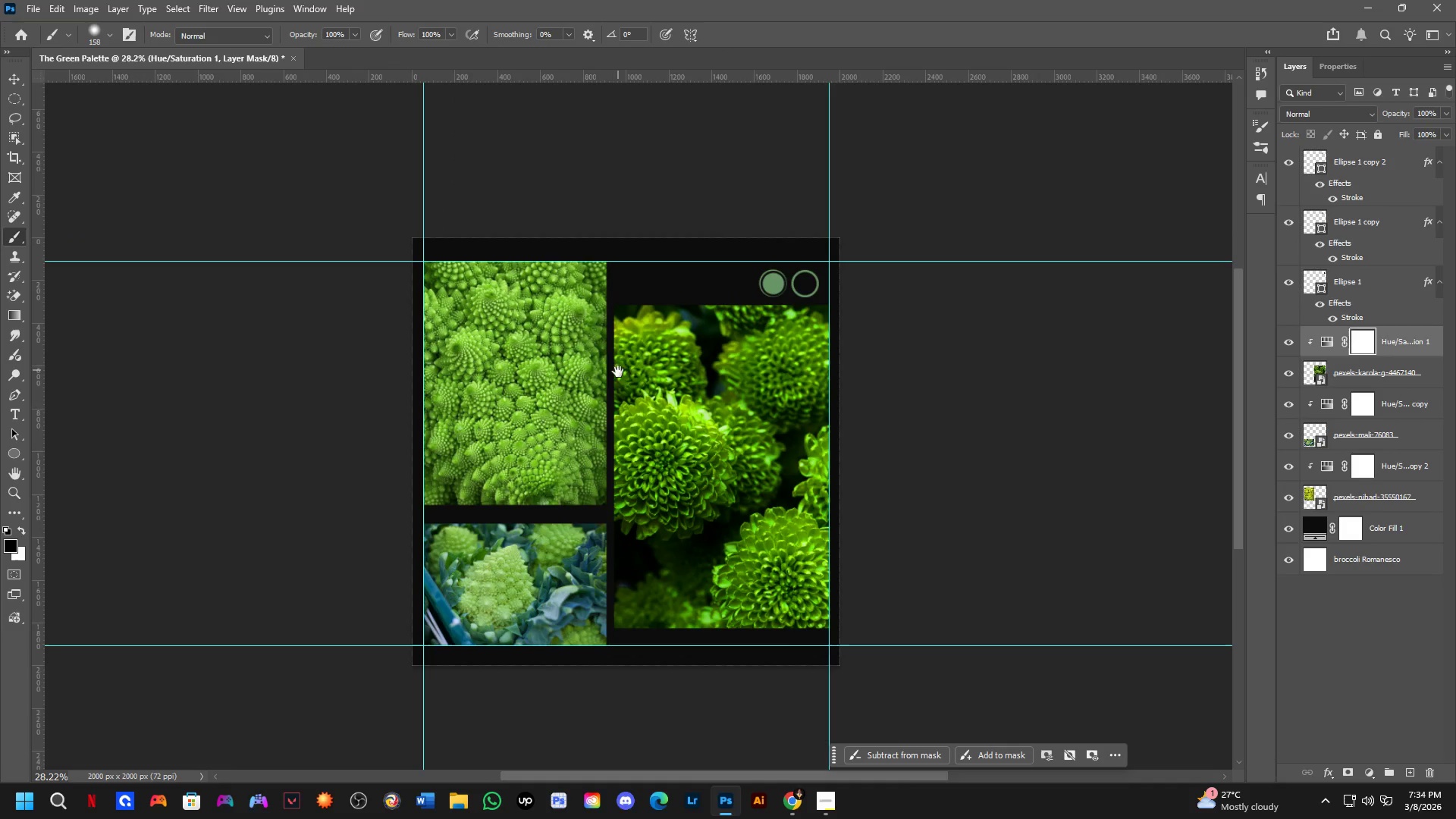 
key(Alt+AltLeft)
 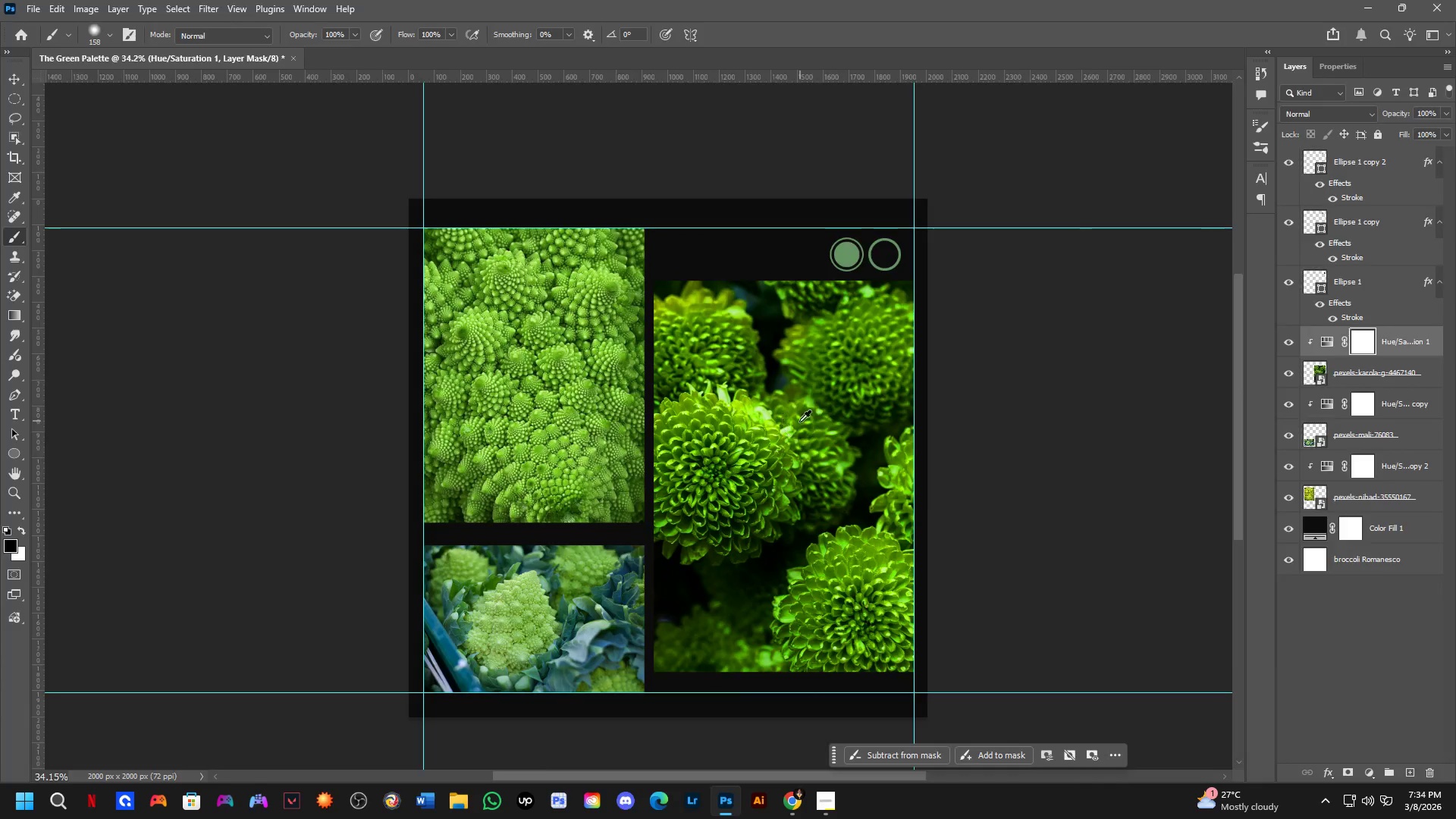 
key(Alt+Tab)
 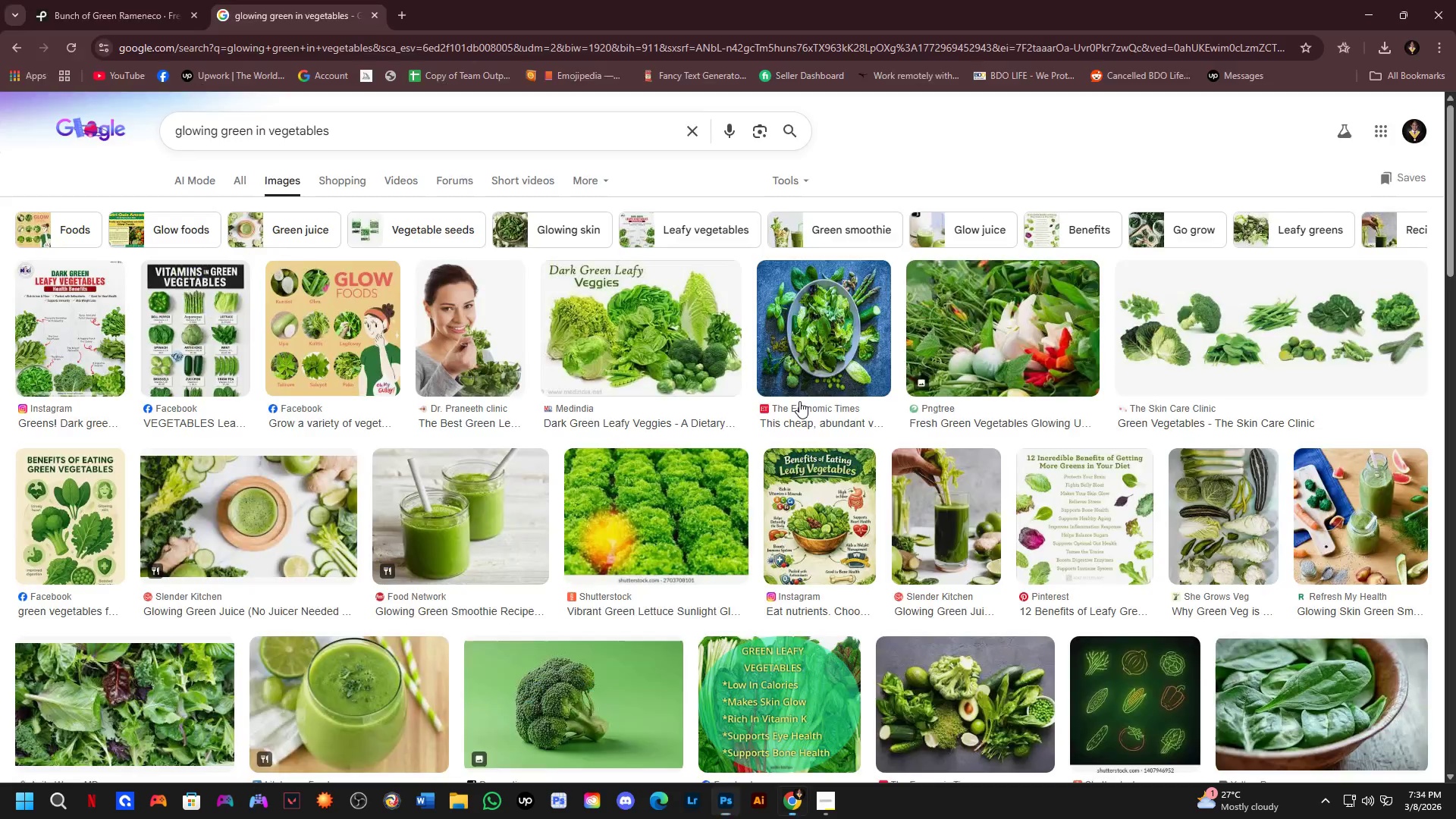 
key(Alt+AltLeft)
 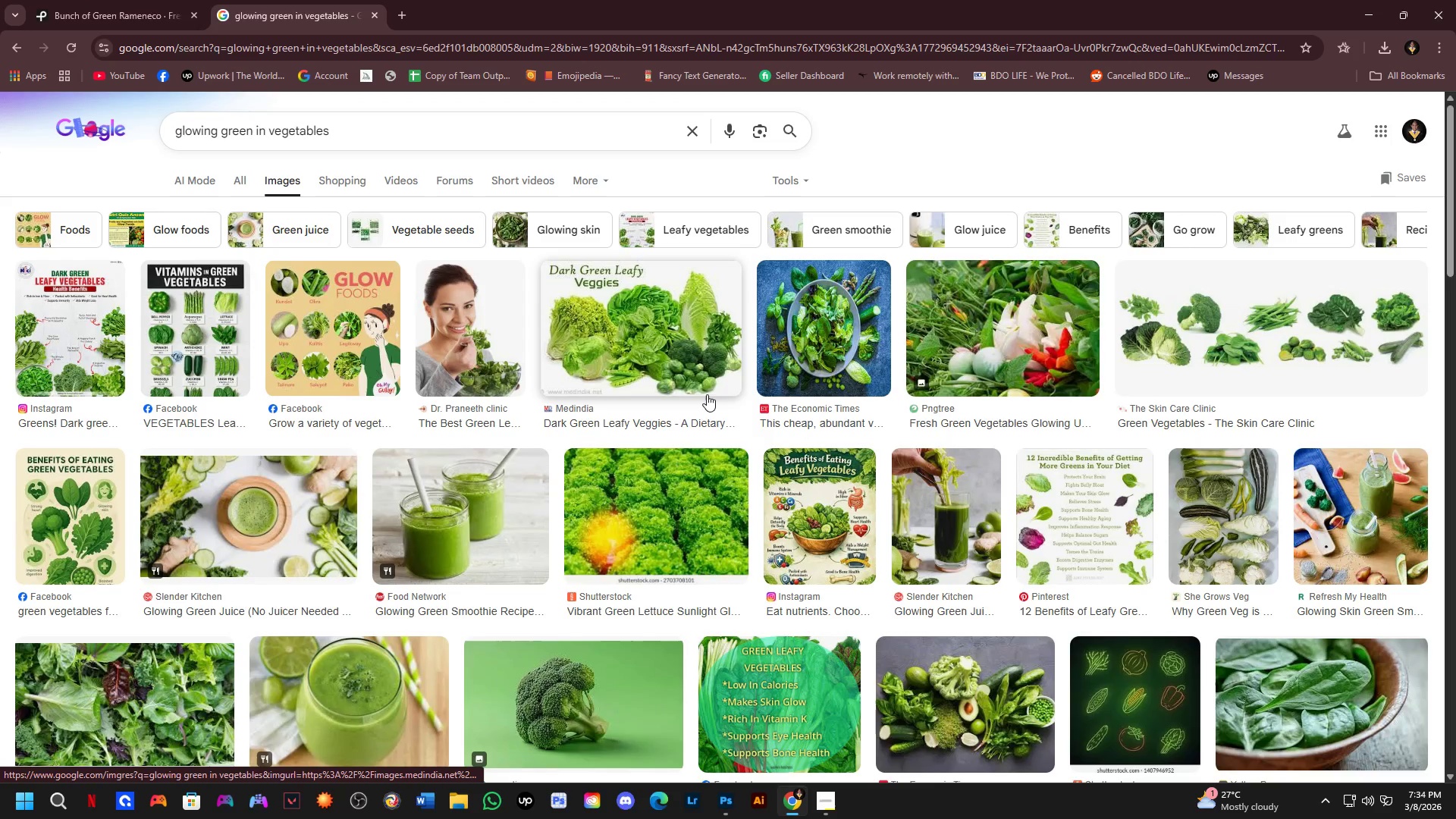 
key(Alt+AltLeft)
 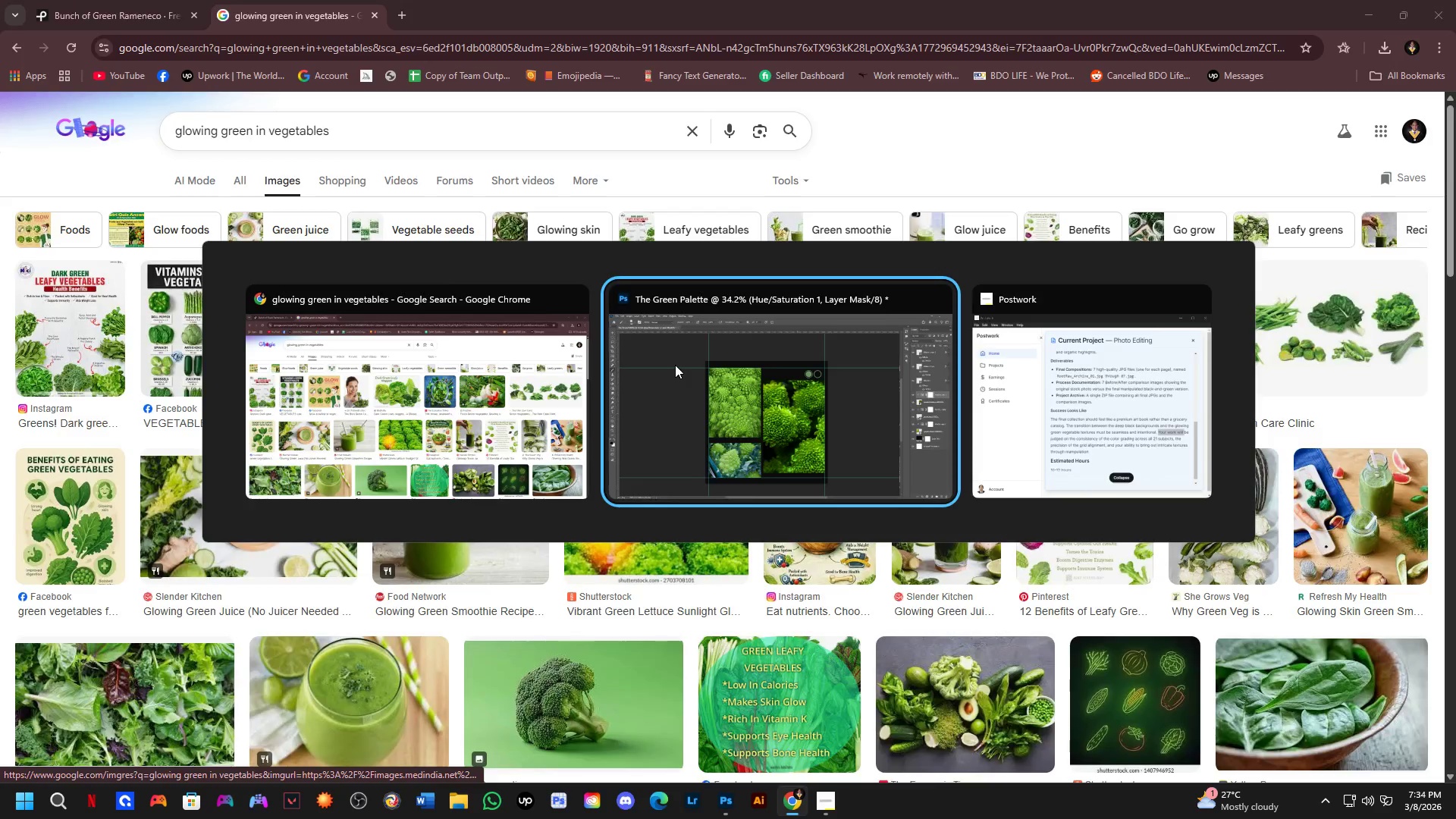 
key(Alt+Tab)
 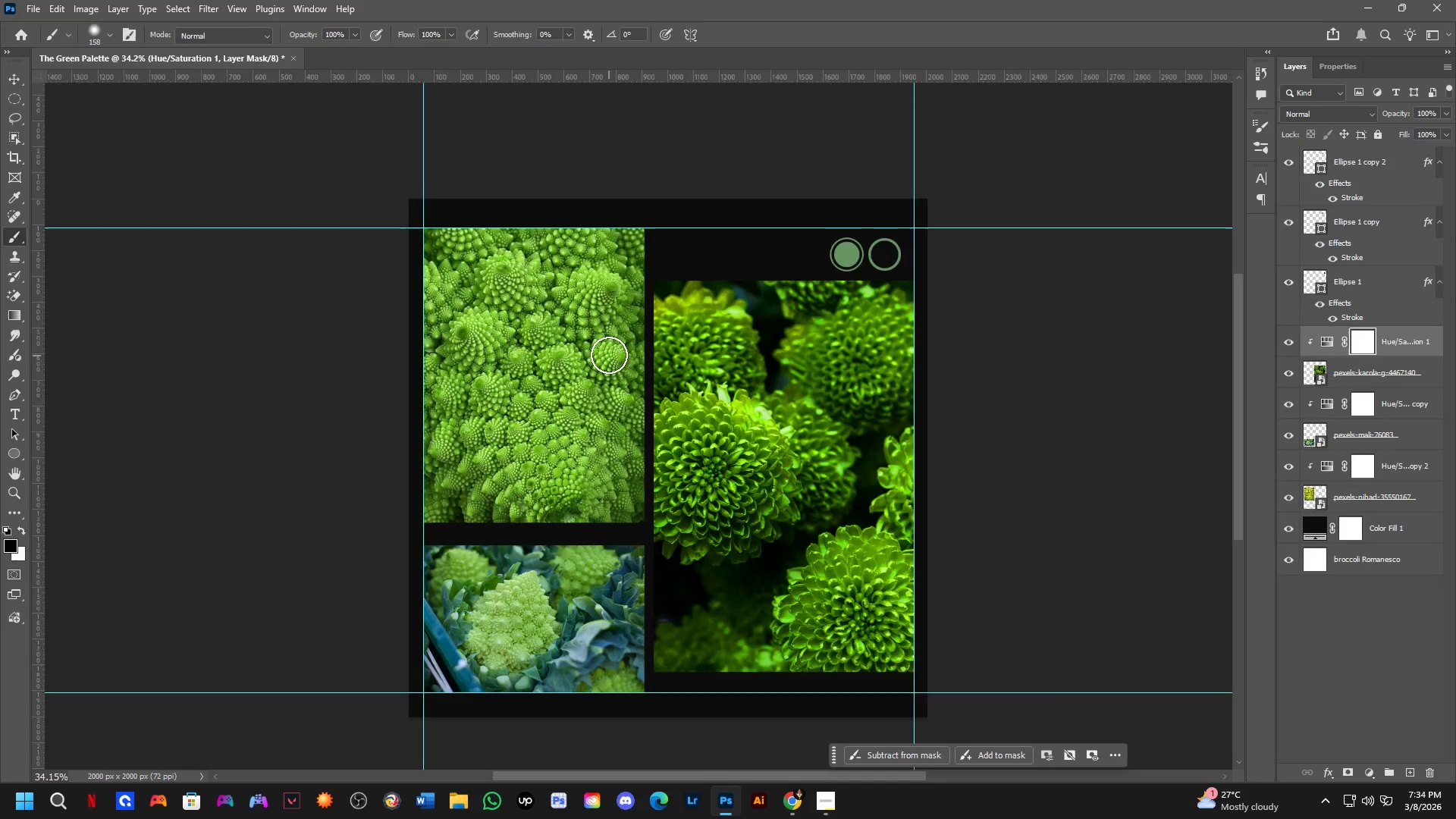 
hold_key(key=Space, duration=0.56)
 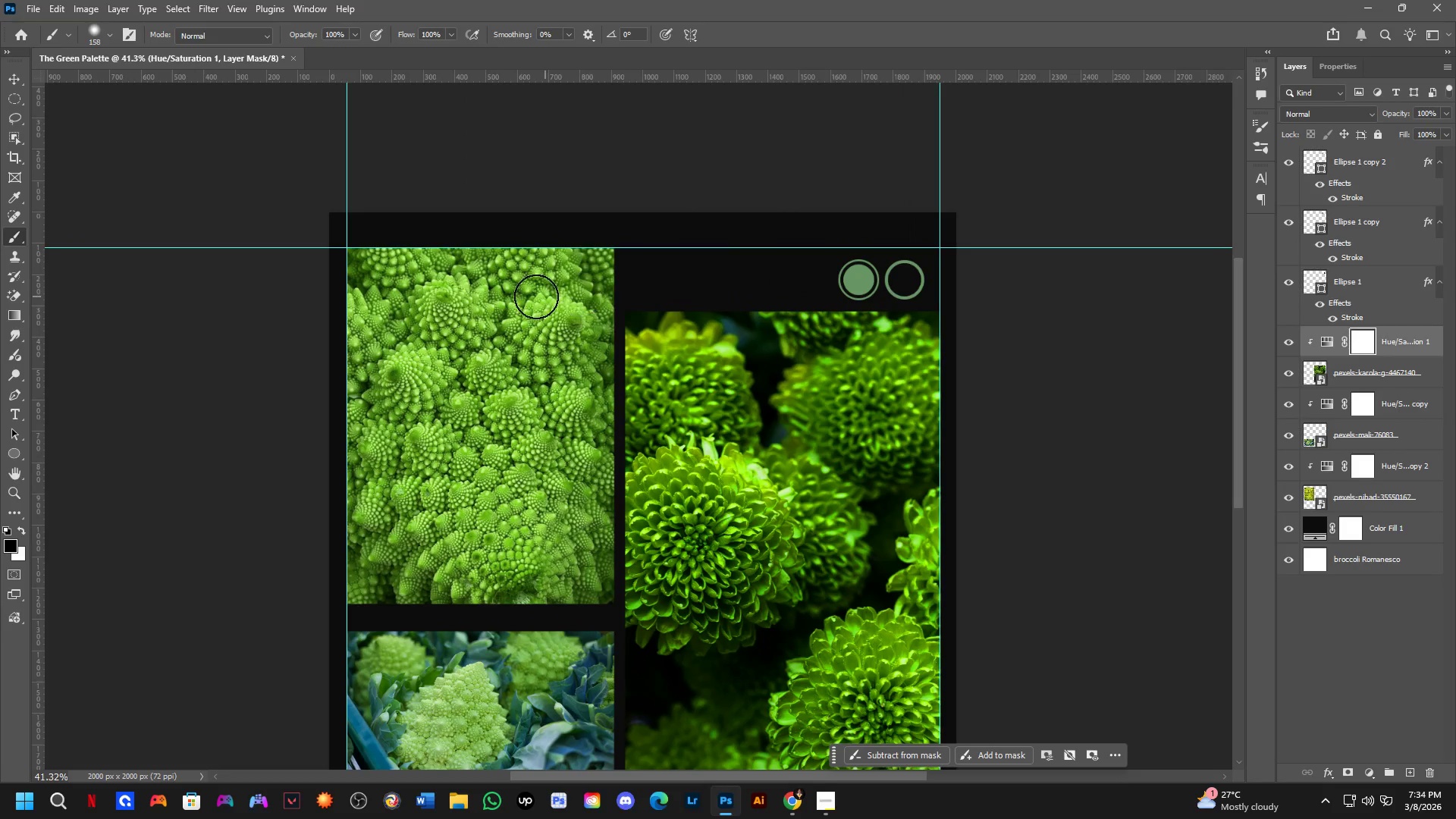 
scroll: coordinate [607, 353], scroll_direction: down, amount: 2.0
 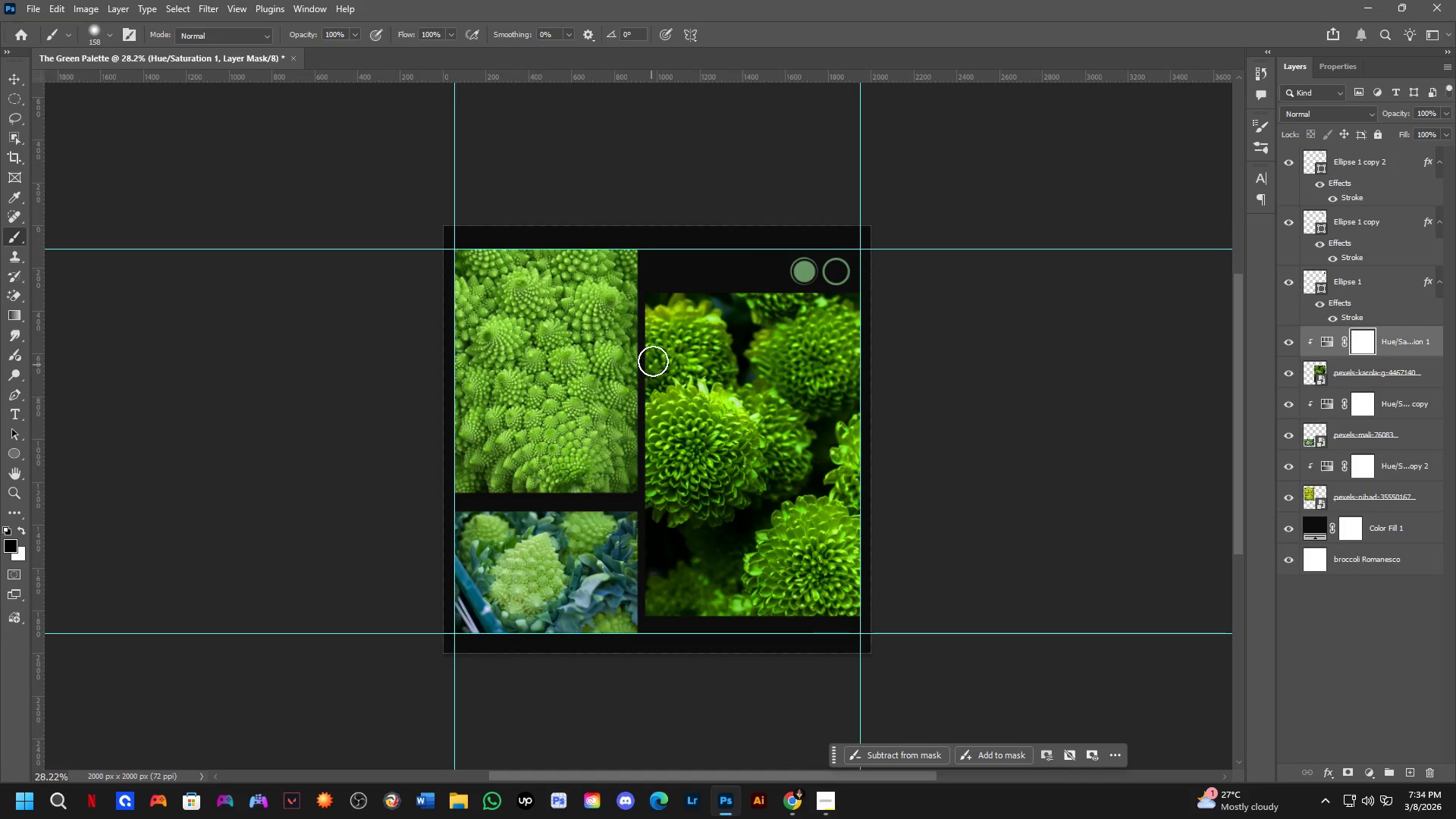 
left_click_drag(start_coordinate=[652, 349], to_coordinate=[621, 361])
 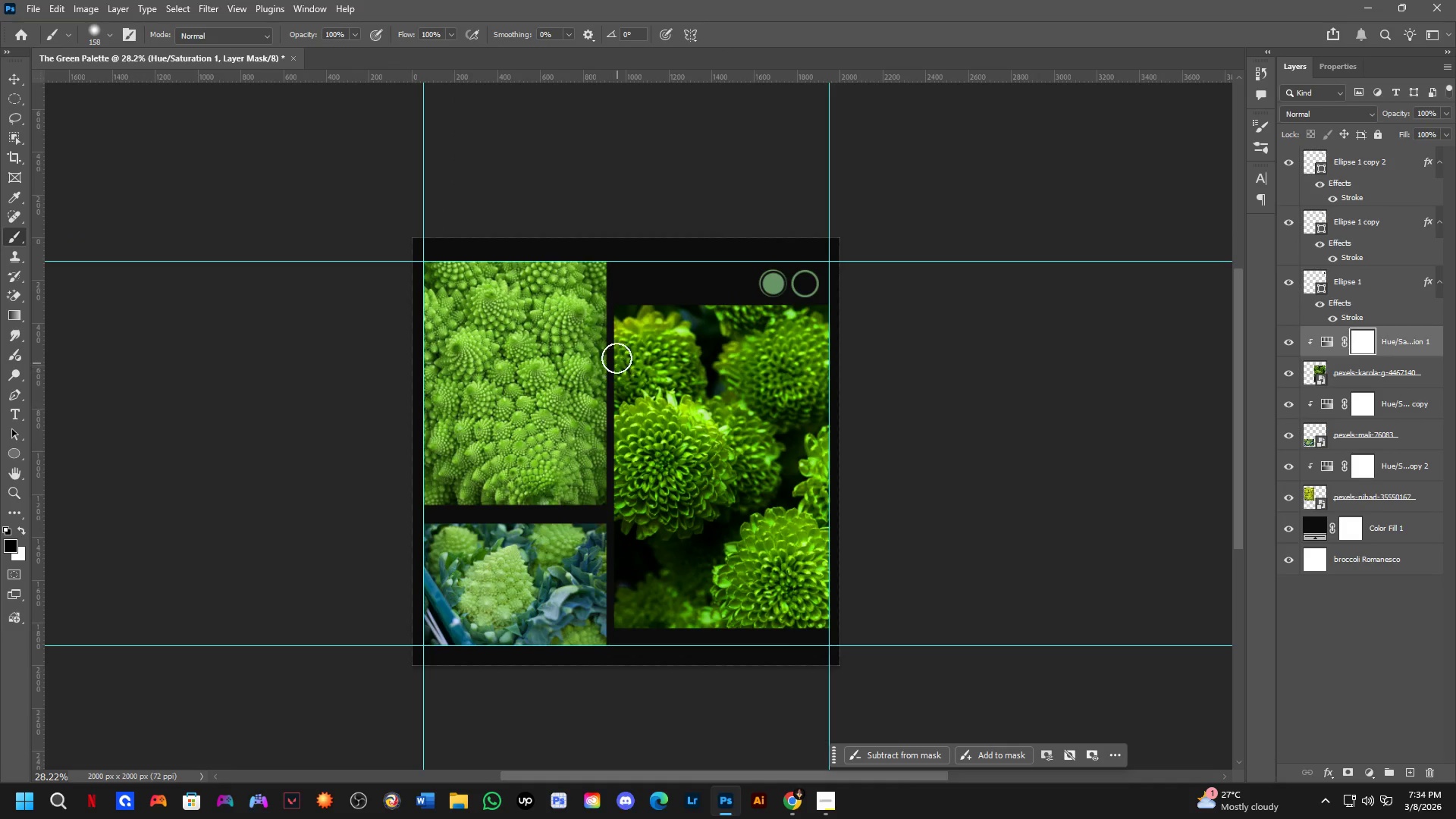 
scroll: coordinate [590, 293], scroll_direction: up, amount: 4.0
 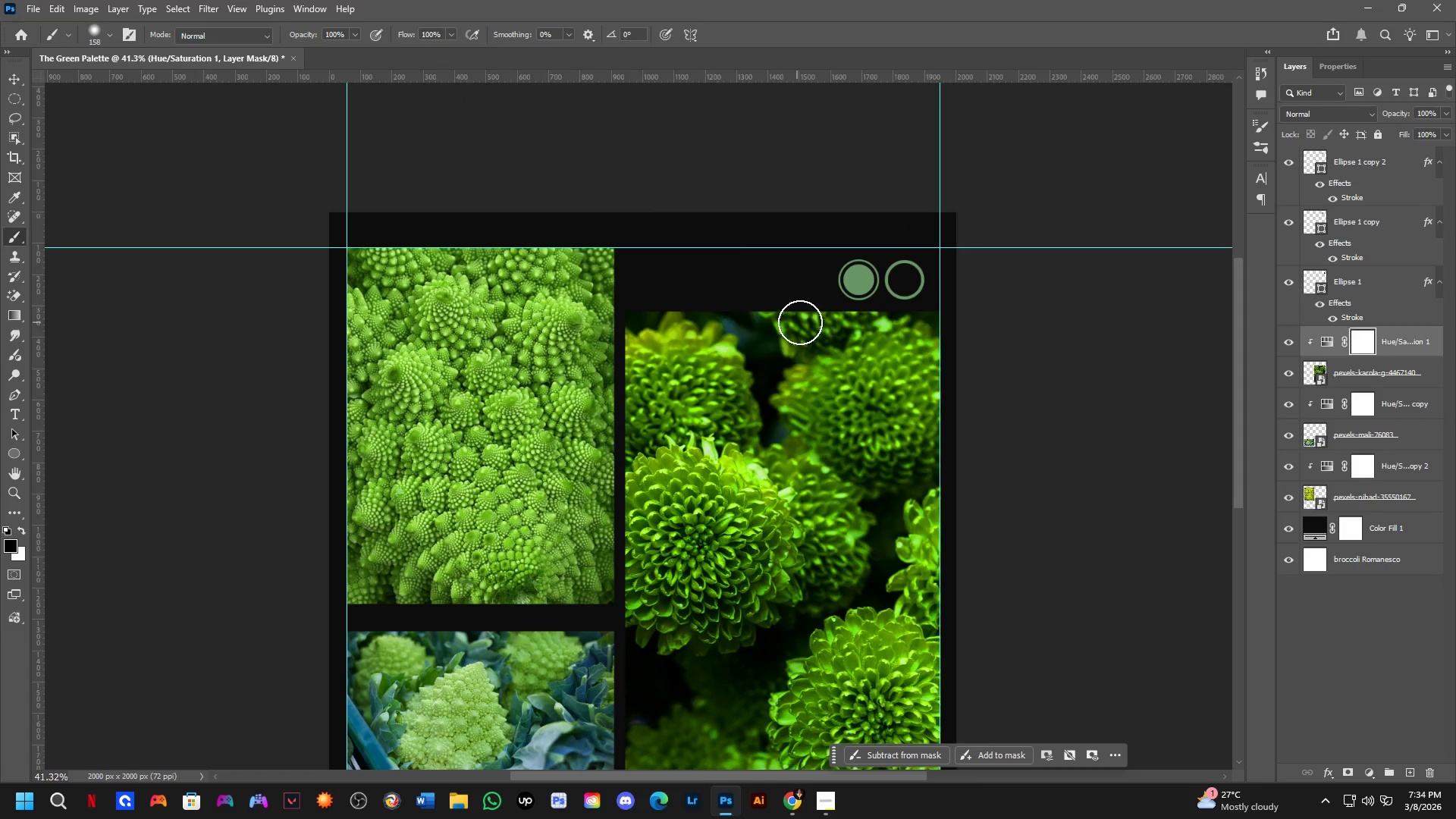 
hold_key(key=Space, duration=0.48)
 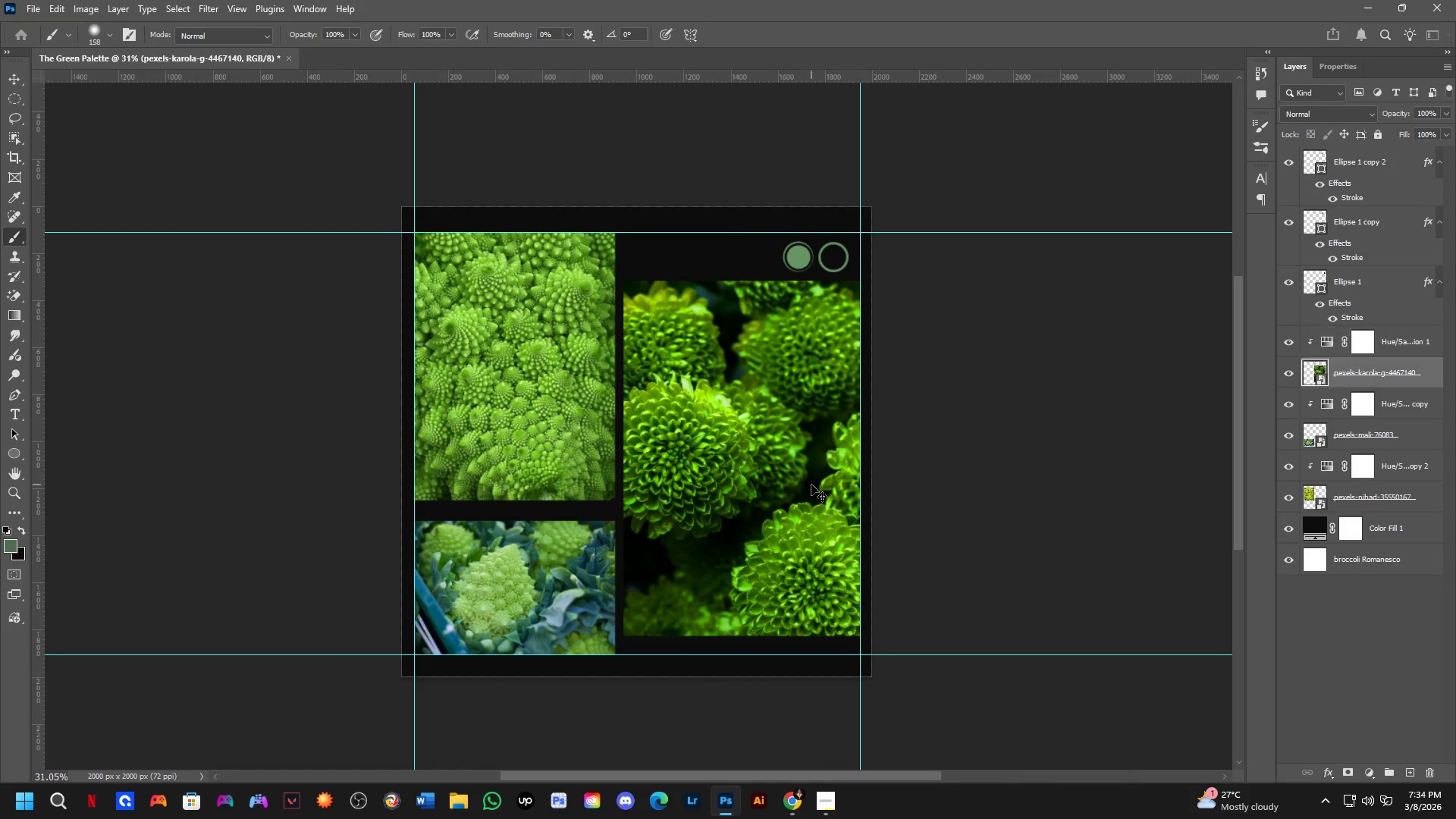 
scroll: coordinate [670, 289], scroll_direction: down, amount: 3.0
 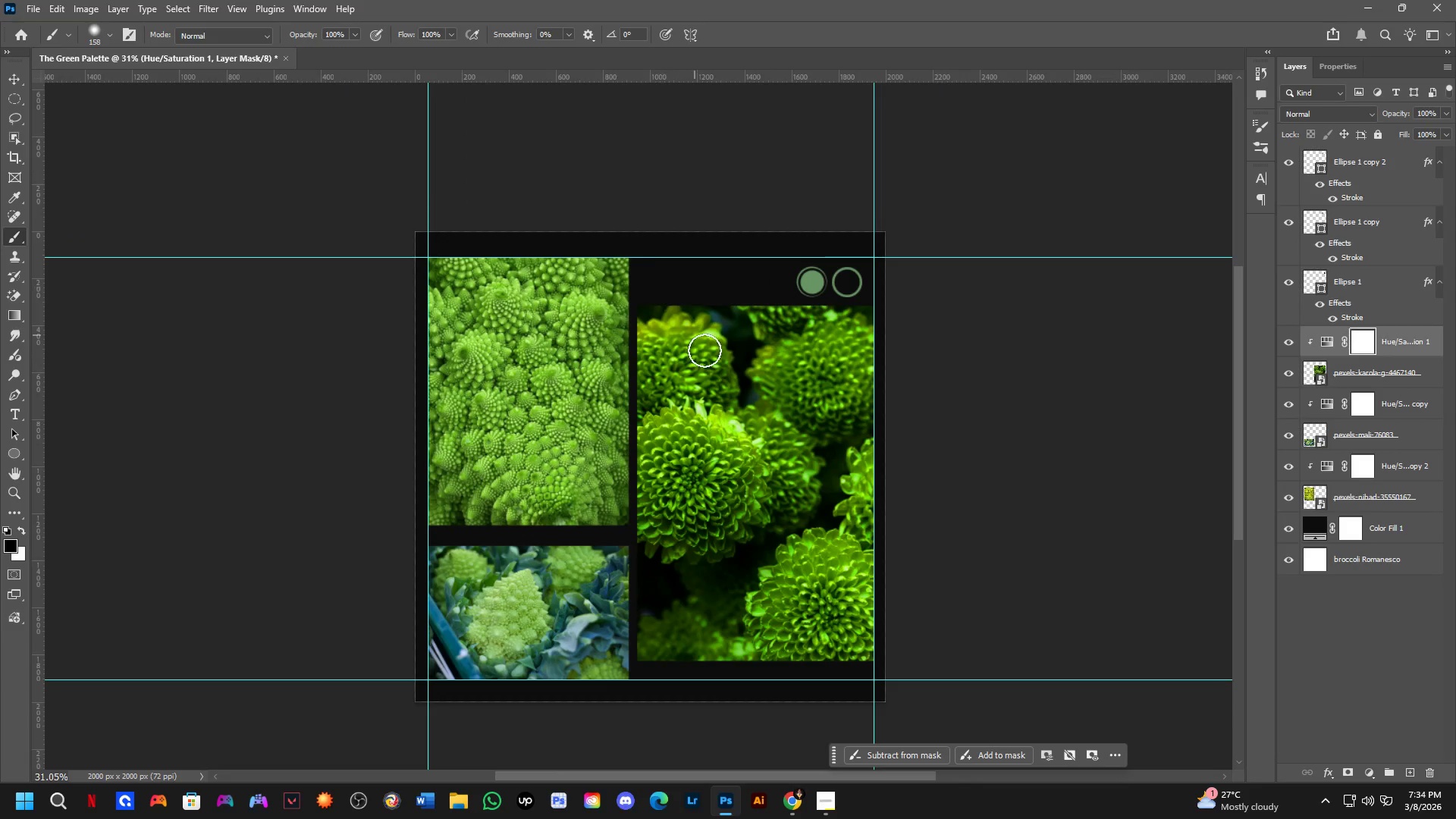 
left_click_drag(start_coordinate=[764, 450], to_coordinate=[751, 425])
 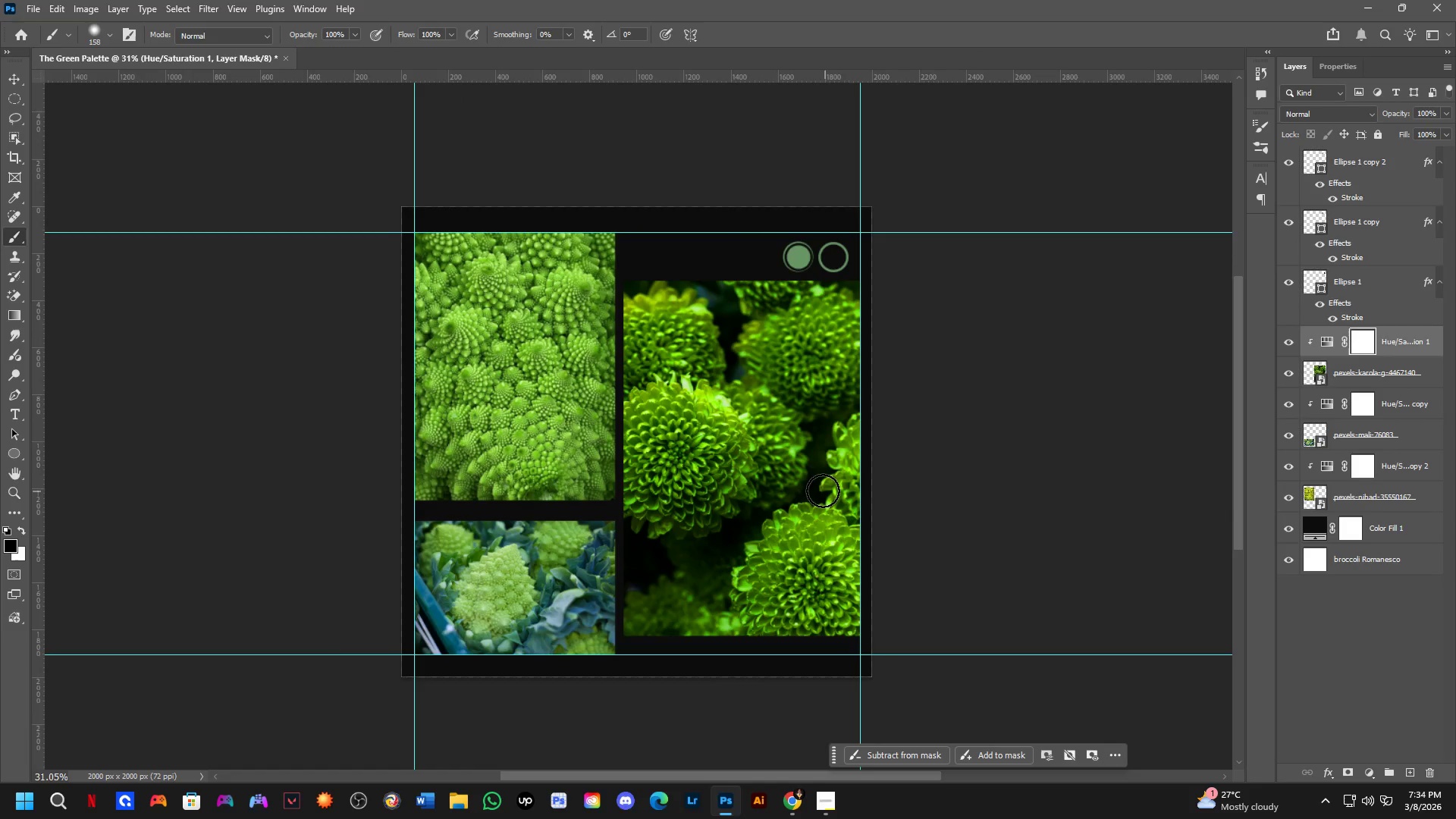 
hold_key(key=ControlLeft, duration=0.41)
left_click_drag(start_coordinate=[811, 485], to_coordinate=[812, 502])
 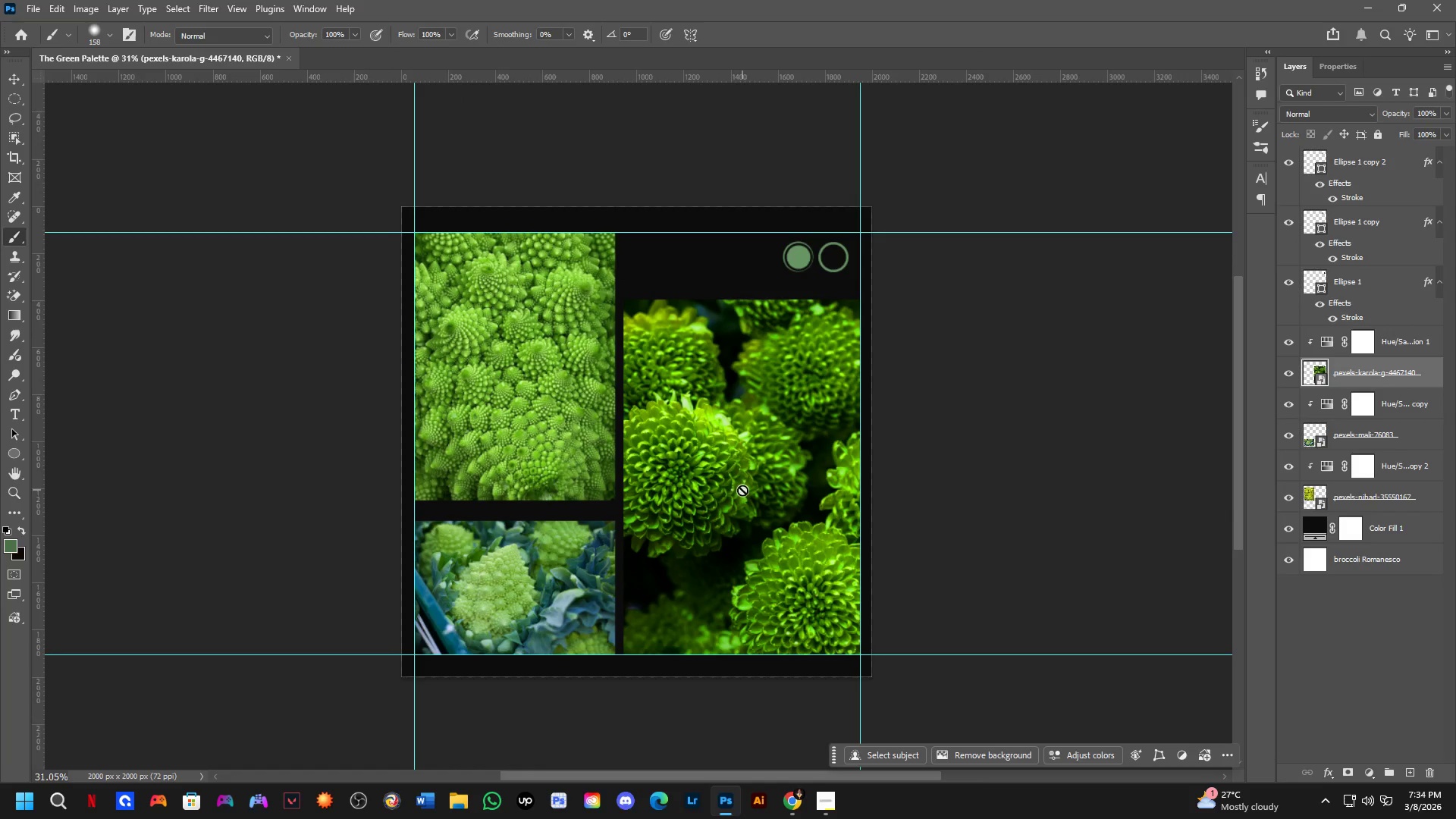 
hold_key(key=Space, duration=1.5)
 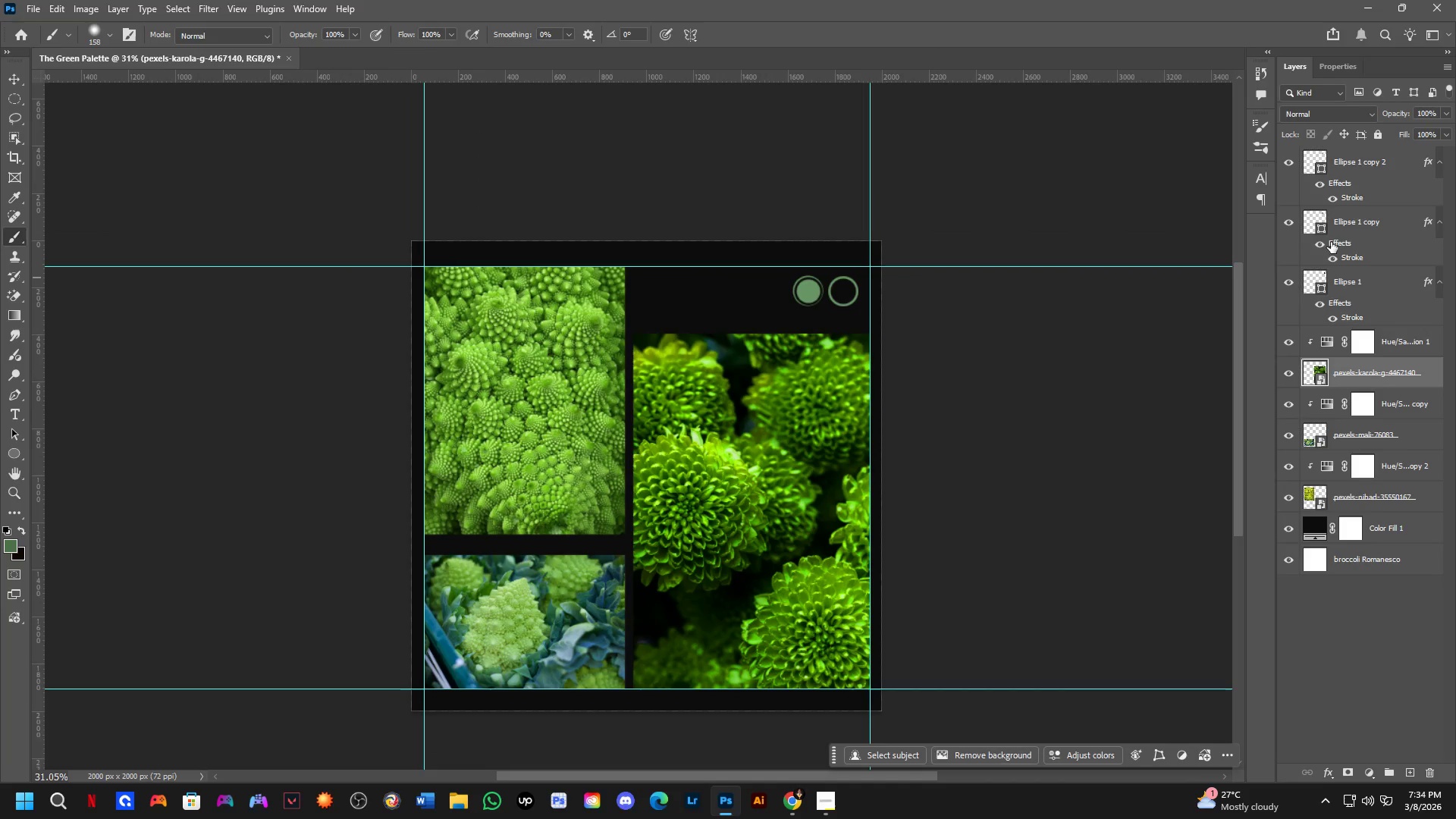 
left_click_drag(start_coordinate=[753, 372], to_coordinate=[763, 406])
 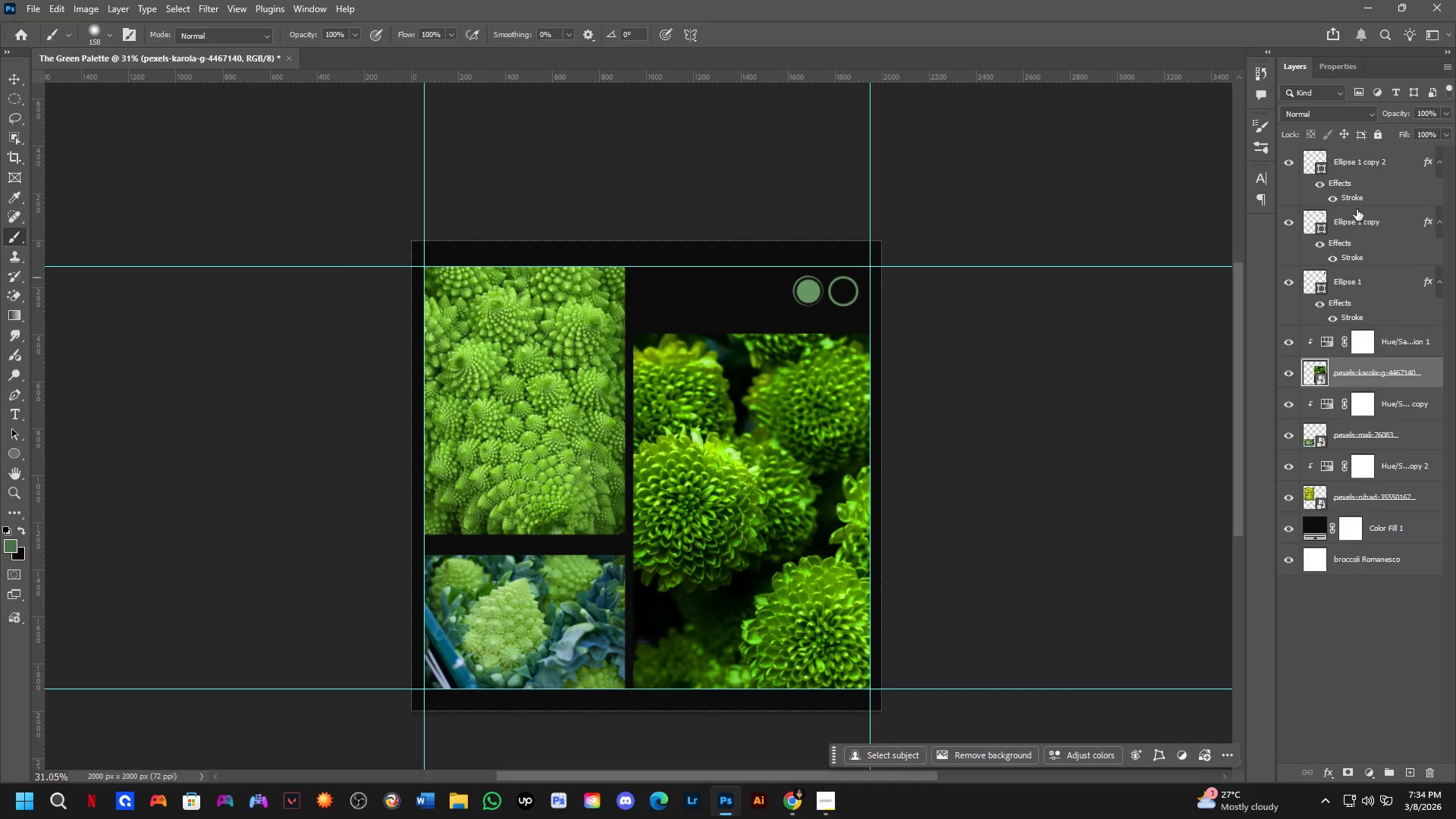 
left_click([1367, 228])
 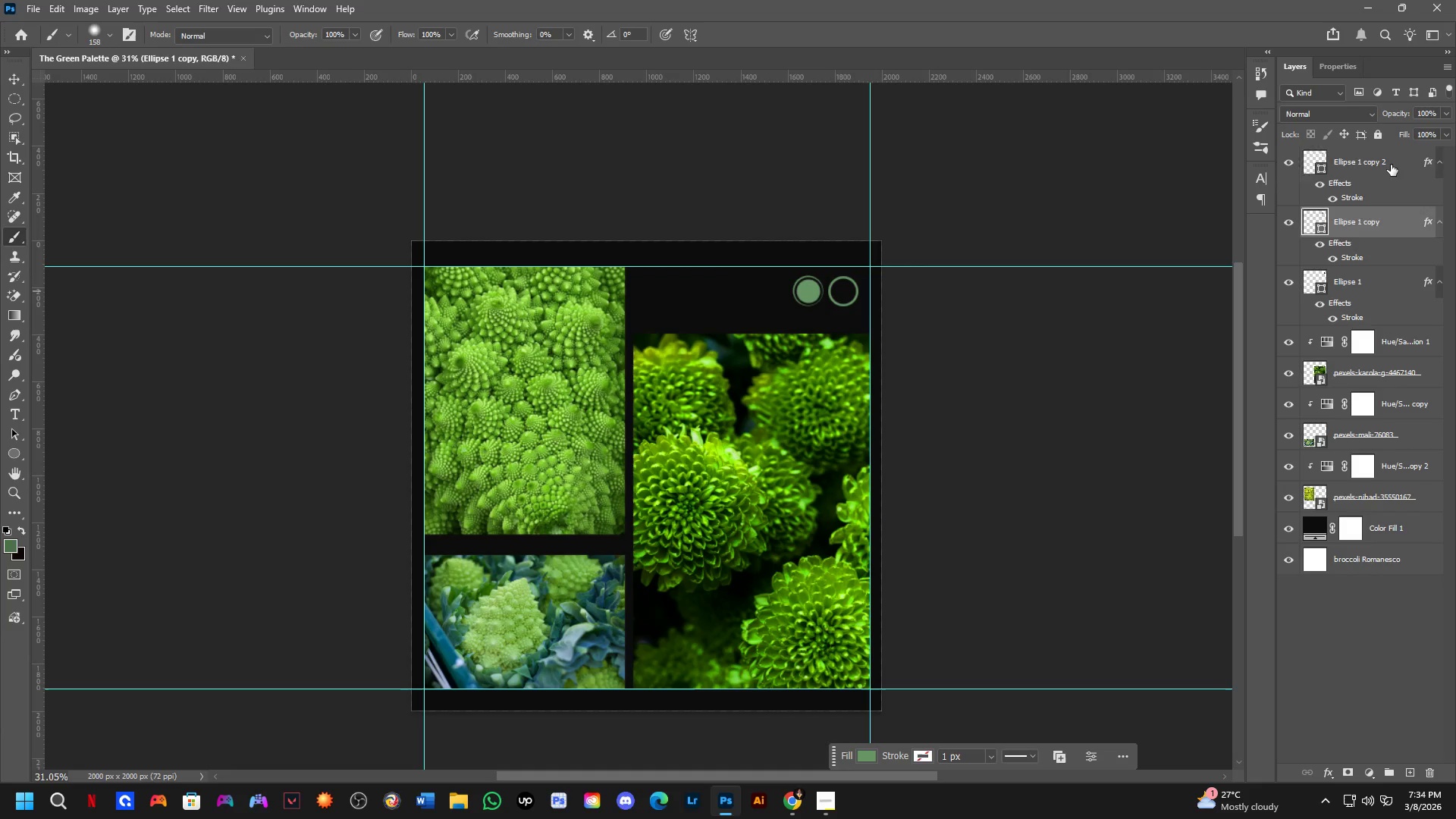 
hold_key(key=ControlLeft, duration=0.33)
hold_key(key=ShiftLeft, duration=0.33)
double_click([1371, 290])
 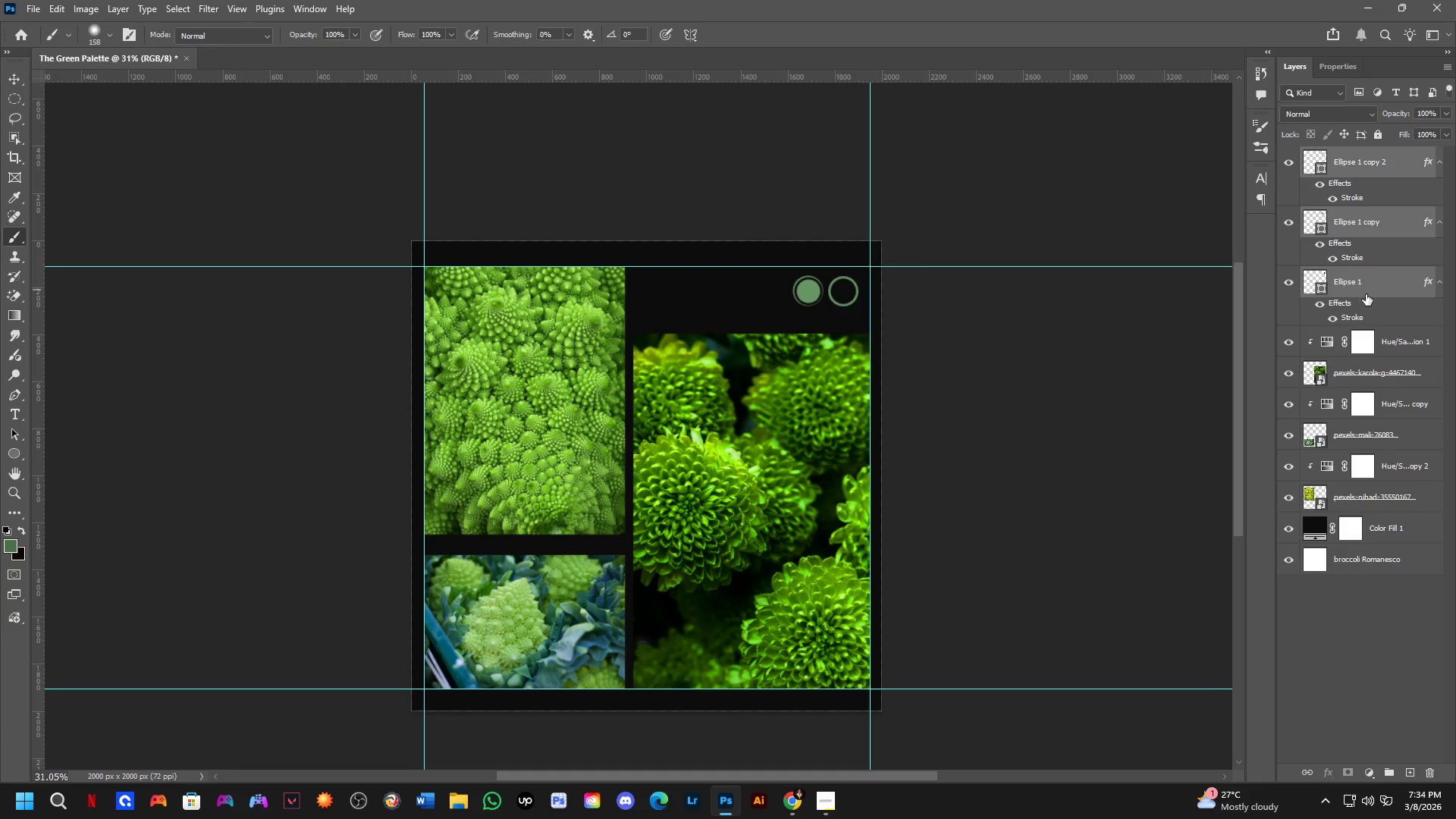 
key(Control+T)
 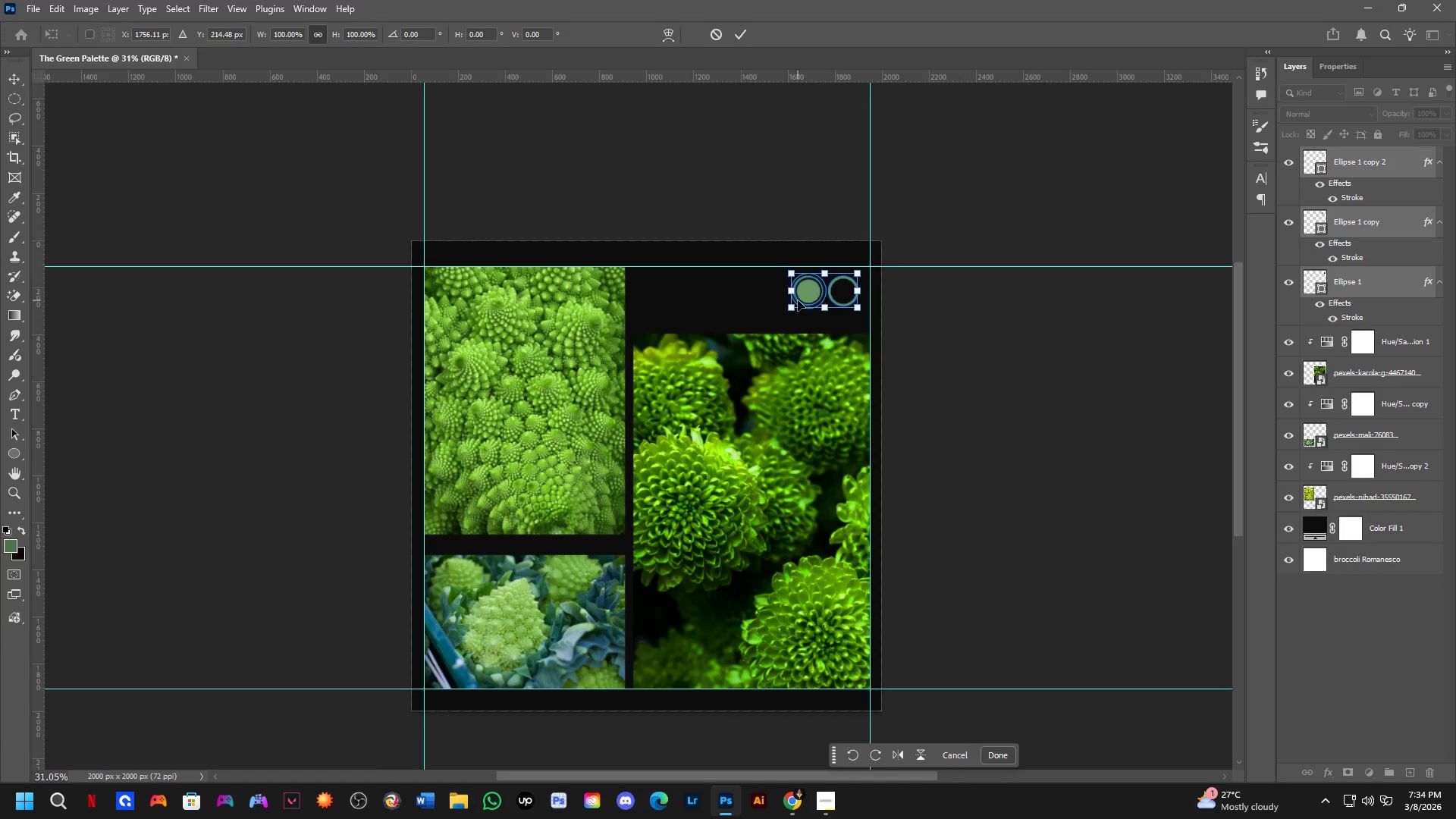 
scroll: coordinate [798, 300], scroll_direction: up, amount: 2.0
 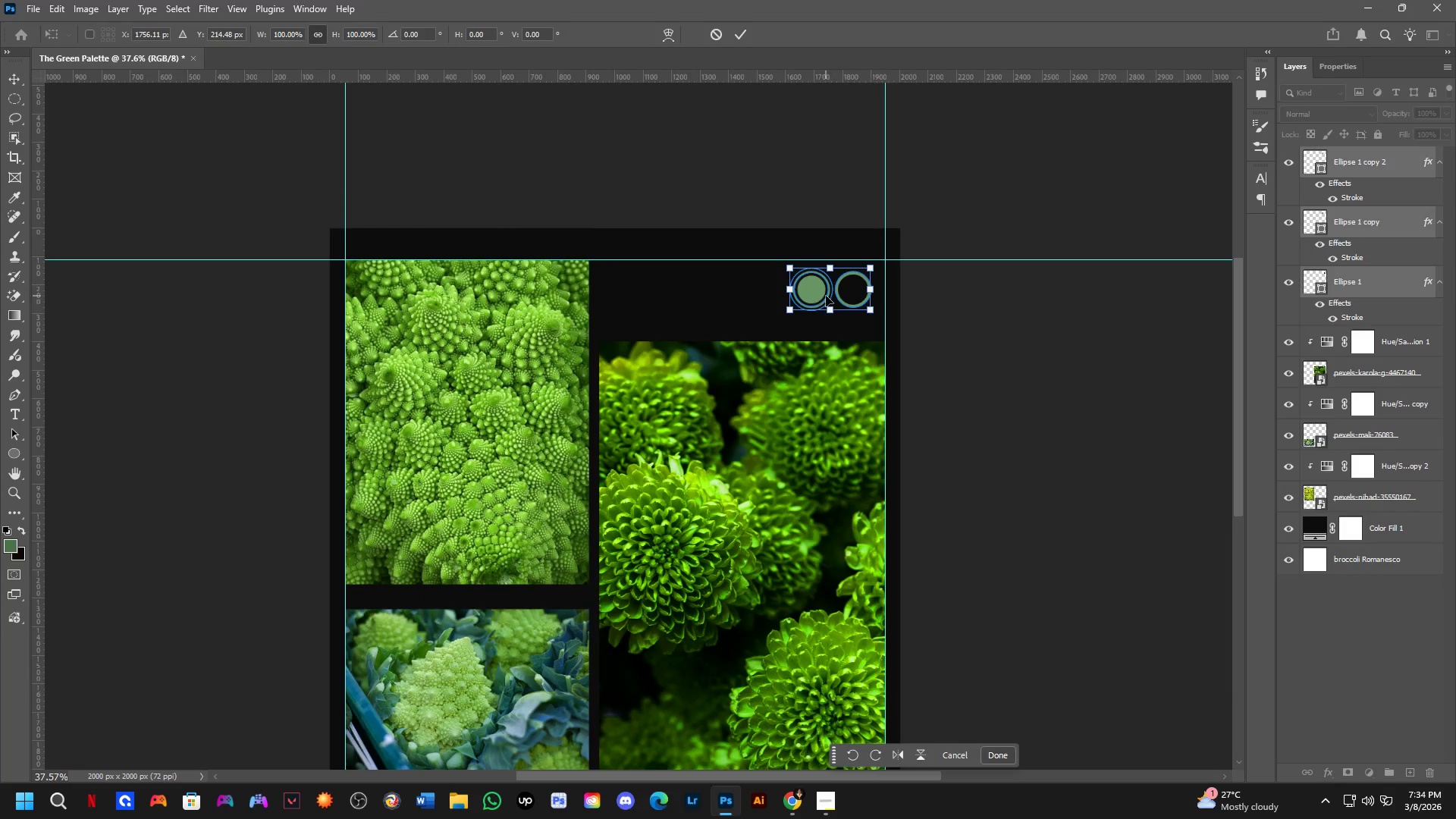 
left_click_drag(start_coordinate=[826, 296], to_coordinate=[587, 581])
 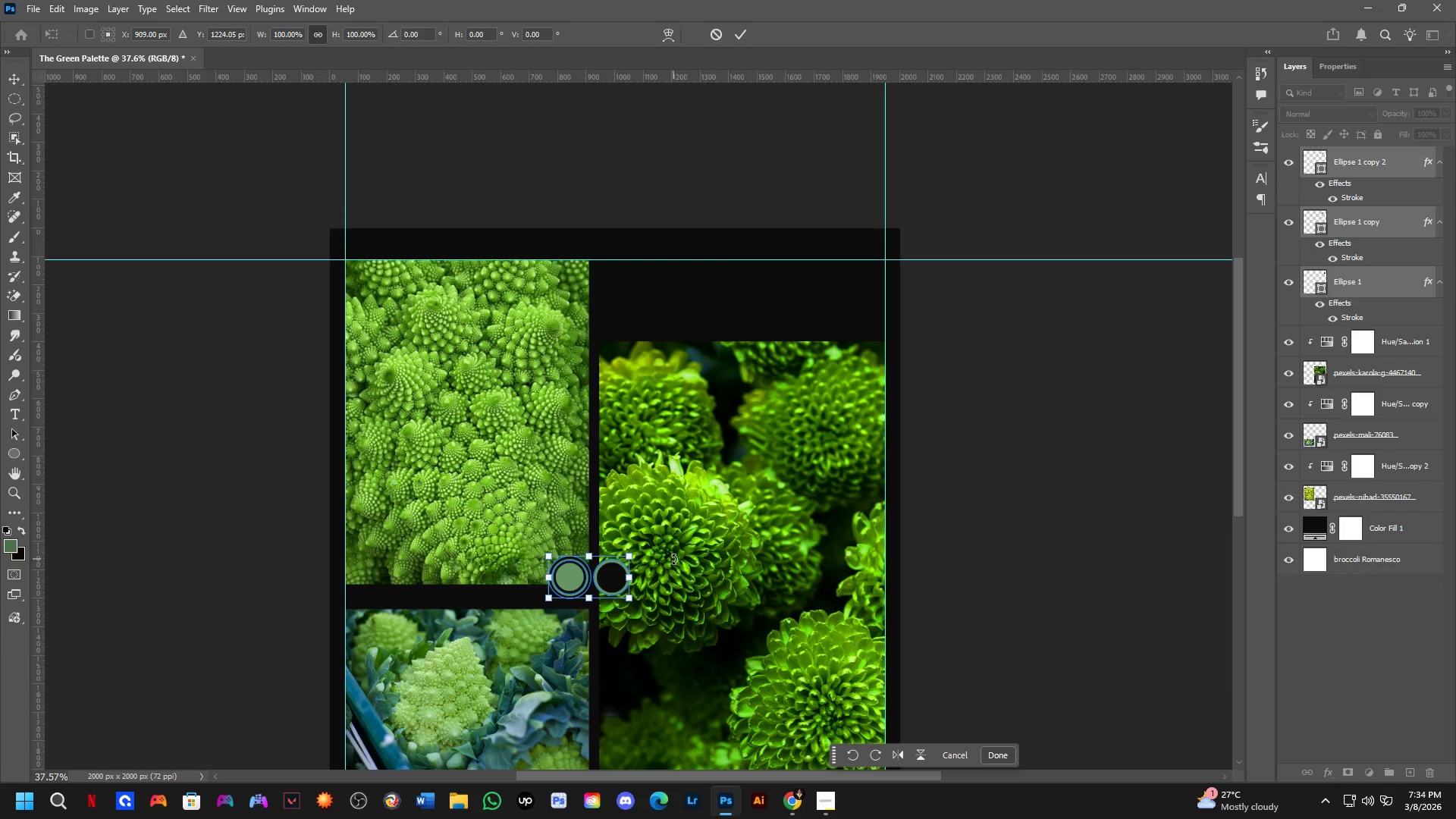 
left_click_drag(start_coordinate=[592, 571], to_coordinate=[459, 591])
 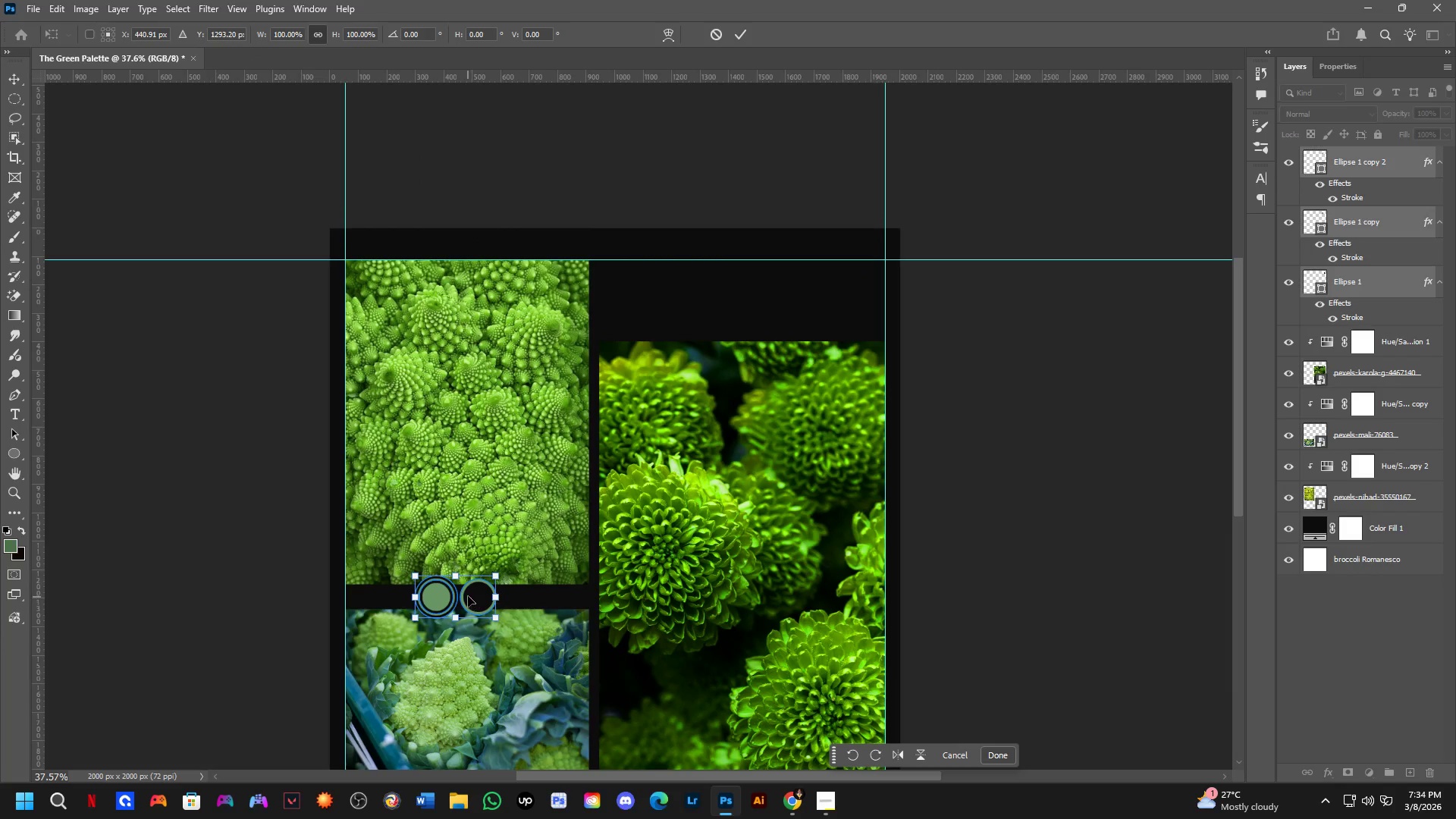 
left_click_drag(start_coordinate=[467, 595], to_coordinate=[850, 300])
 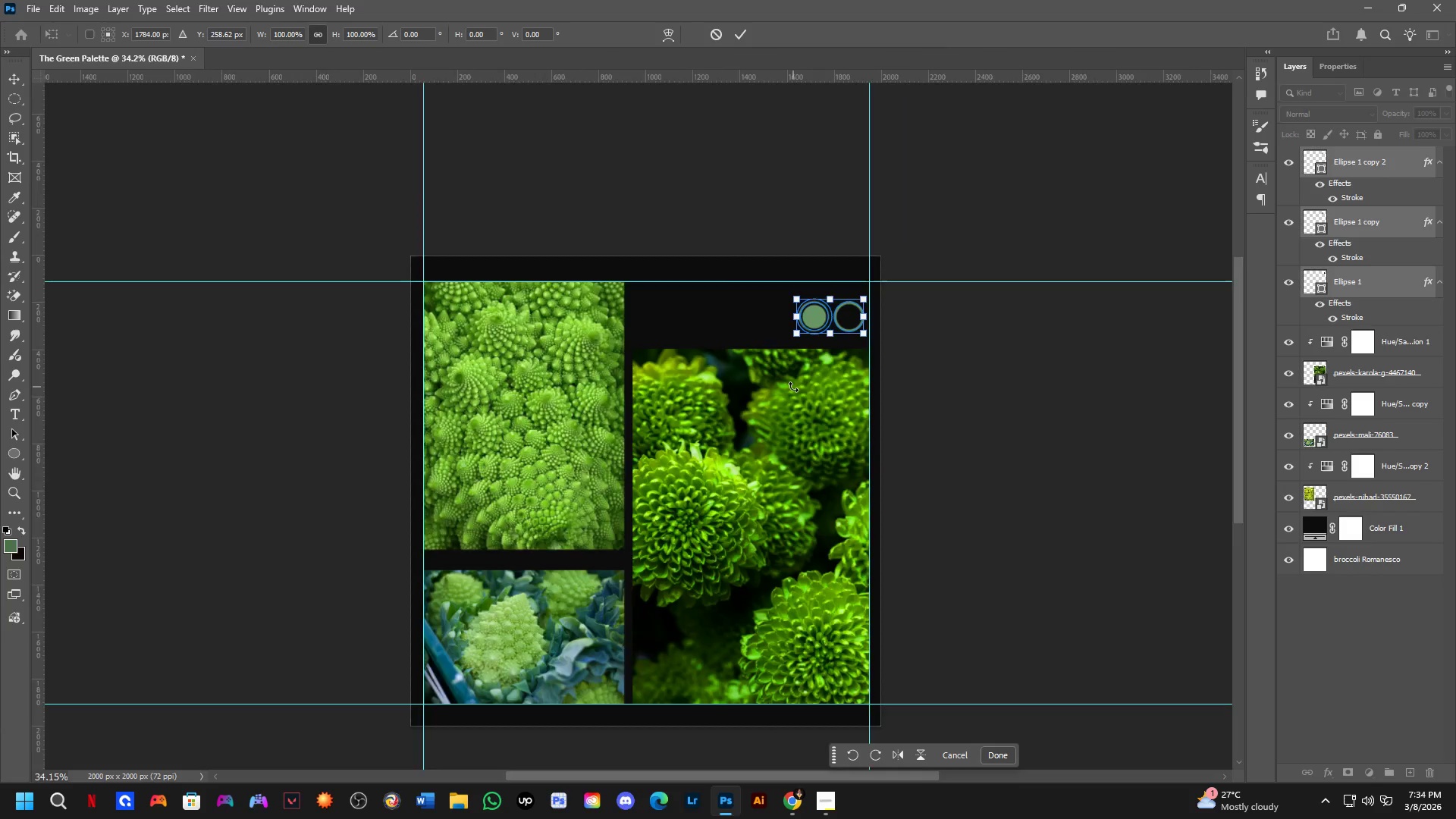 
scroll: coordinate [792, 388], scroll_direction: down, amount: 5.0
 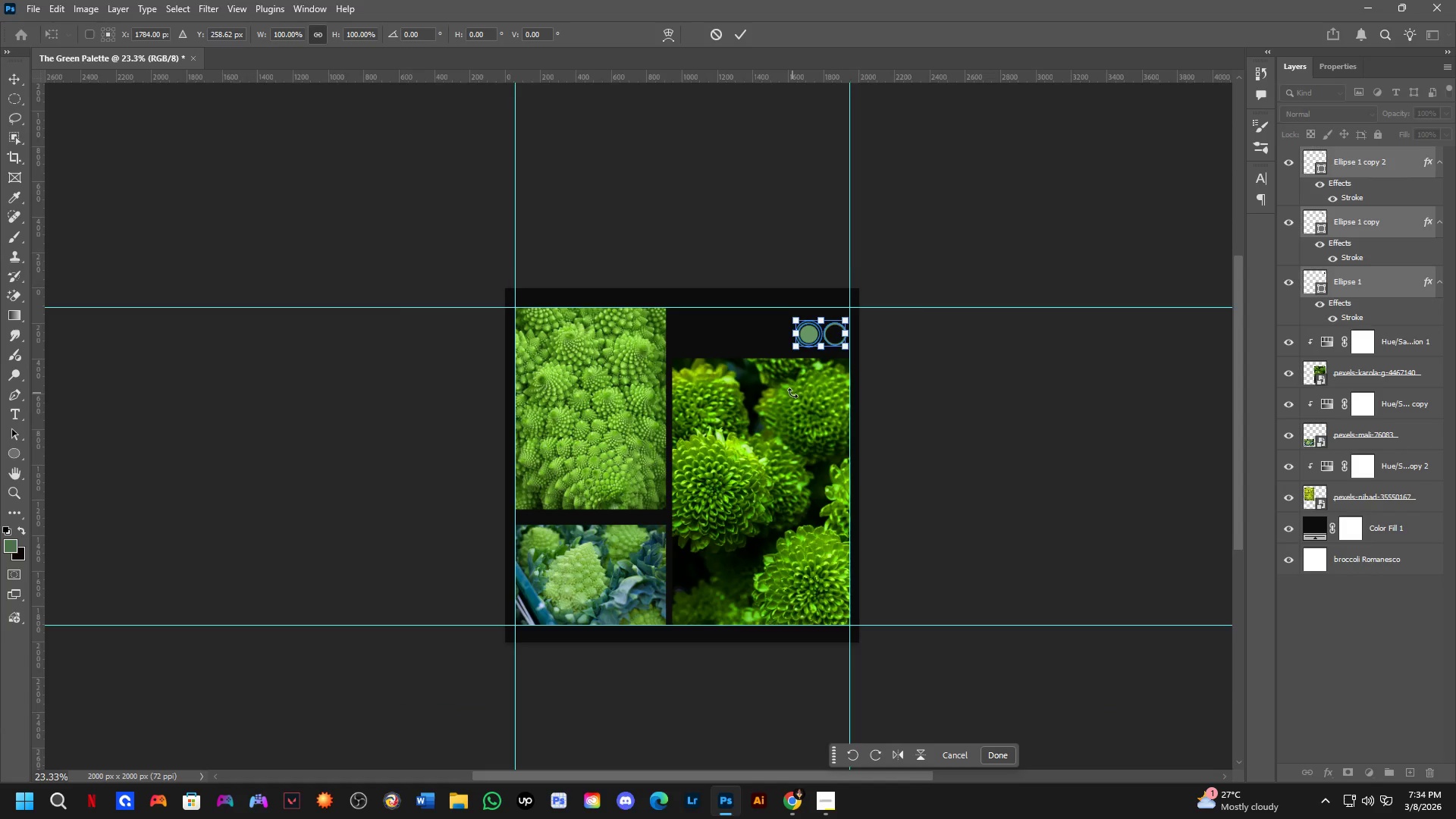 
scroll: coordinate [799, 390], scroll_direction: up, amount: 4.0
 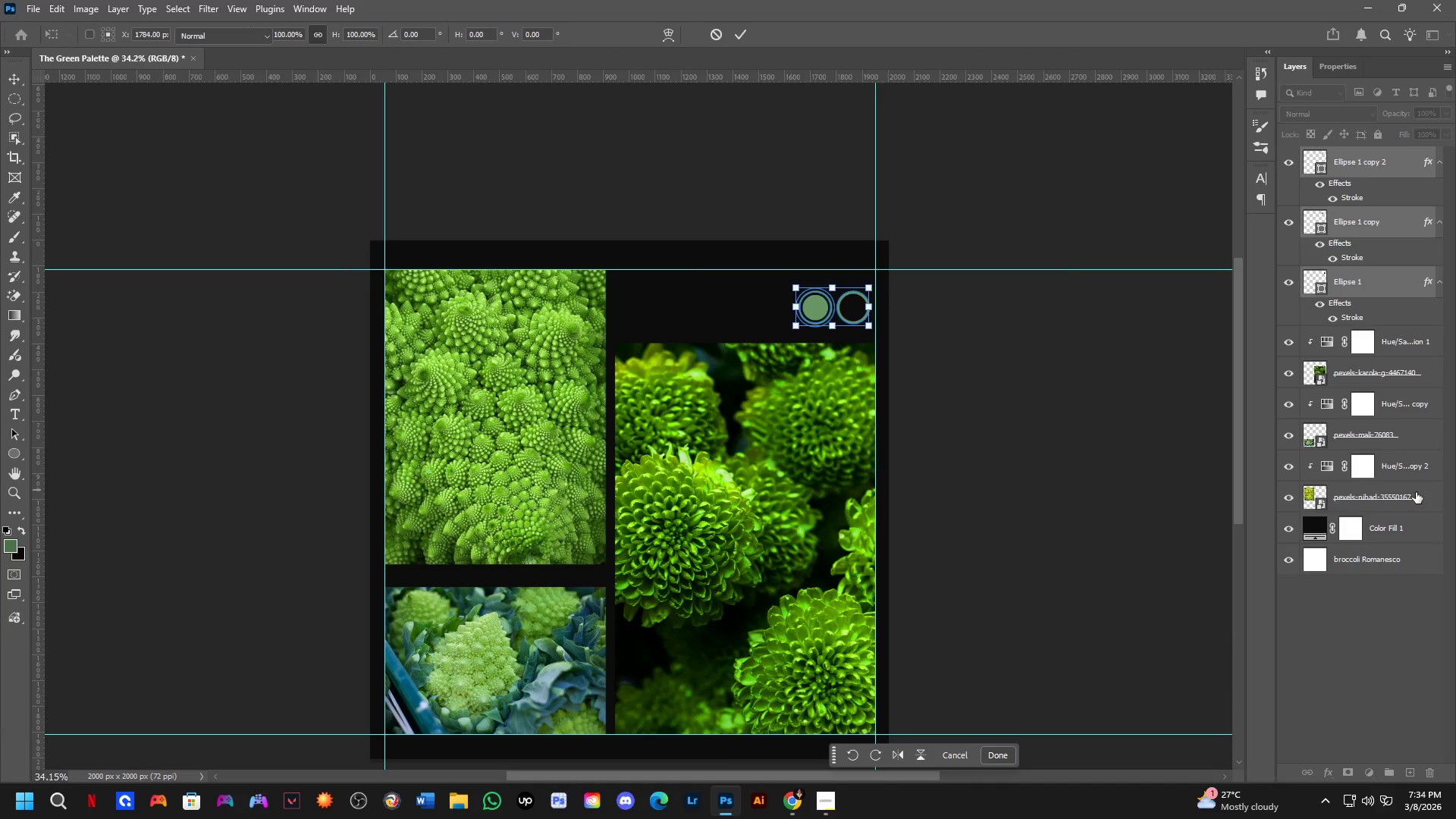 
scroll: coordinate [789, 496], scroll_direction: down, amount: 2.0
 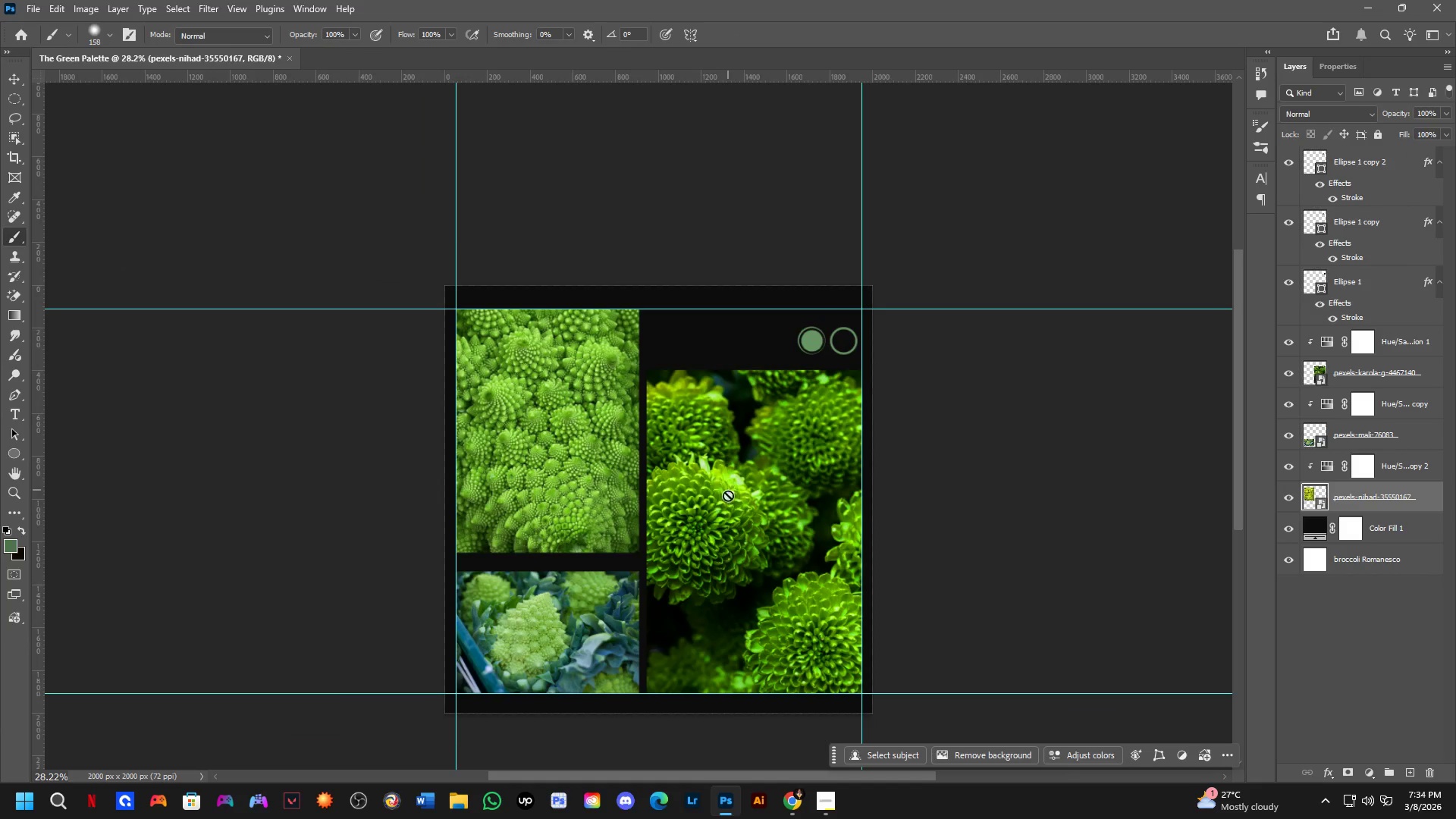 
hold_key(key=Space, duration=0.52)
 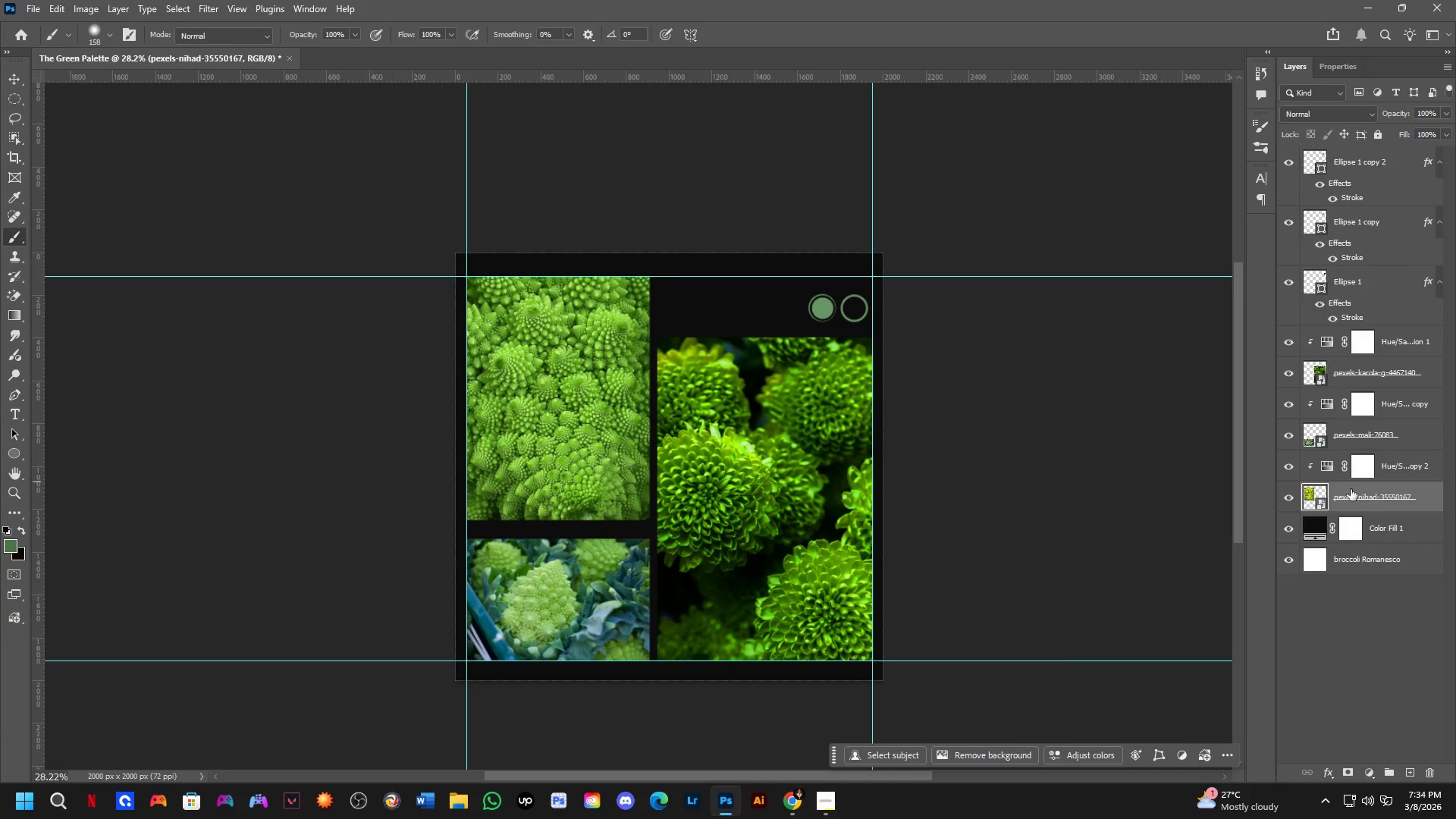 
left_click_drag(start_coordinate=[727, 498], to_coordinate=[738, 466])
 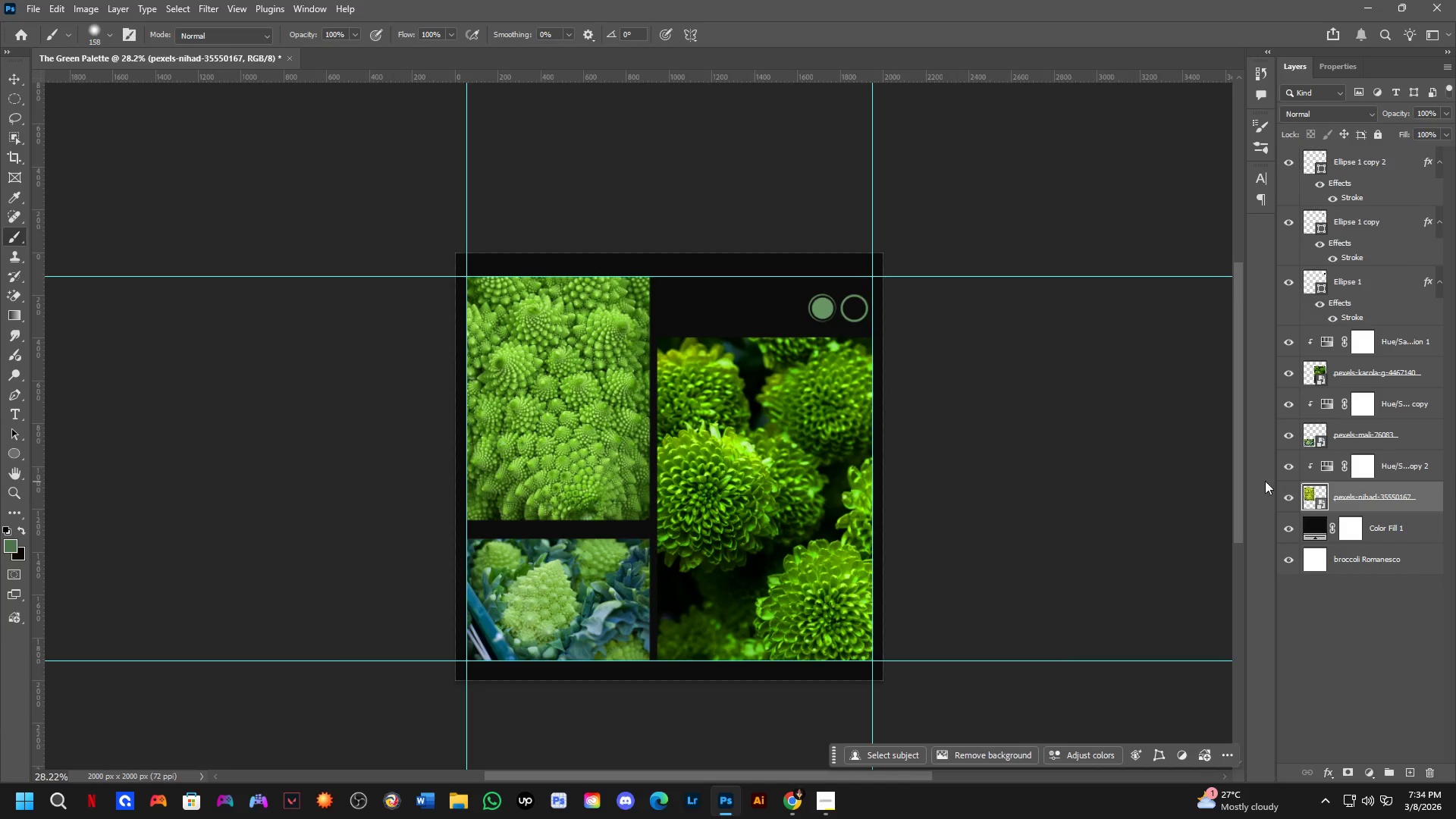 
scroll: coordinate [561, 523], scroll_direction: up, amount: 6.0
 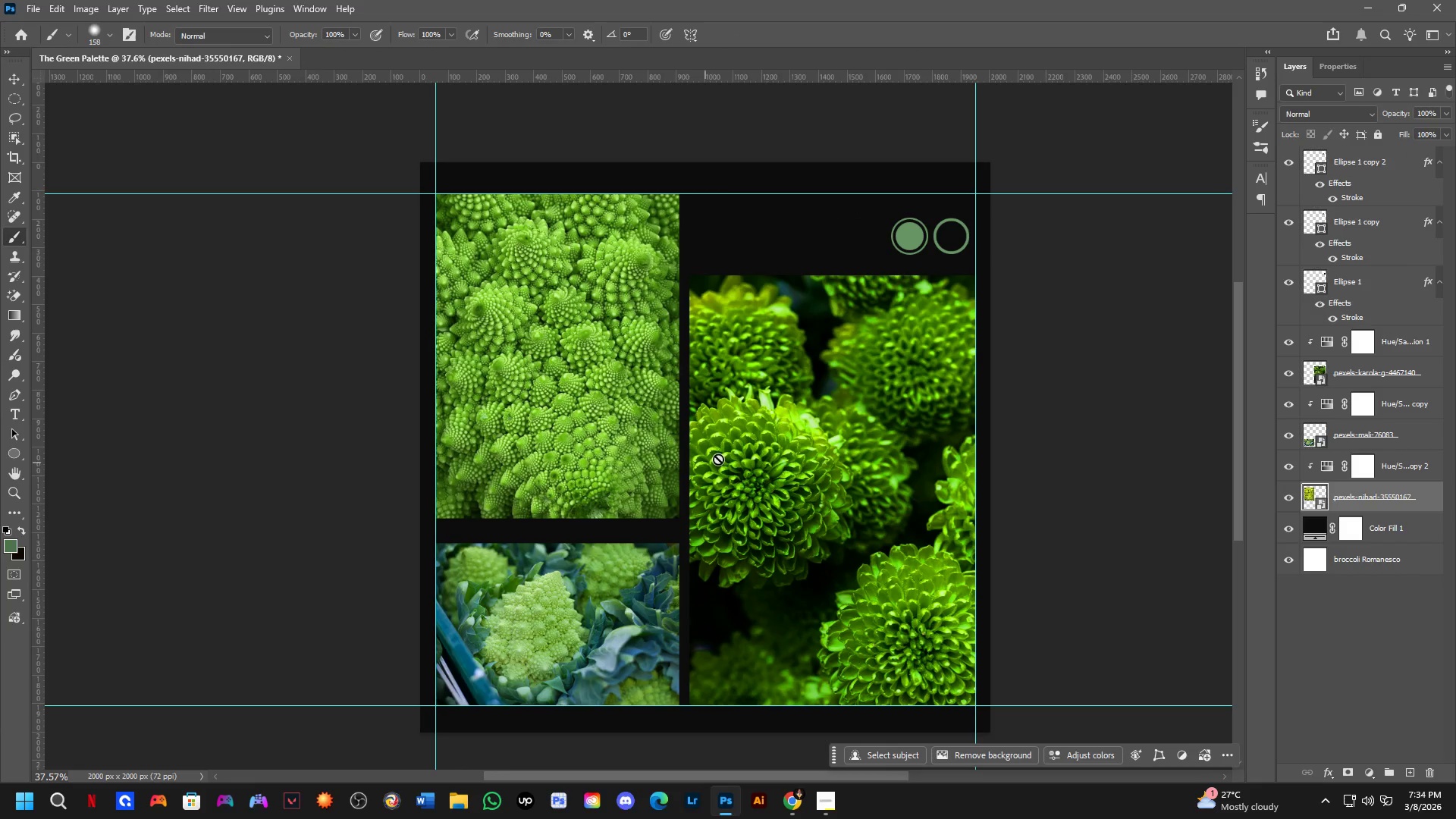 
hold_key(key=Space, duration=0.59)
 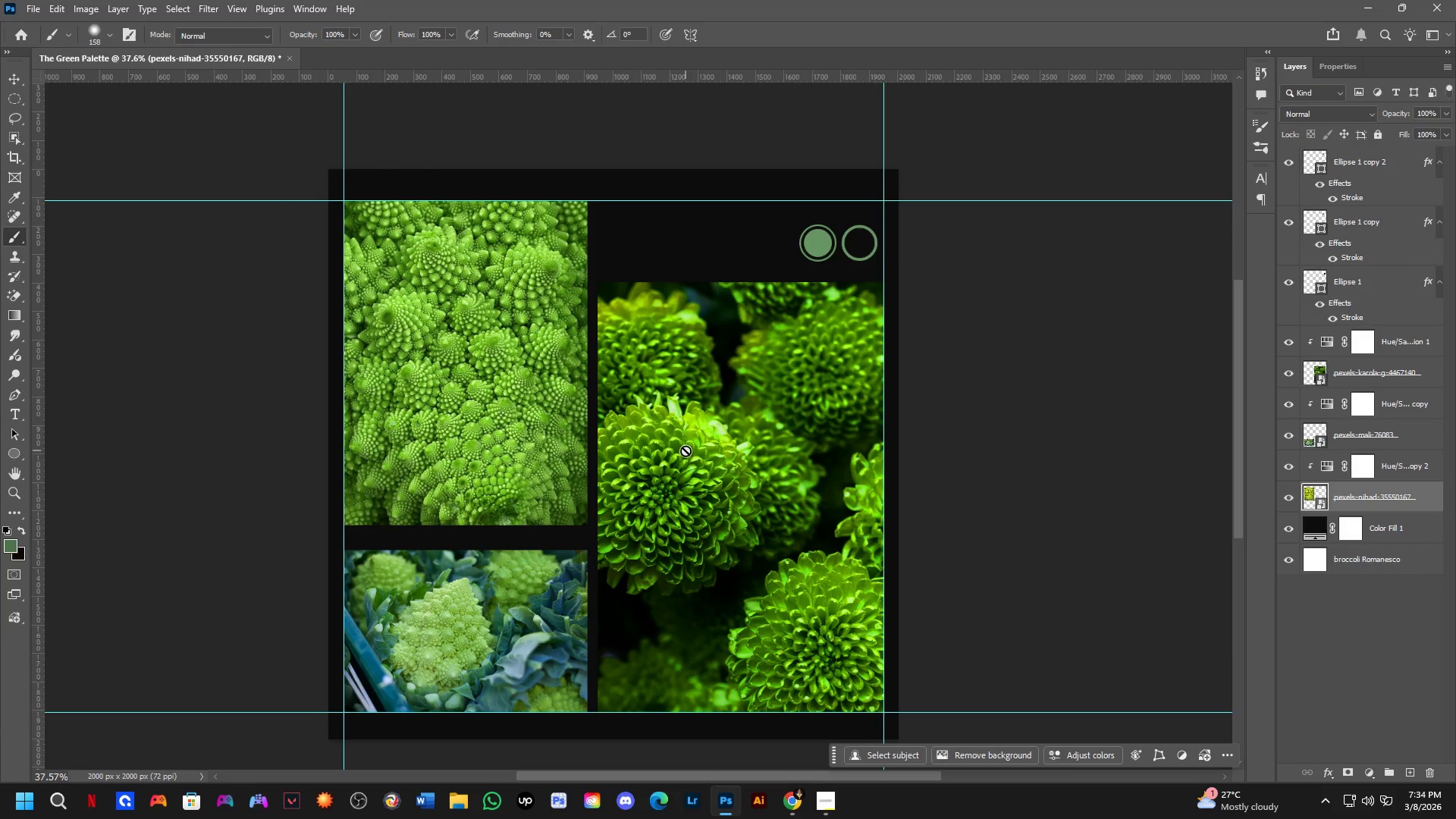 
left_click_drag(start_coordinate=[761, 444], to_coordinate=[670, 451])
 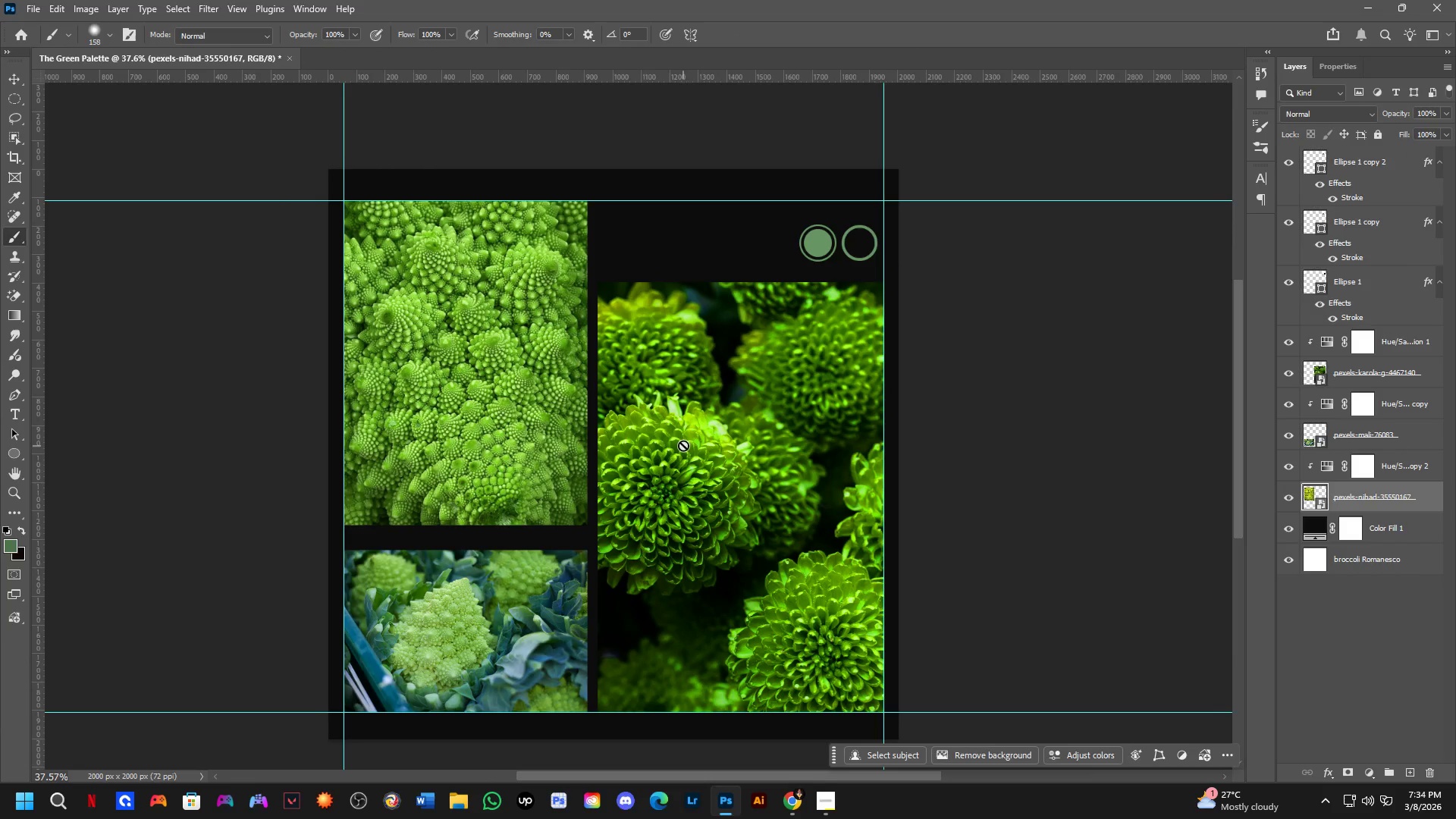 
hold_key(key=Space, duration=0.5)
 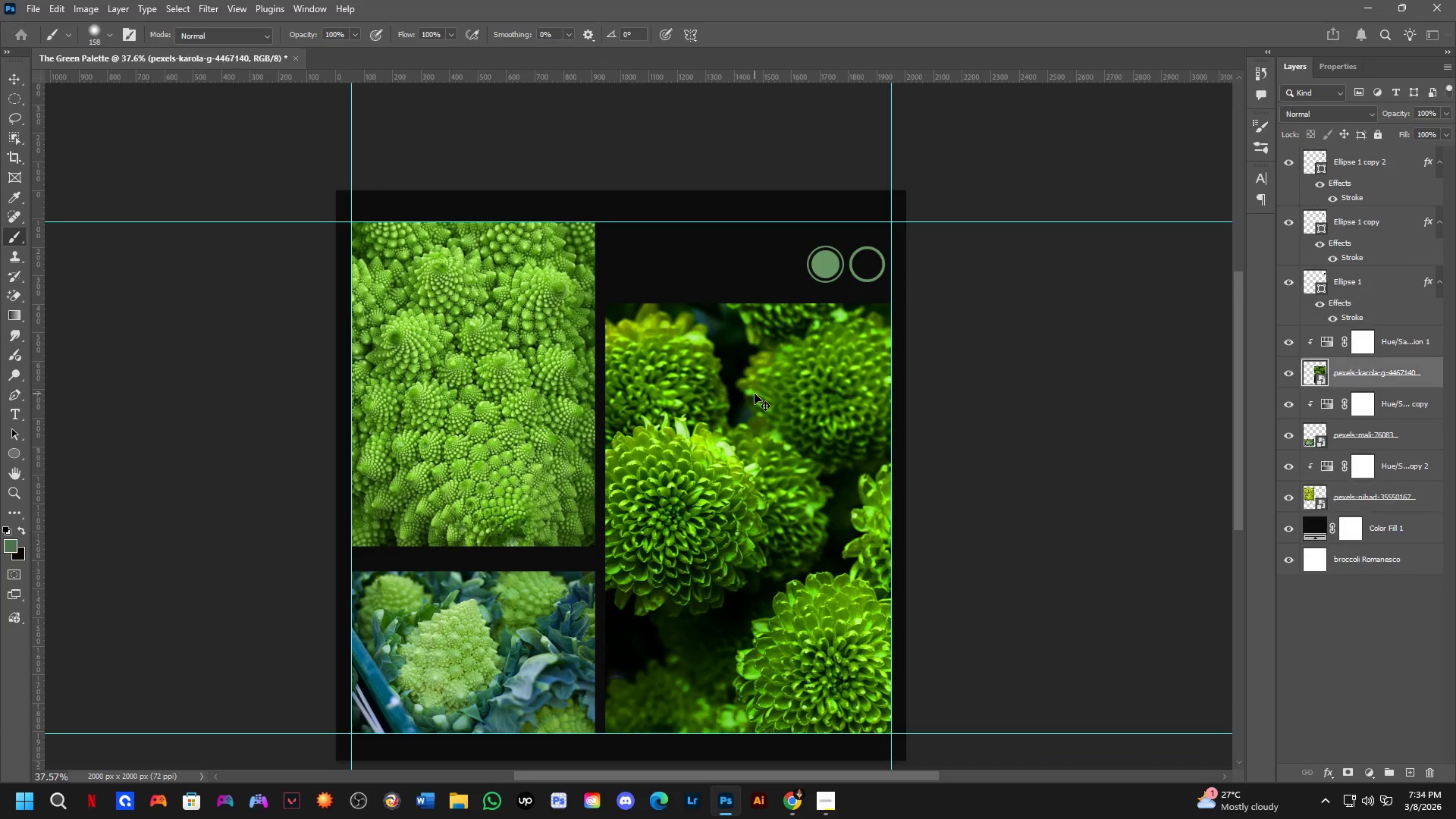 
left_click_drag(start_coordinate=[802, 378], to_coordinate=[809, 400])
 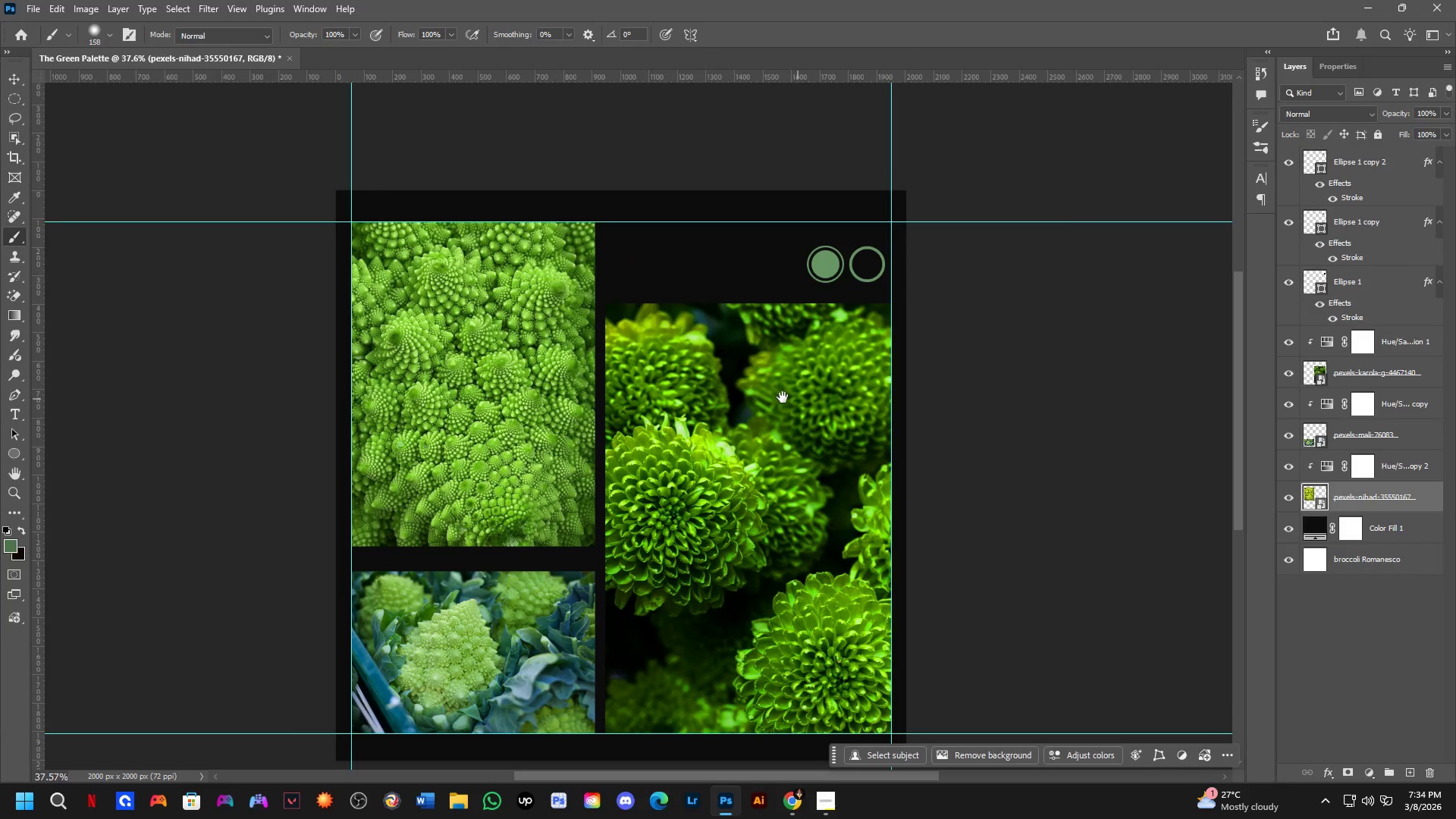 
hold_key(key=Space, duration=3.91)
 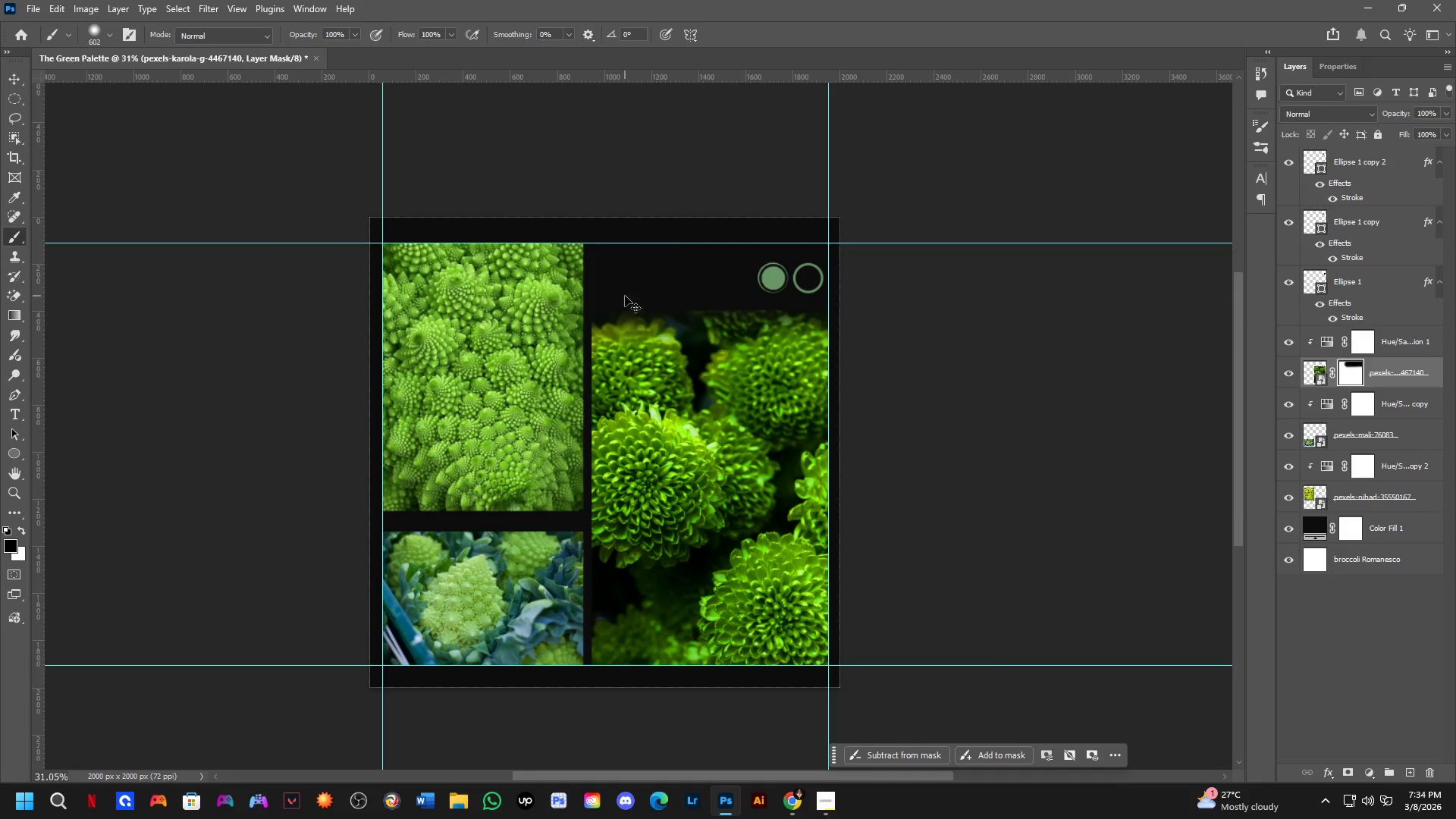 
key(Control+ControlLeft)
 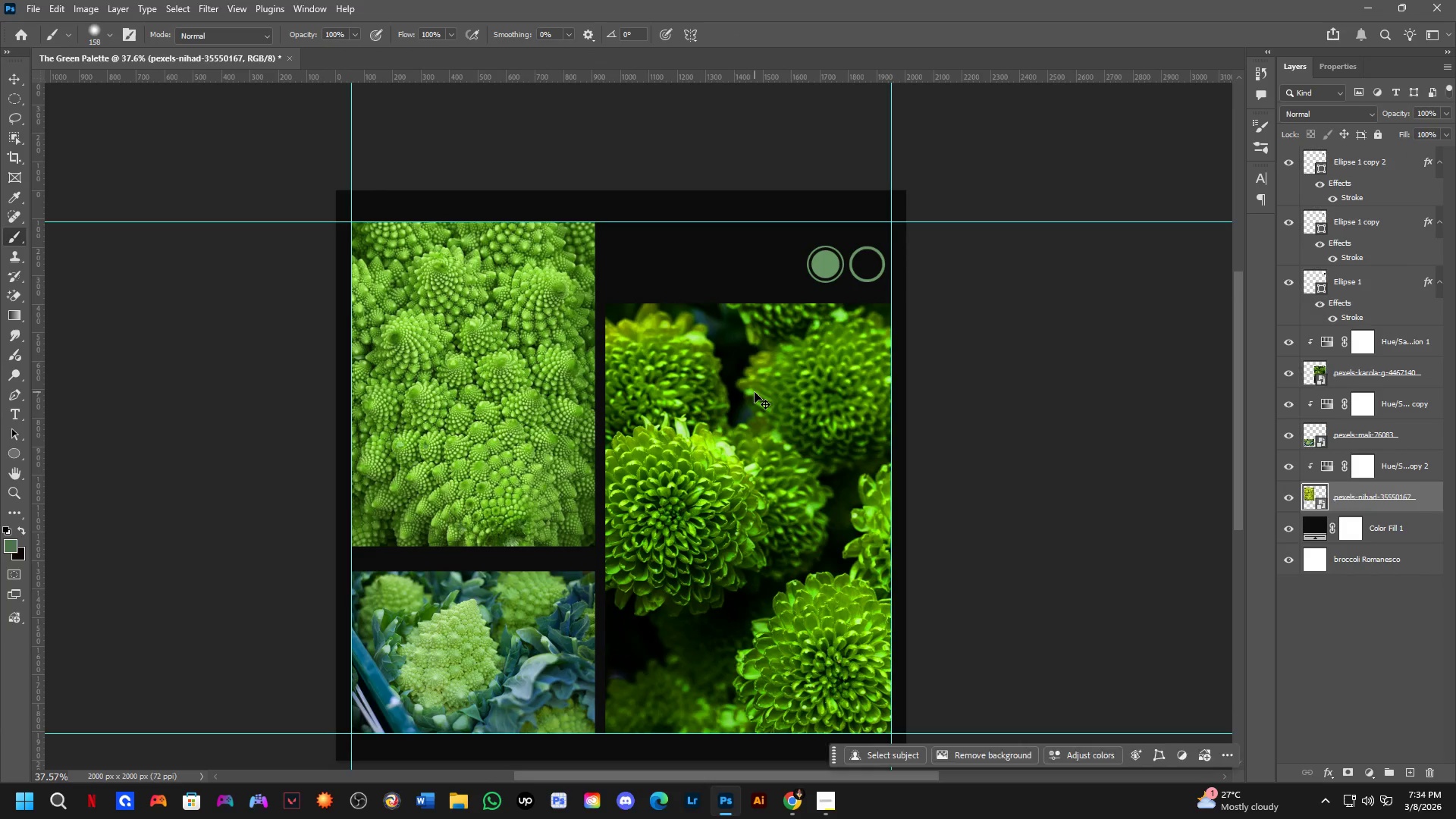 
left_click([755, 394])
 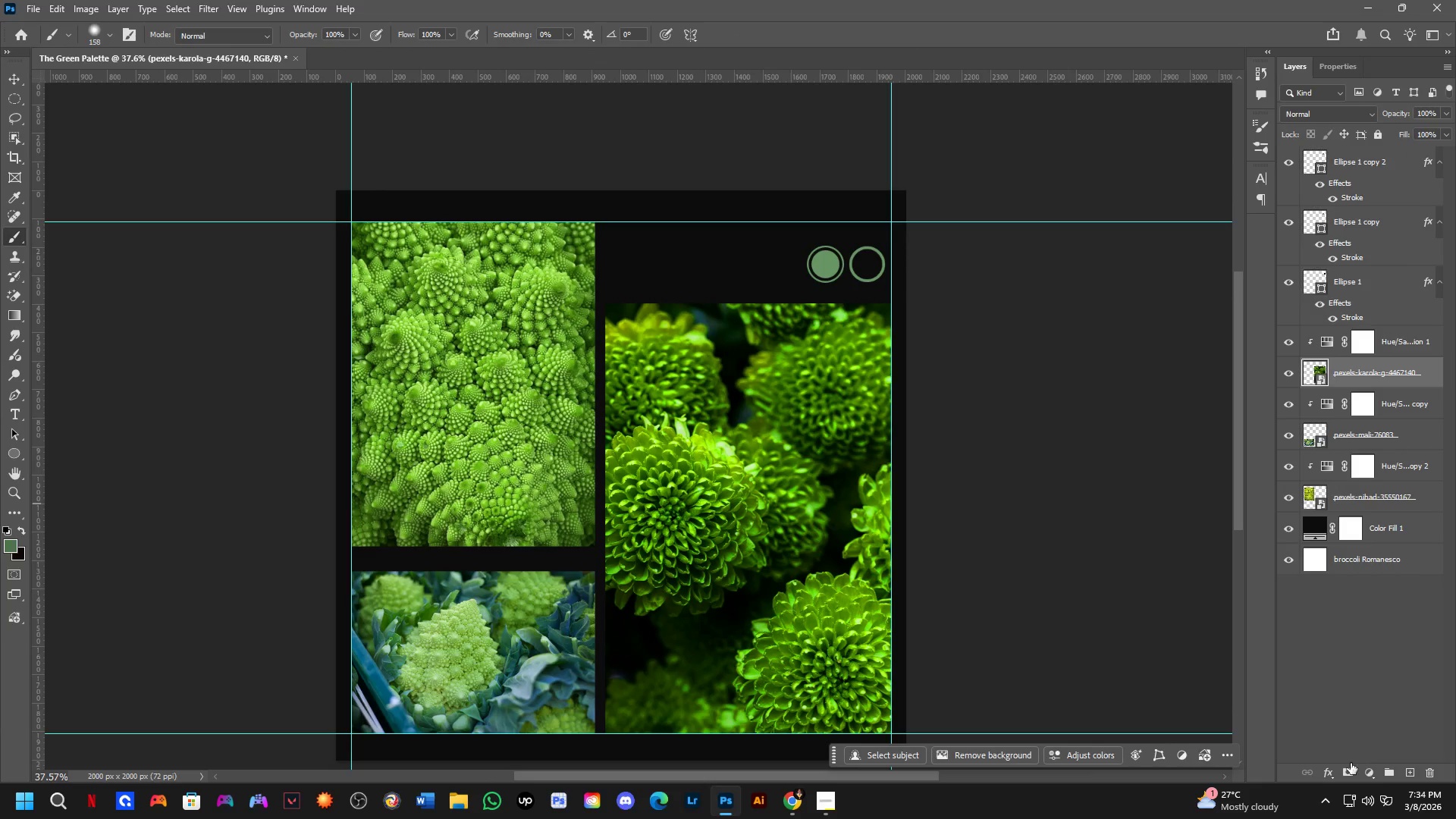 
left_click([1346, 770])
 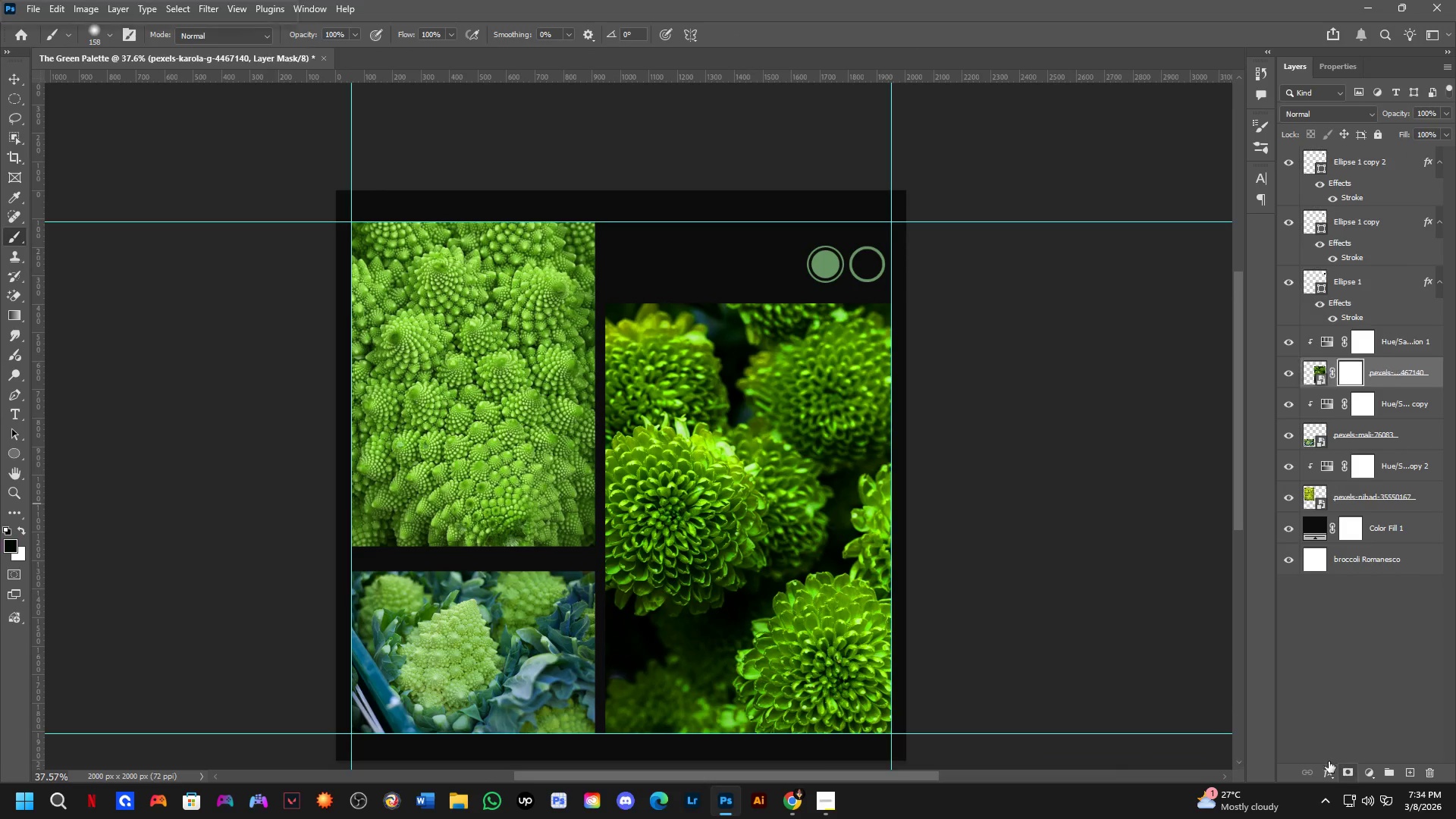 
key(B)
 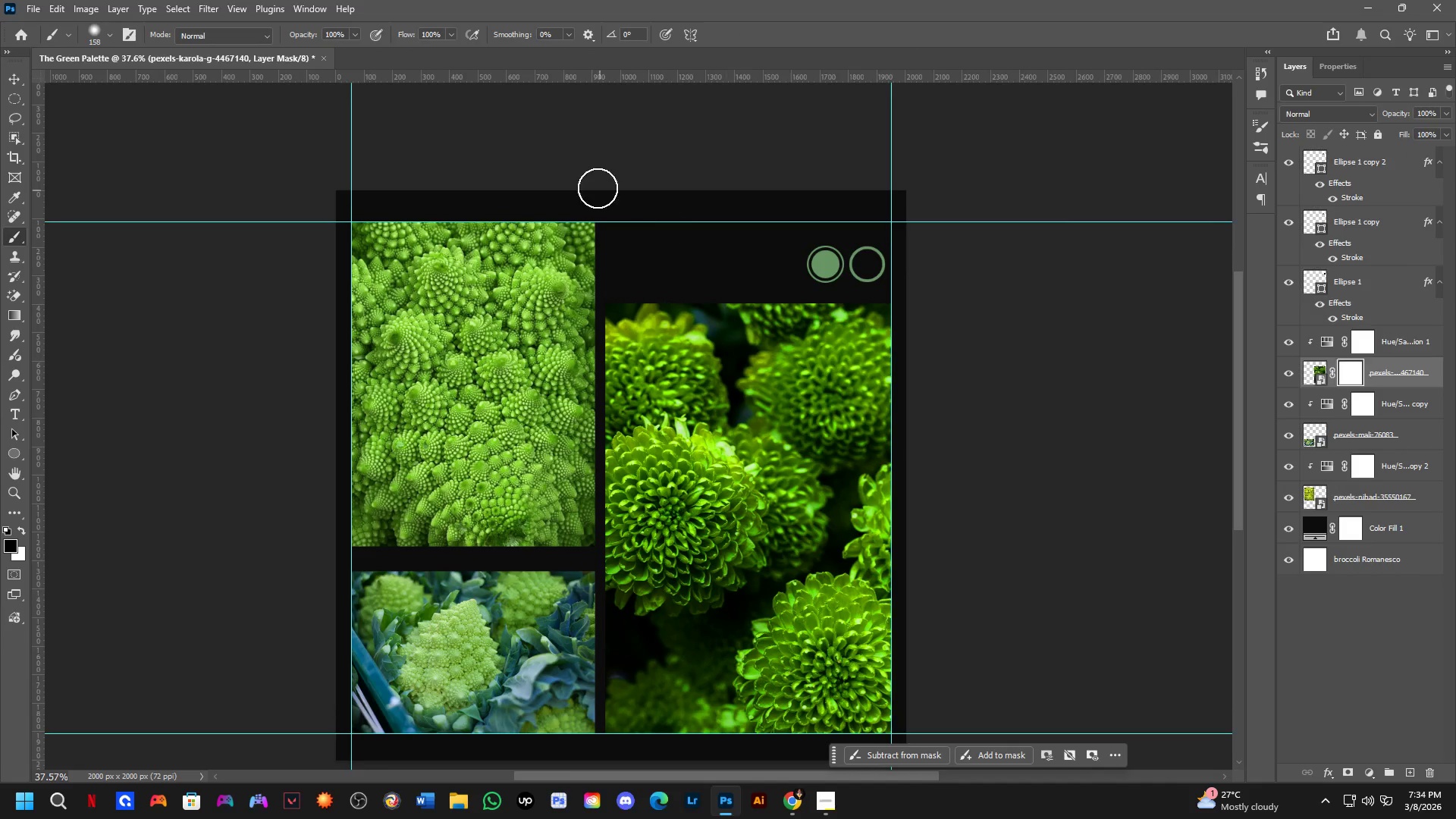 
hold_key(key=AltLeft, duration=0.38)
 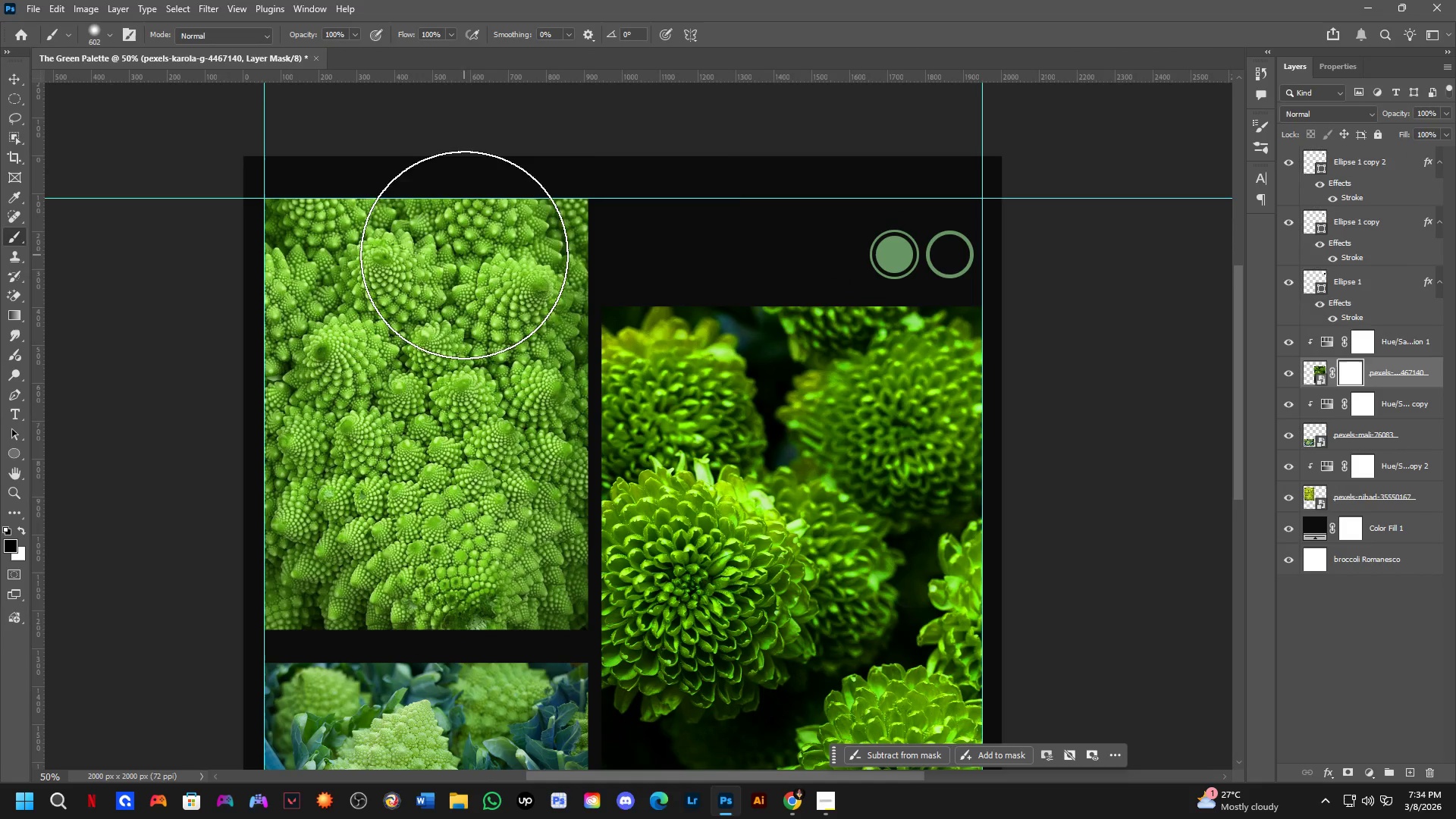 
scroll: coordinate [607, 235], scroll_direction: up, amount: 3.0
 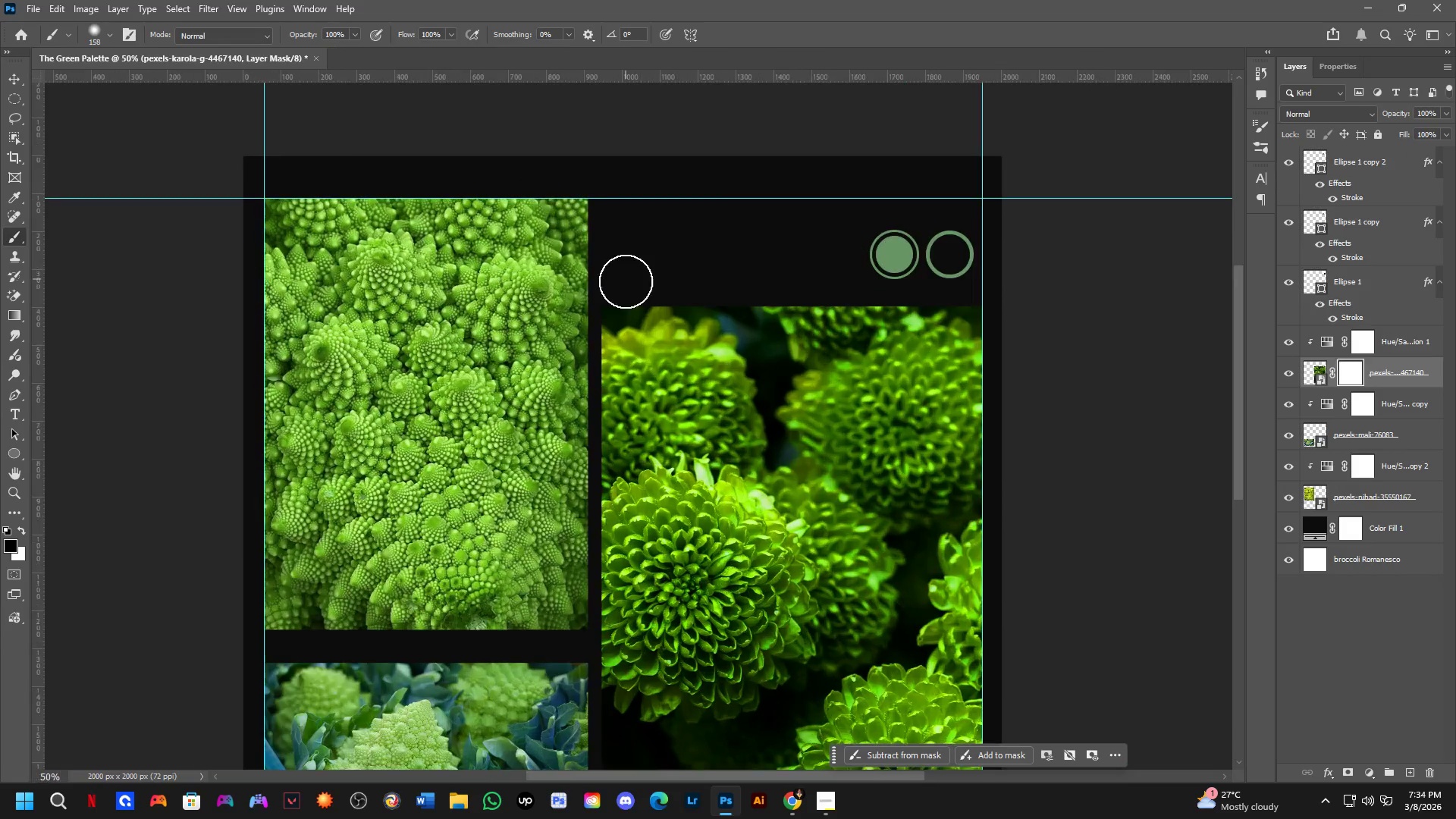 
left_click_drag(start_coordinate=[507, 237], to_coordinate=[1138, 207])
 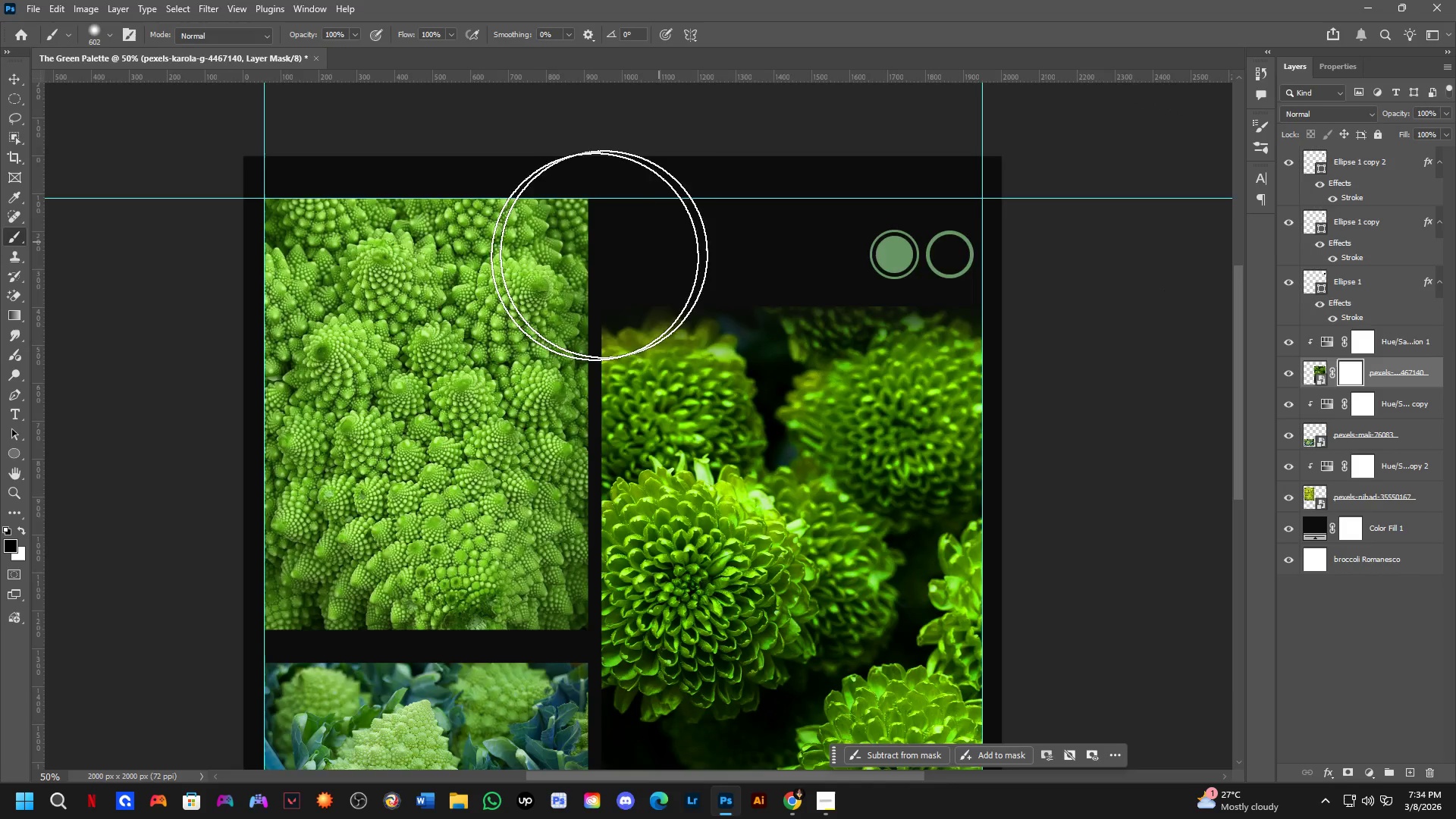 
scroll: coordinate [577, 261], scroll_direction: down, amount: 5.0
 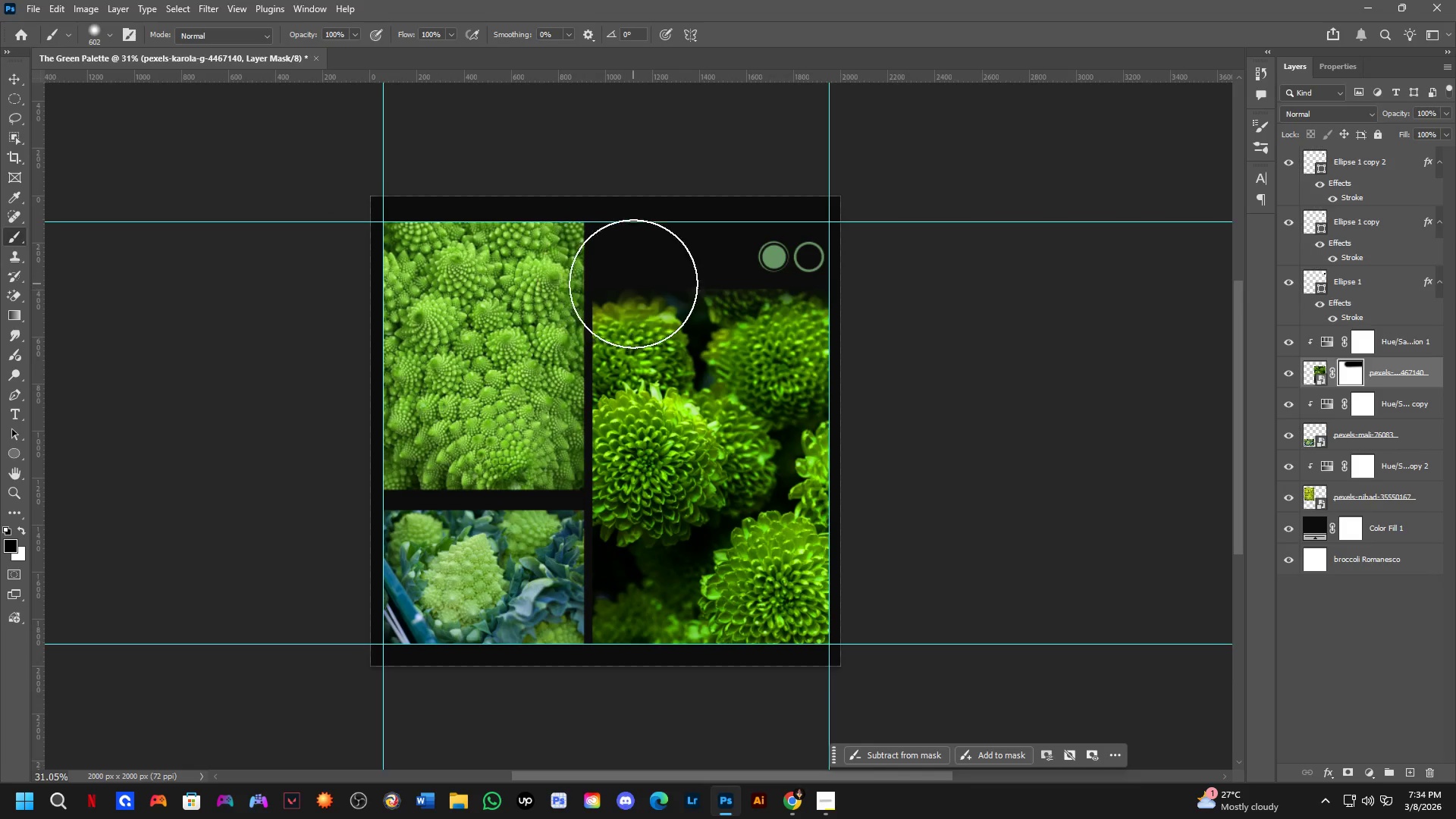 
left_click_drag(start_coordinate=[634, 283], to_coordinate=[633, 302])
 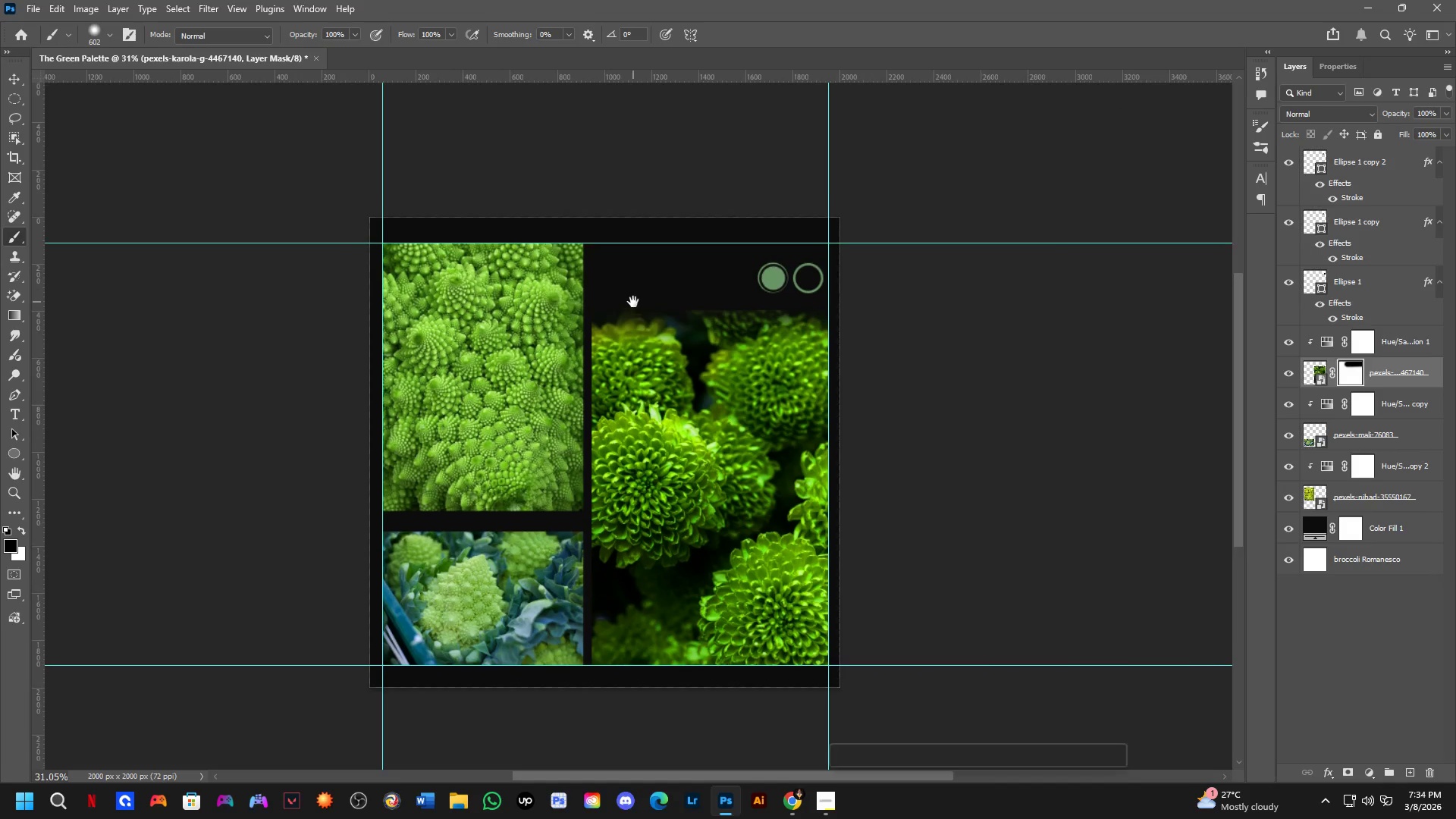 
key(Control+ControlLeft)
 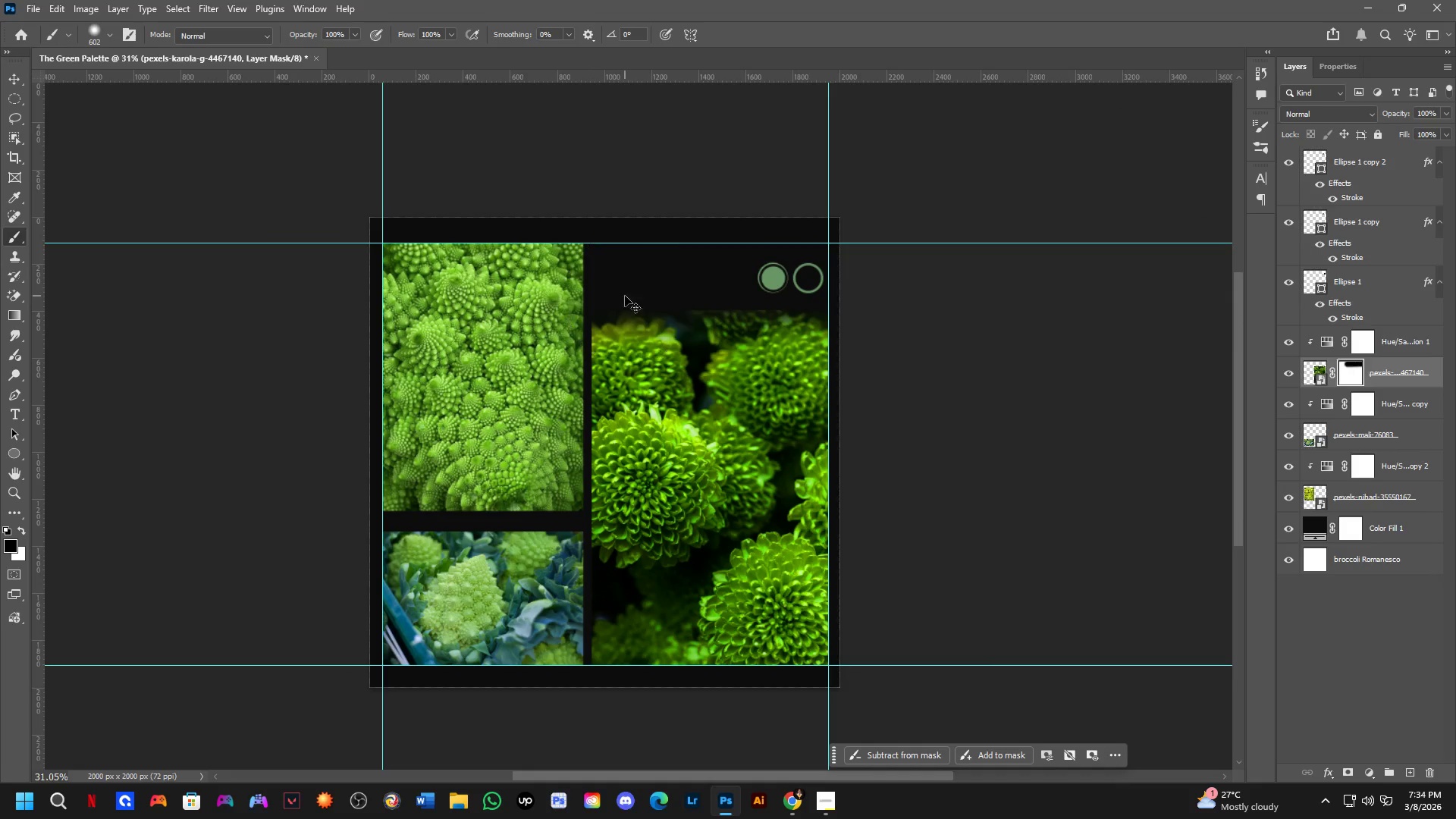 
key(Control+Z)
 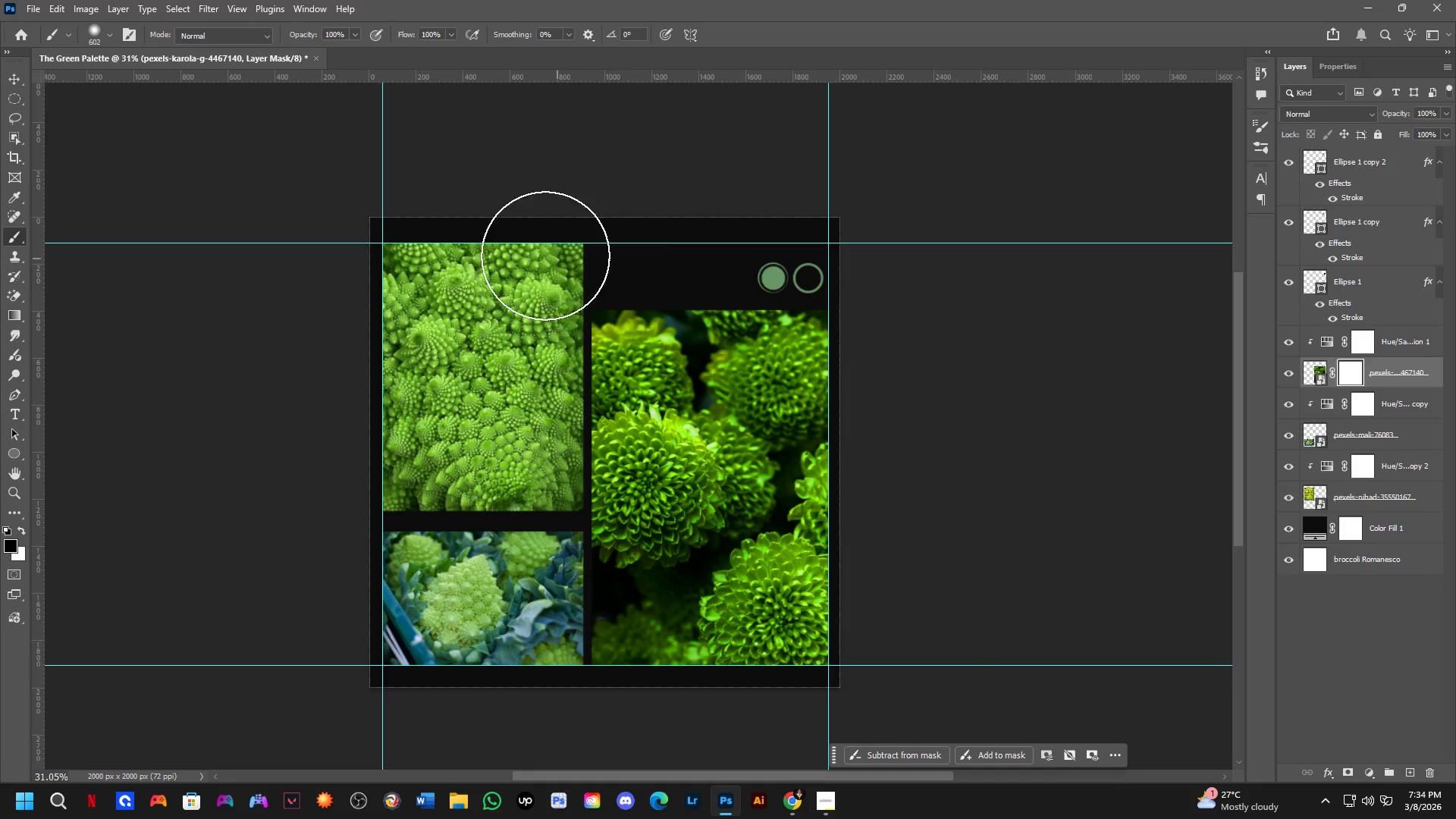 
key(Alt+AltLeft)
 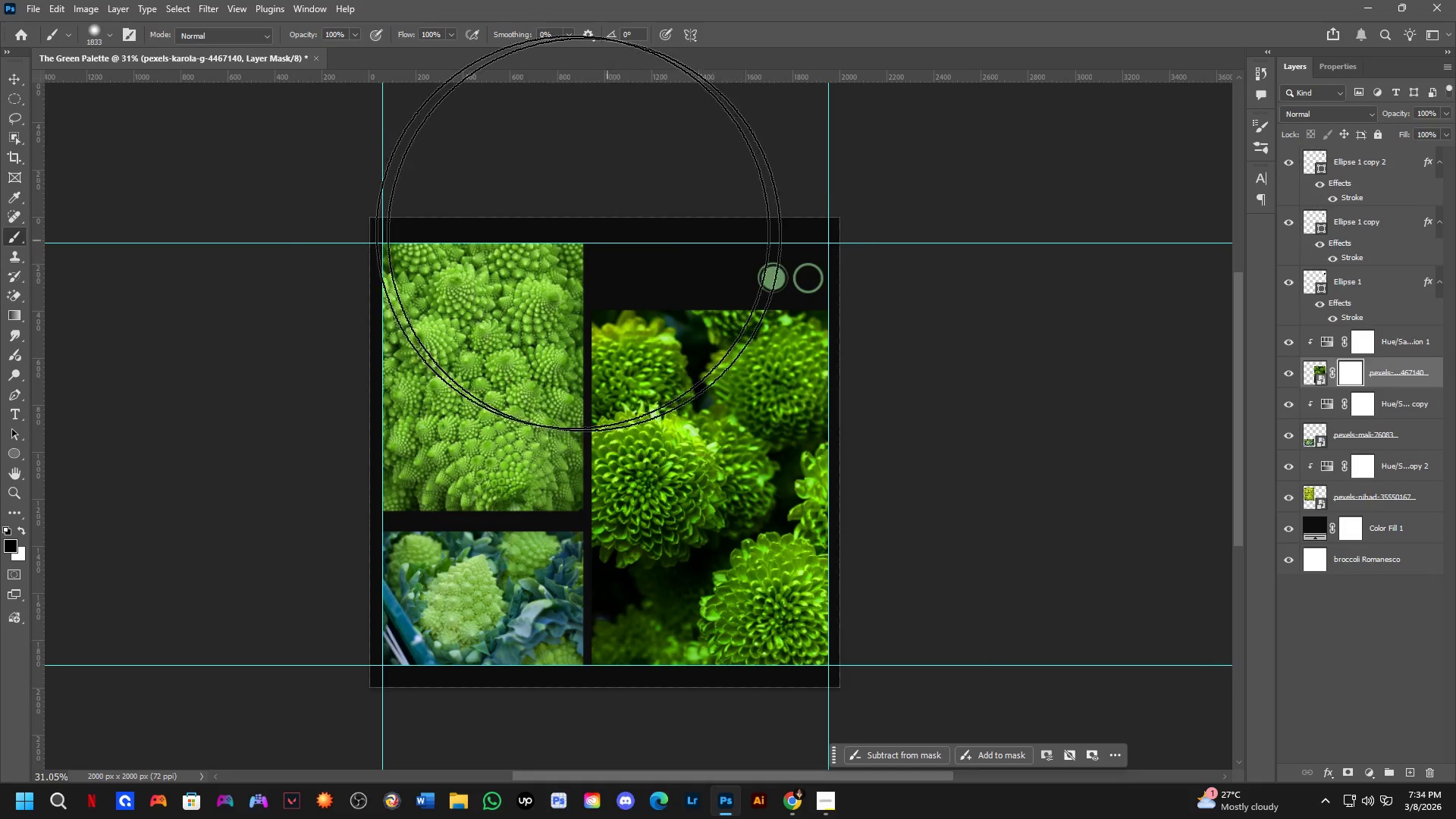 
left_click_drag(start_coordinate=[495, 215], to_coordinate=[1268, 174])
 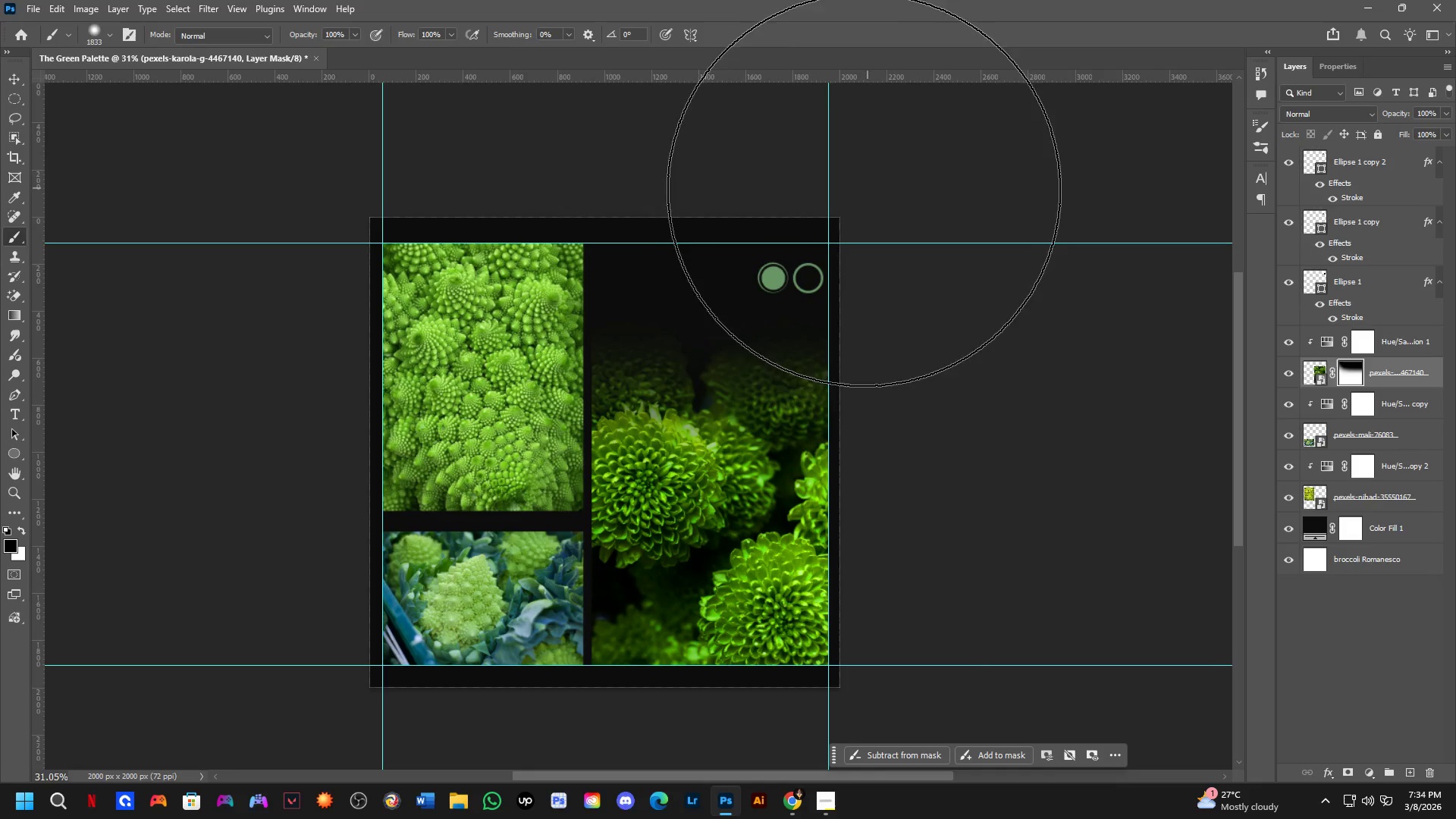 
hold_key(key=Space, duration=0.59)
 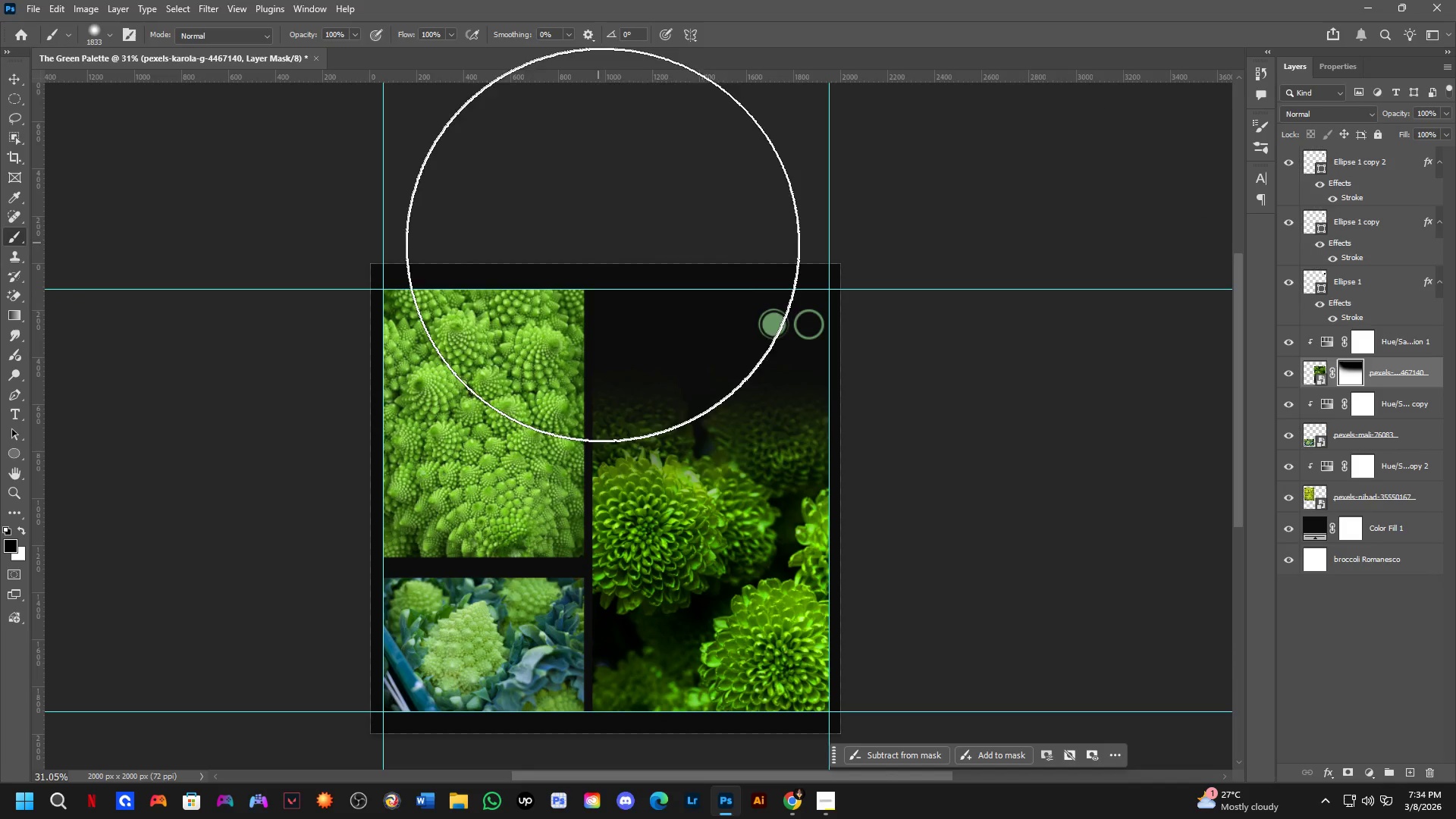 
left_click_drag(start_coordinate=[679, 269], to_coordinate=[679, 315])
 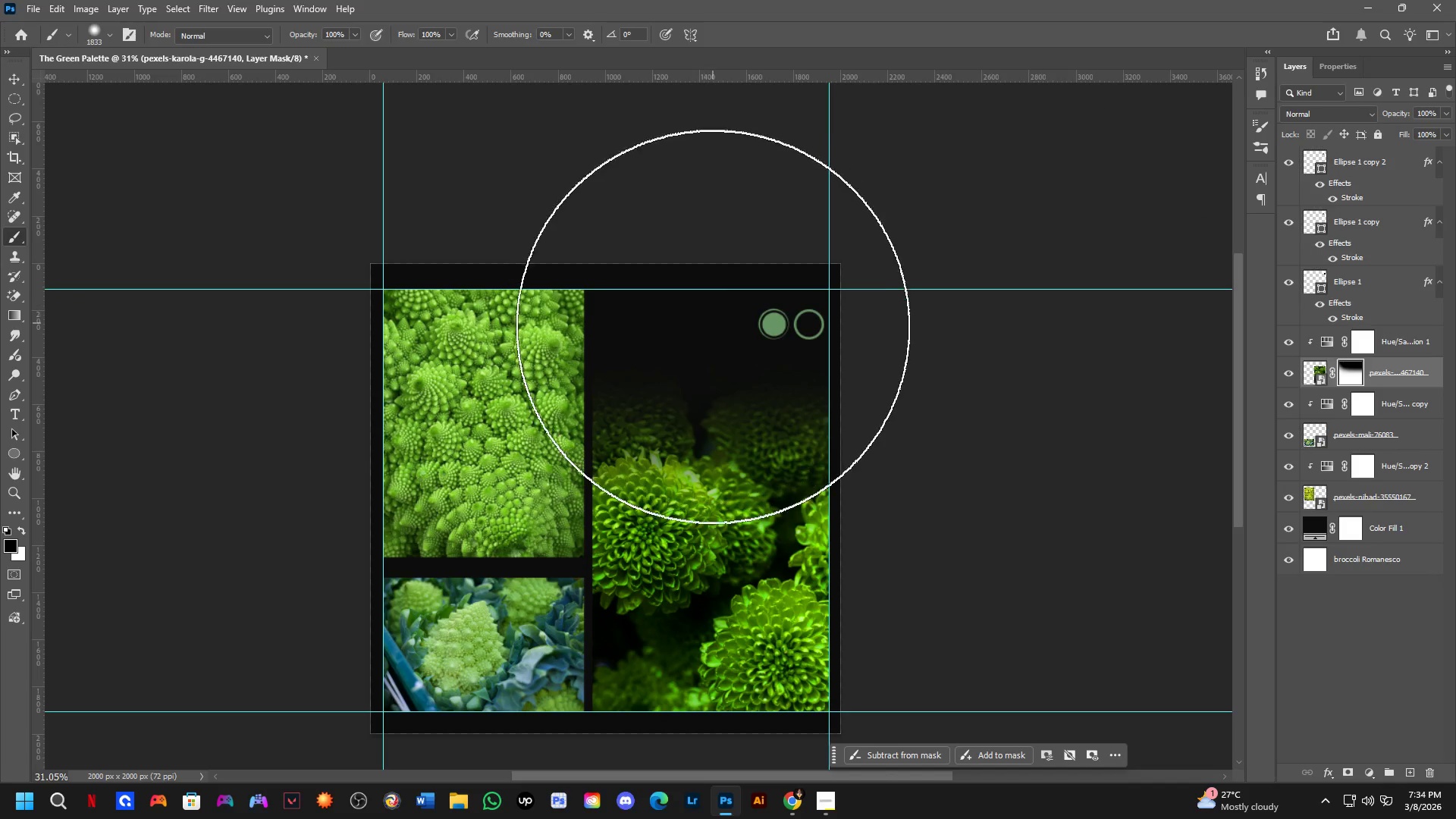 
left_click([718, 327])
 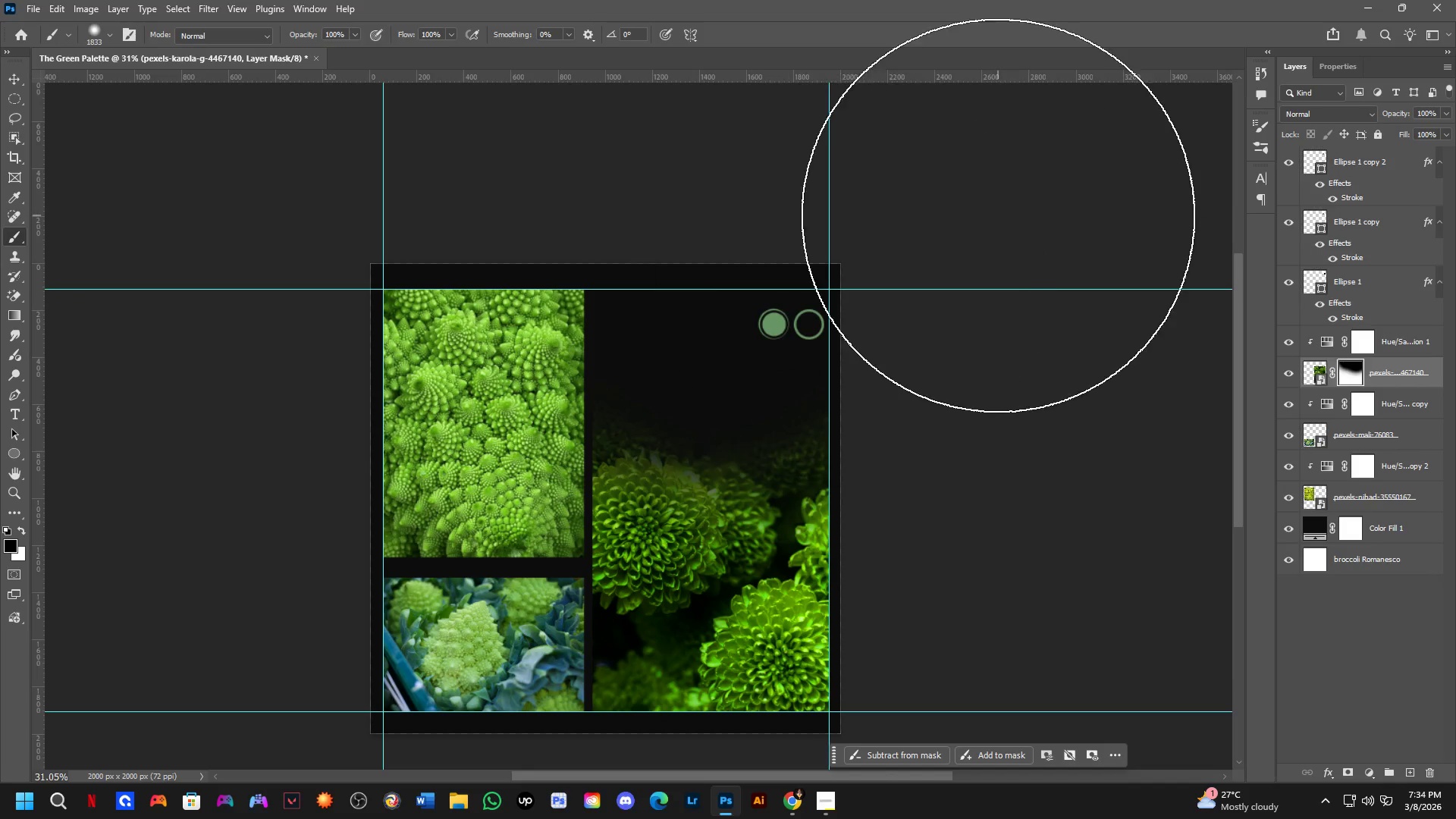 
key(Control+Z)
 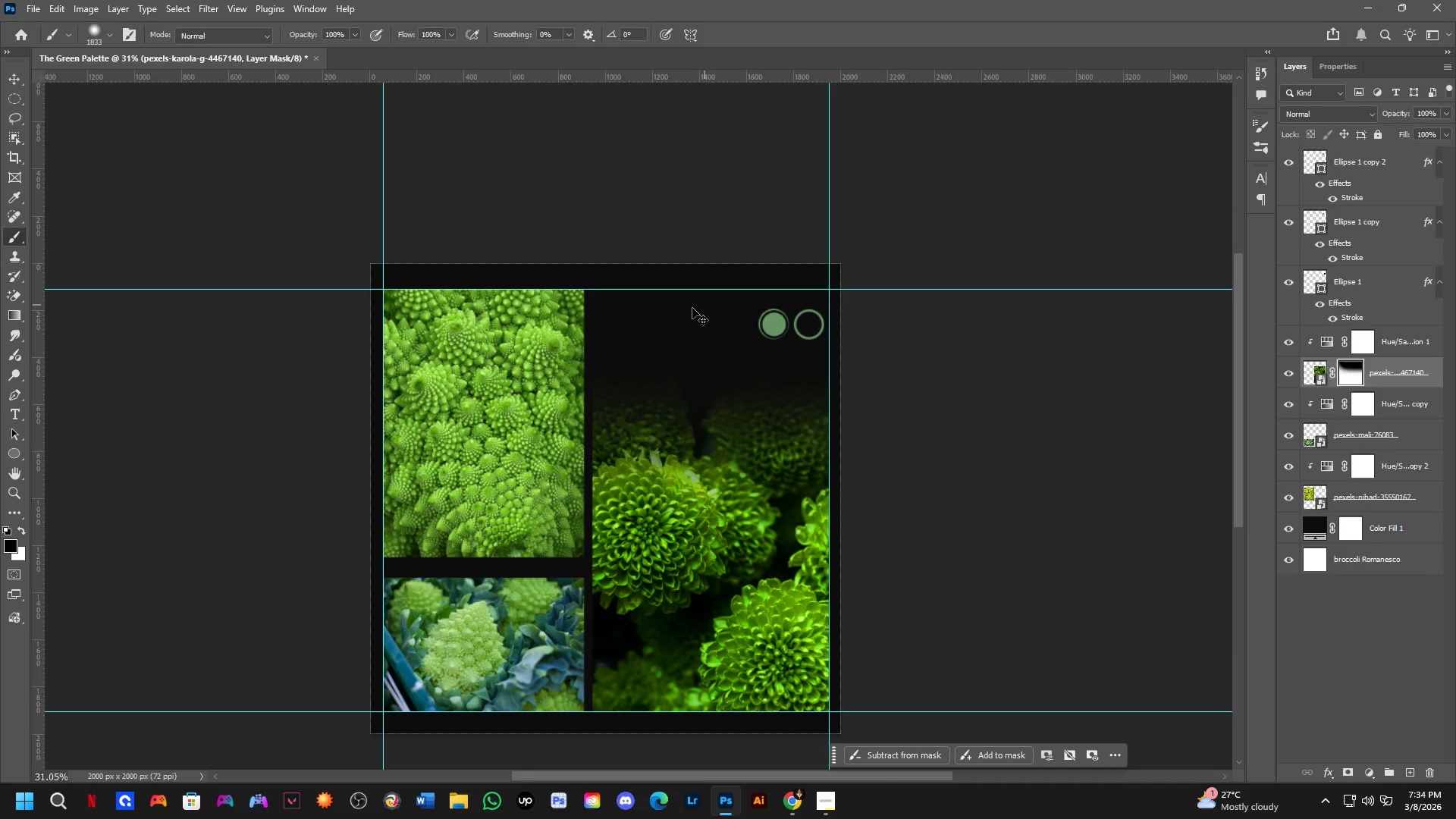 
key(Control+Z)
 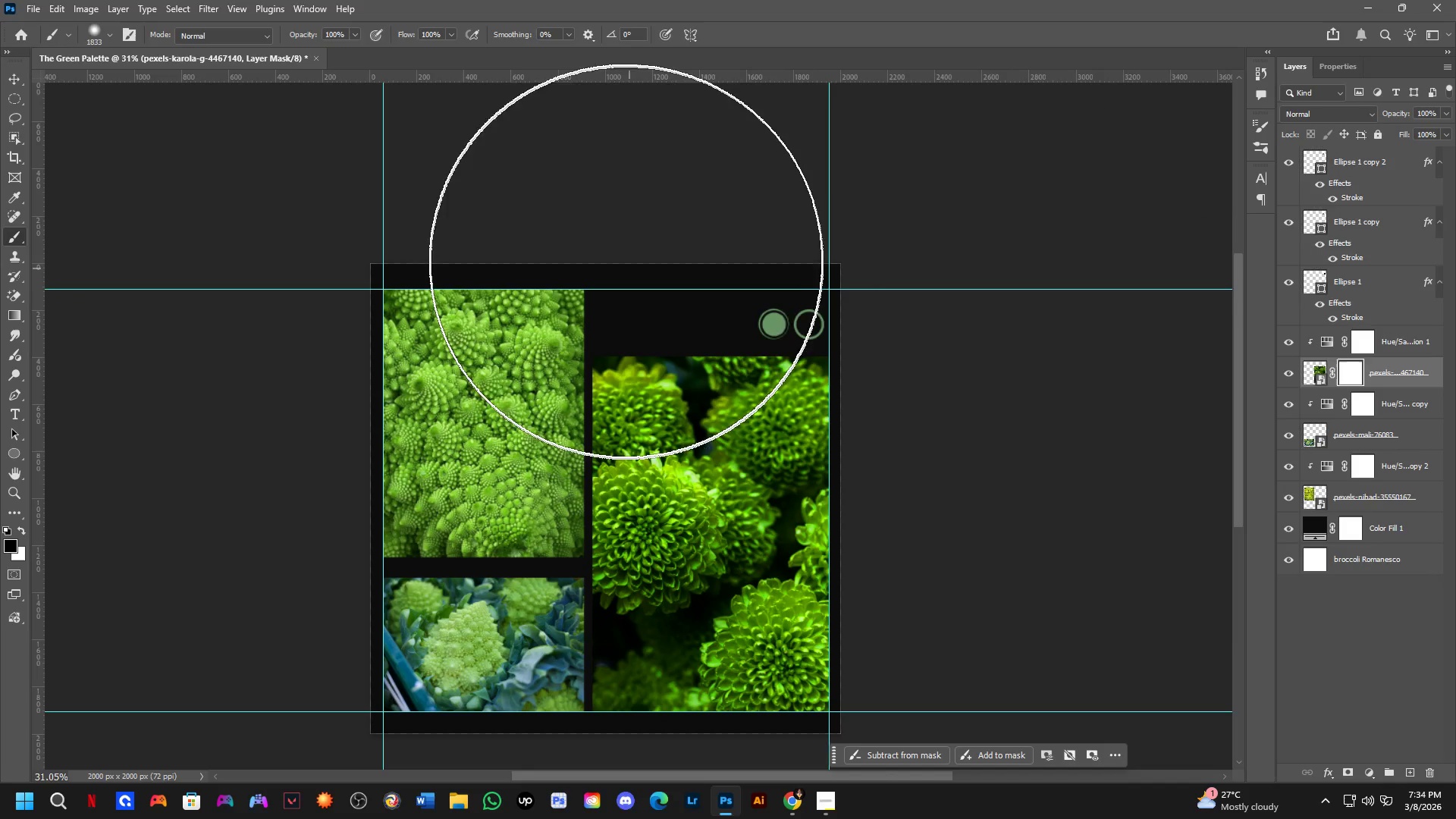 
left_click_drag(start_coordinate=[610, 227], to_coordinate=[98, 143])
 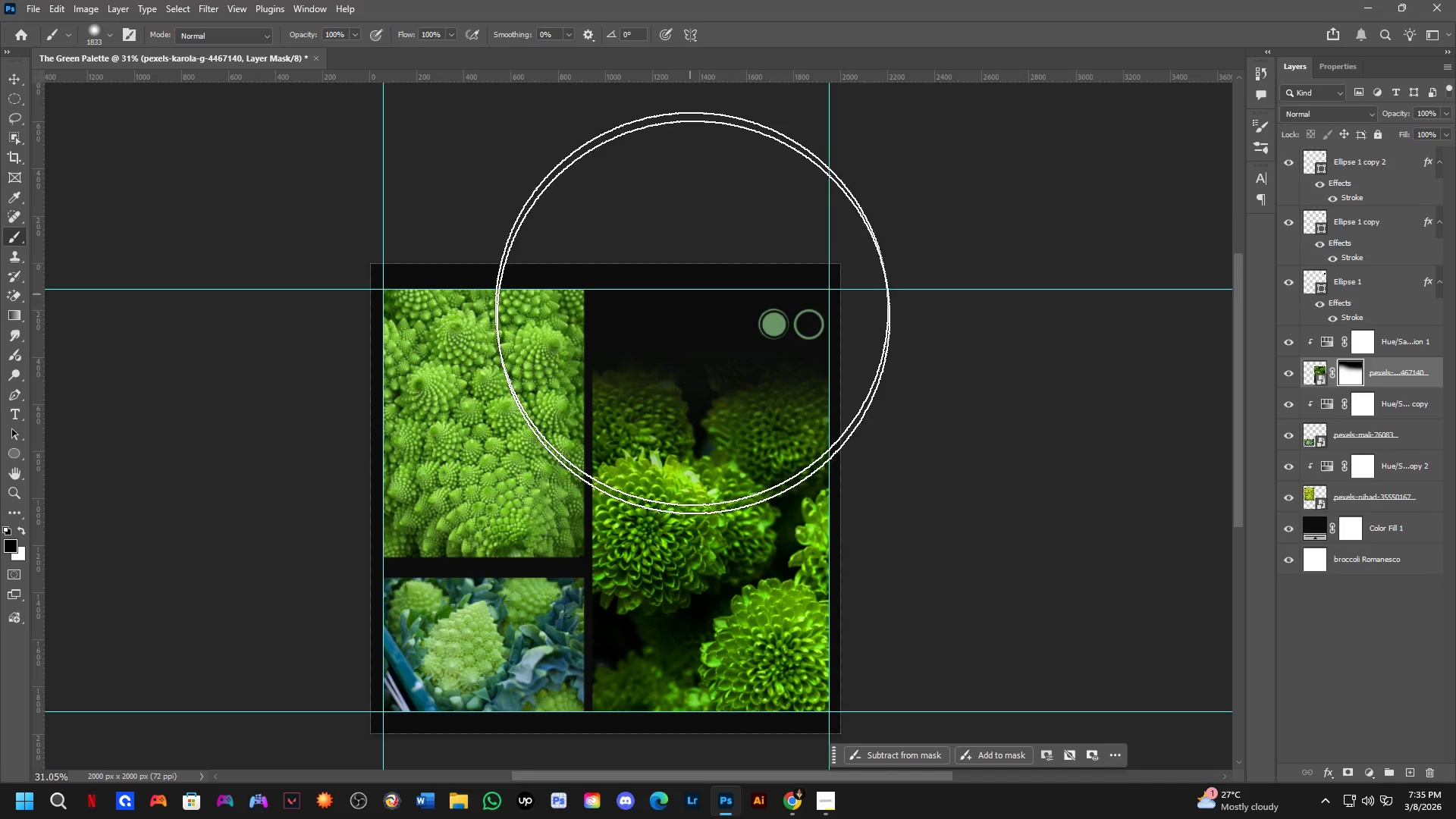 
hold_key(key=Space, duration=0.52)
 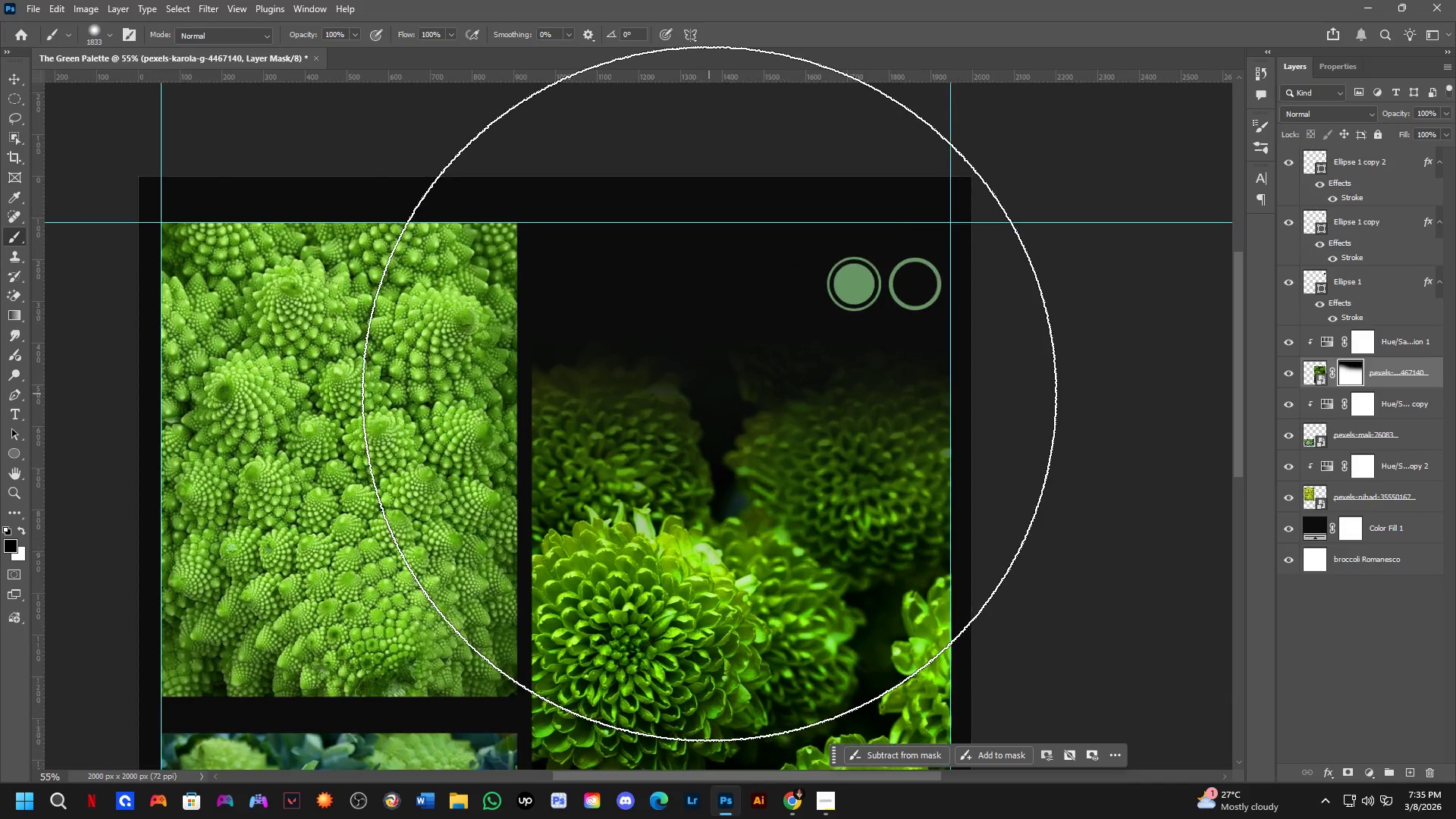 
left_click_drag(start_coordinate=[699, 381], to_coordinate=[720, 389])
 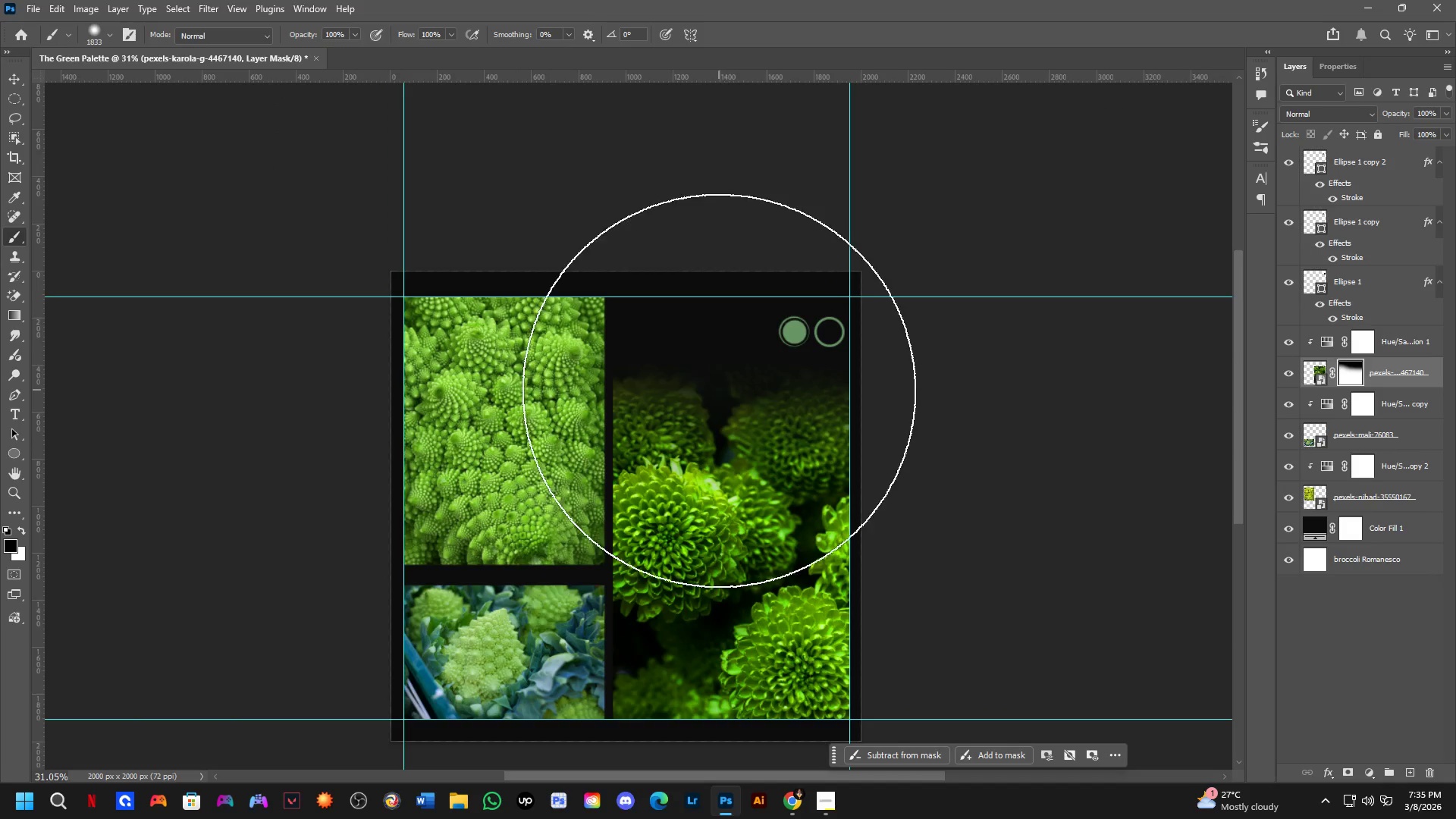 
key(Shift+ShiftLeft)
 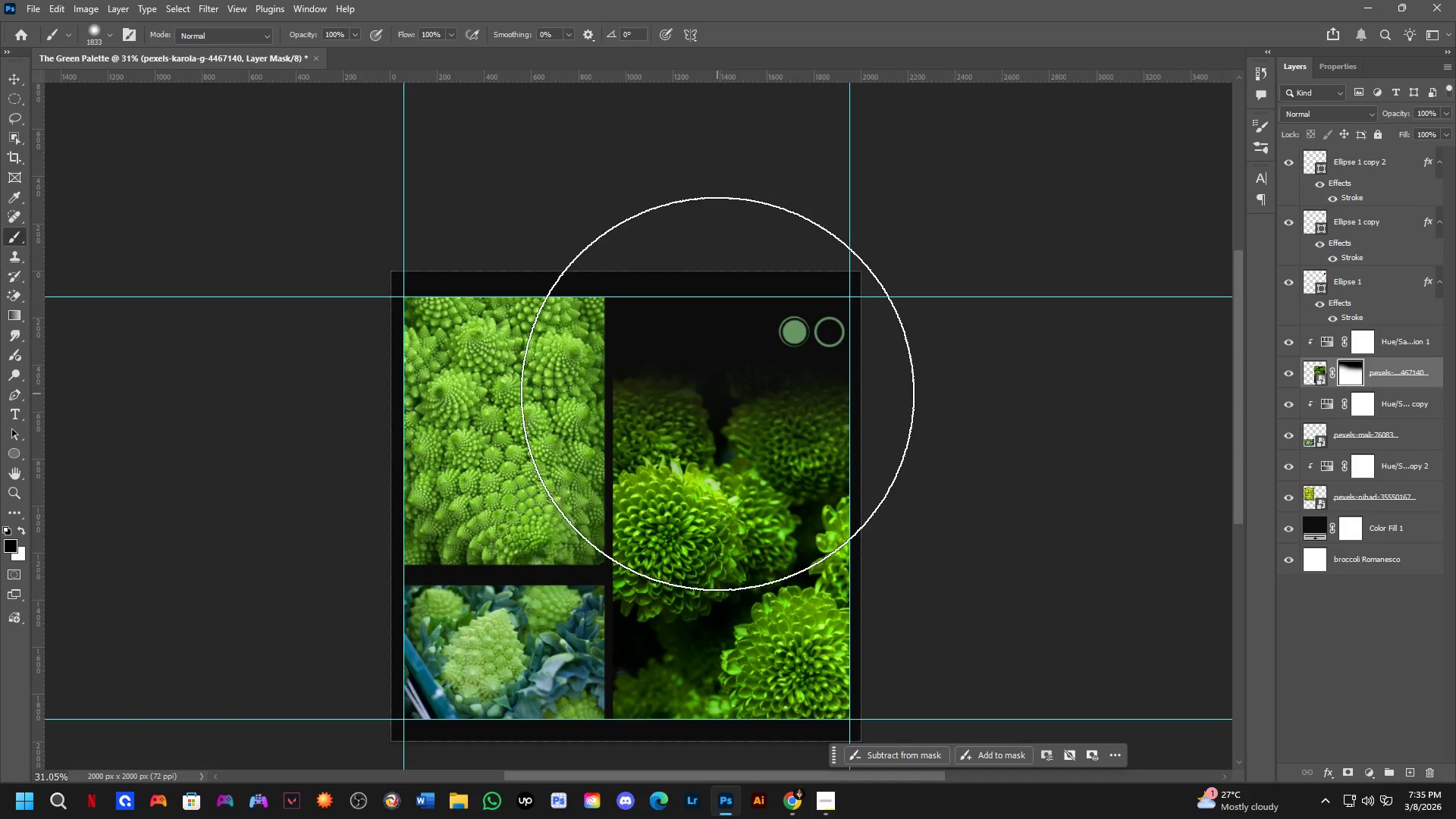 
scroll: coordinate [715, 394], scroll_direction: up, amount: 3.0
 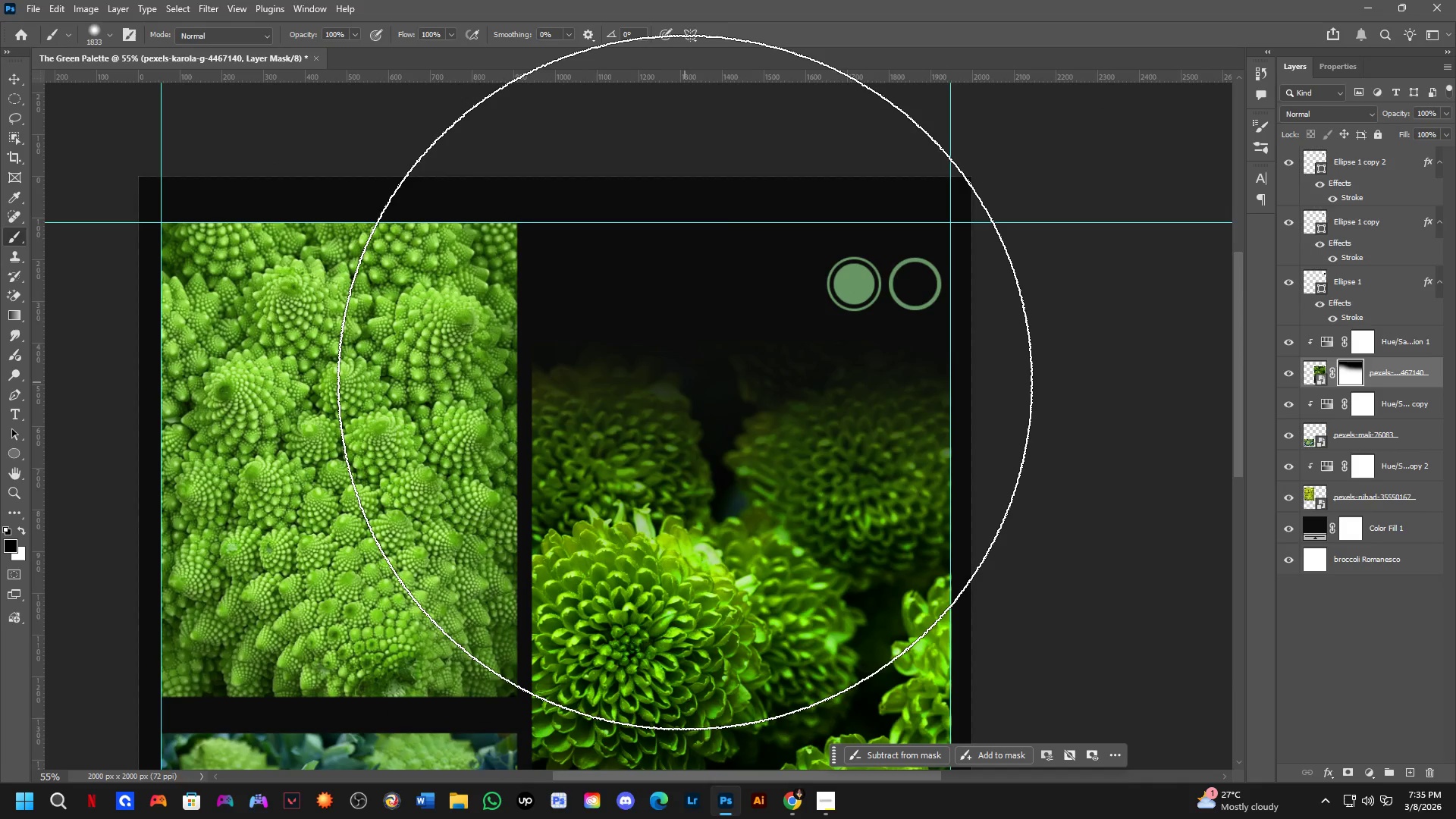 
hold_key(key=Space, duration=0.64)
 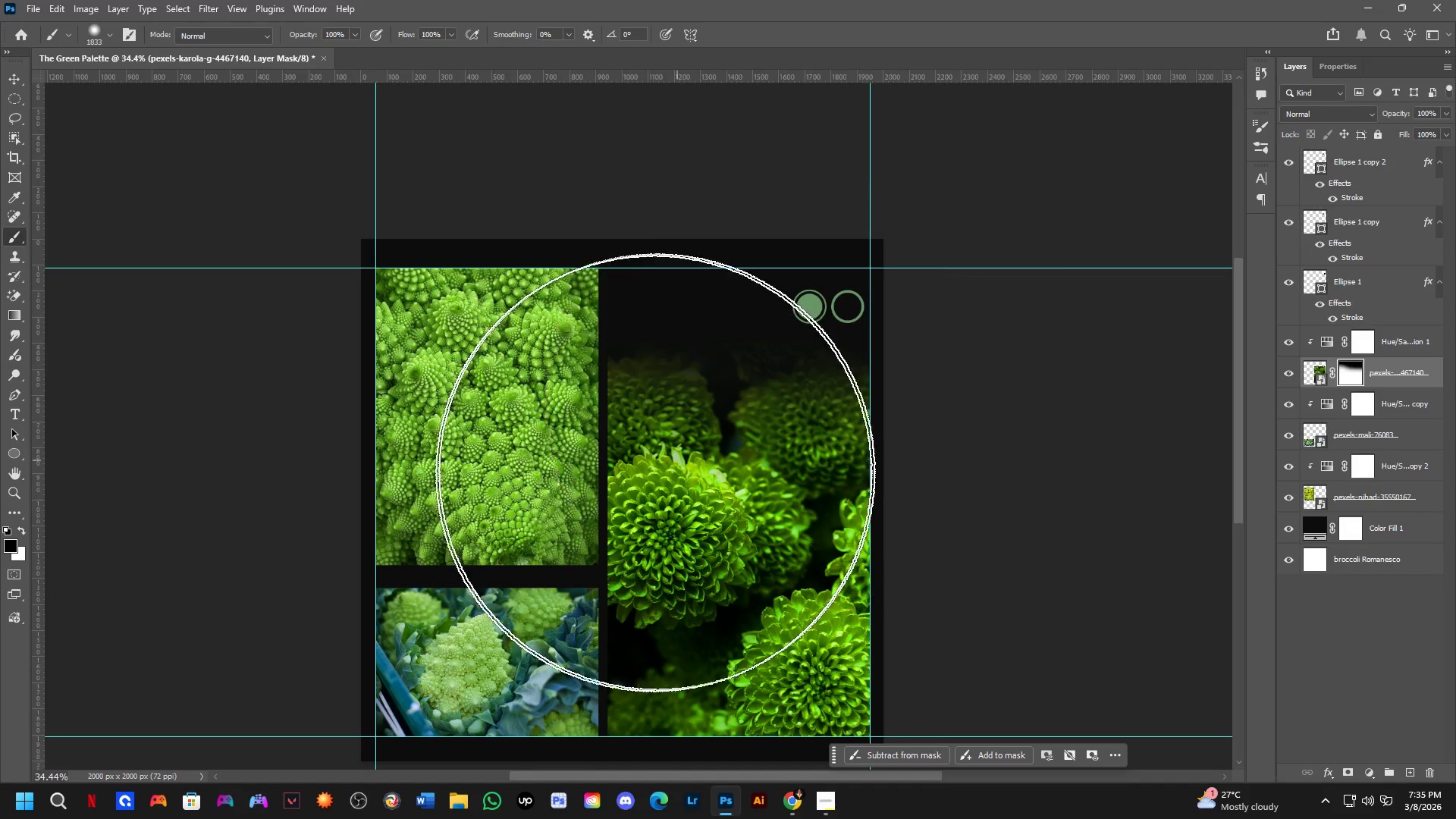 
scroll: coordinate [672, 370], scroll_direction: down, amount: 5.0
 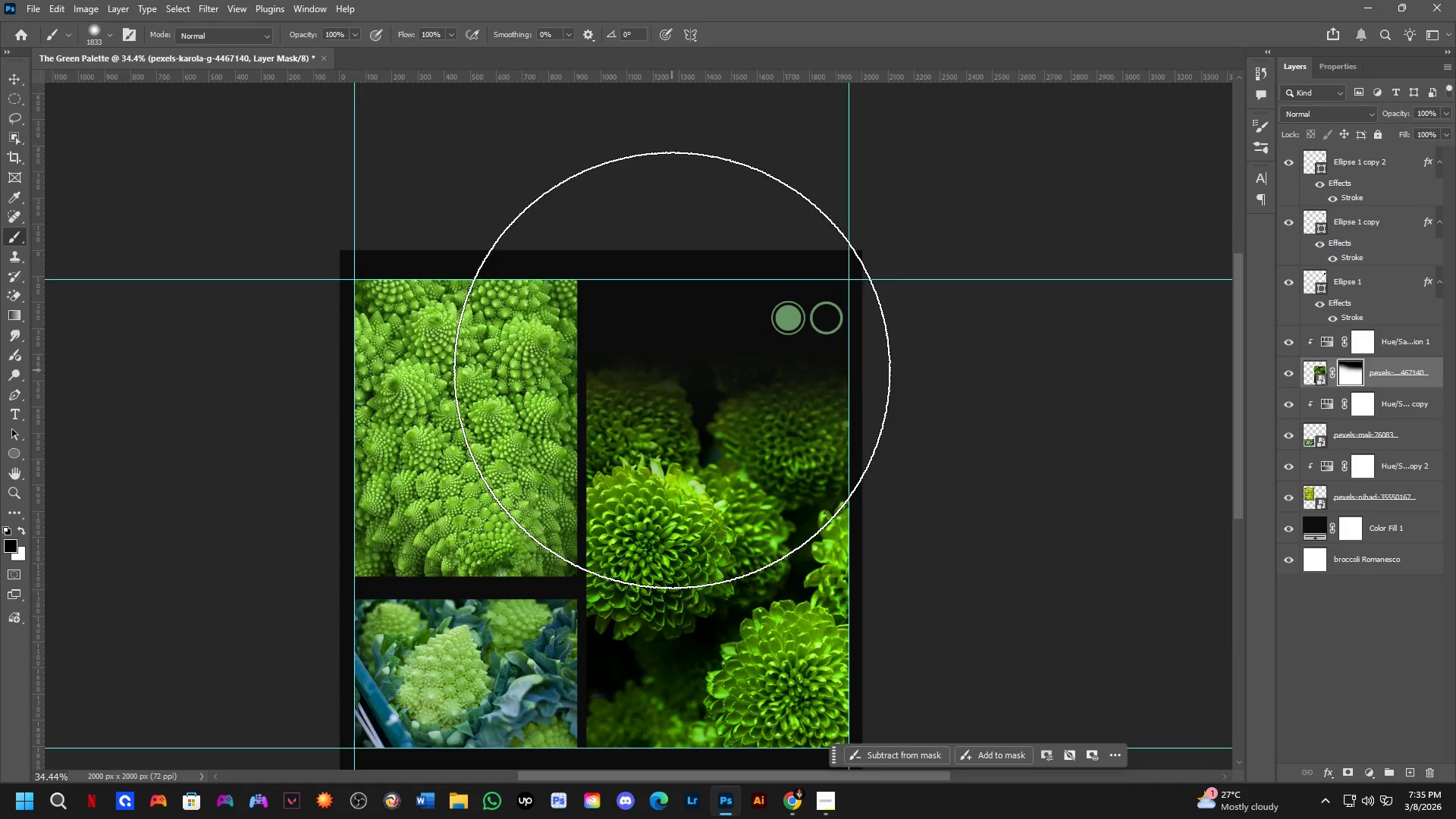 
left_click_drag(start_coordinate=[697, 405], to_coordinate=[718, 394])
 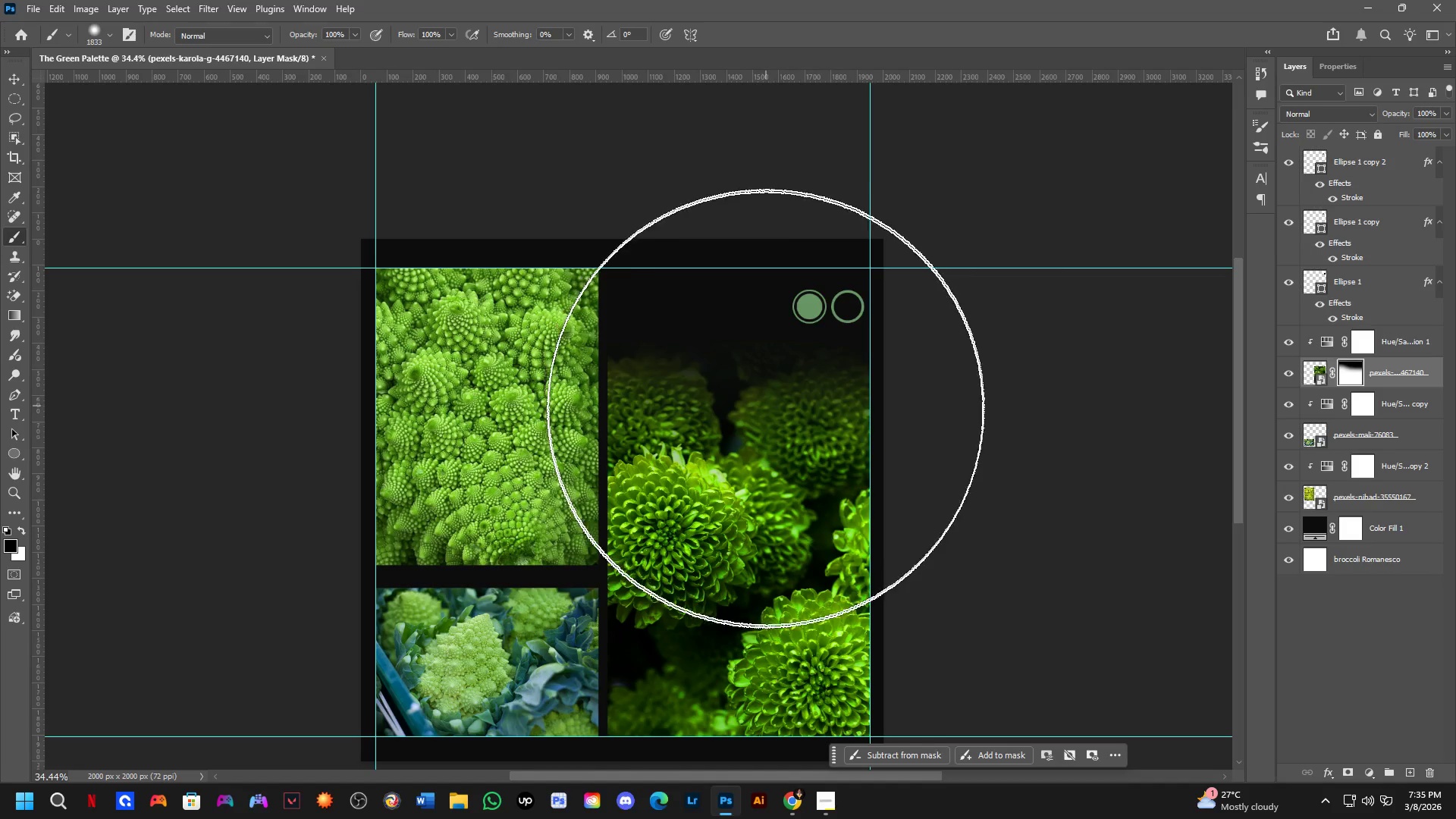 
hold_key(key=ControlLeft, duration=0.44)
left_click([498, 440])
 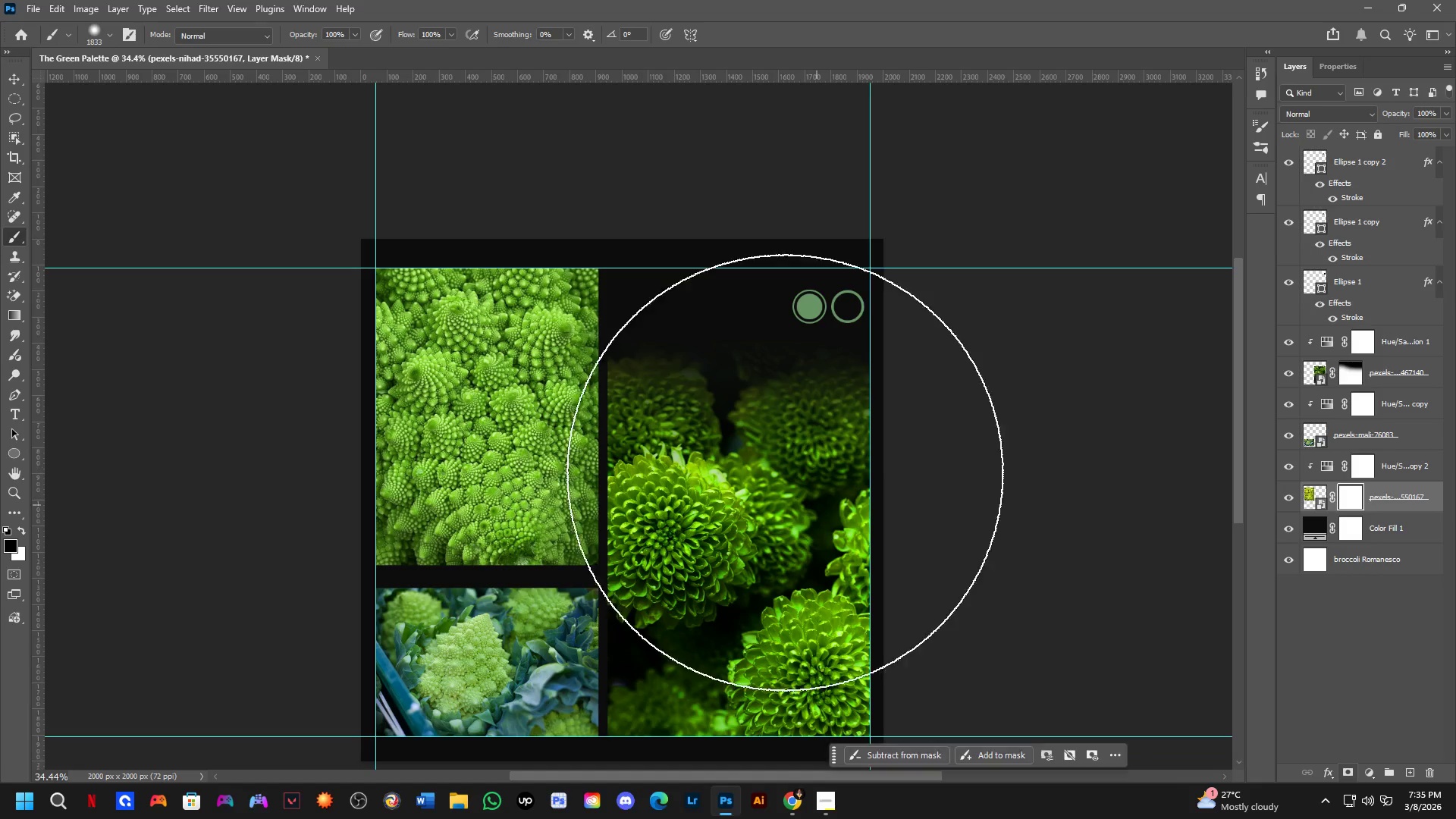 
left_click_drag(start_coordinate=[716, 221], to_coordinate=[852, 742])
 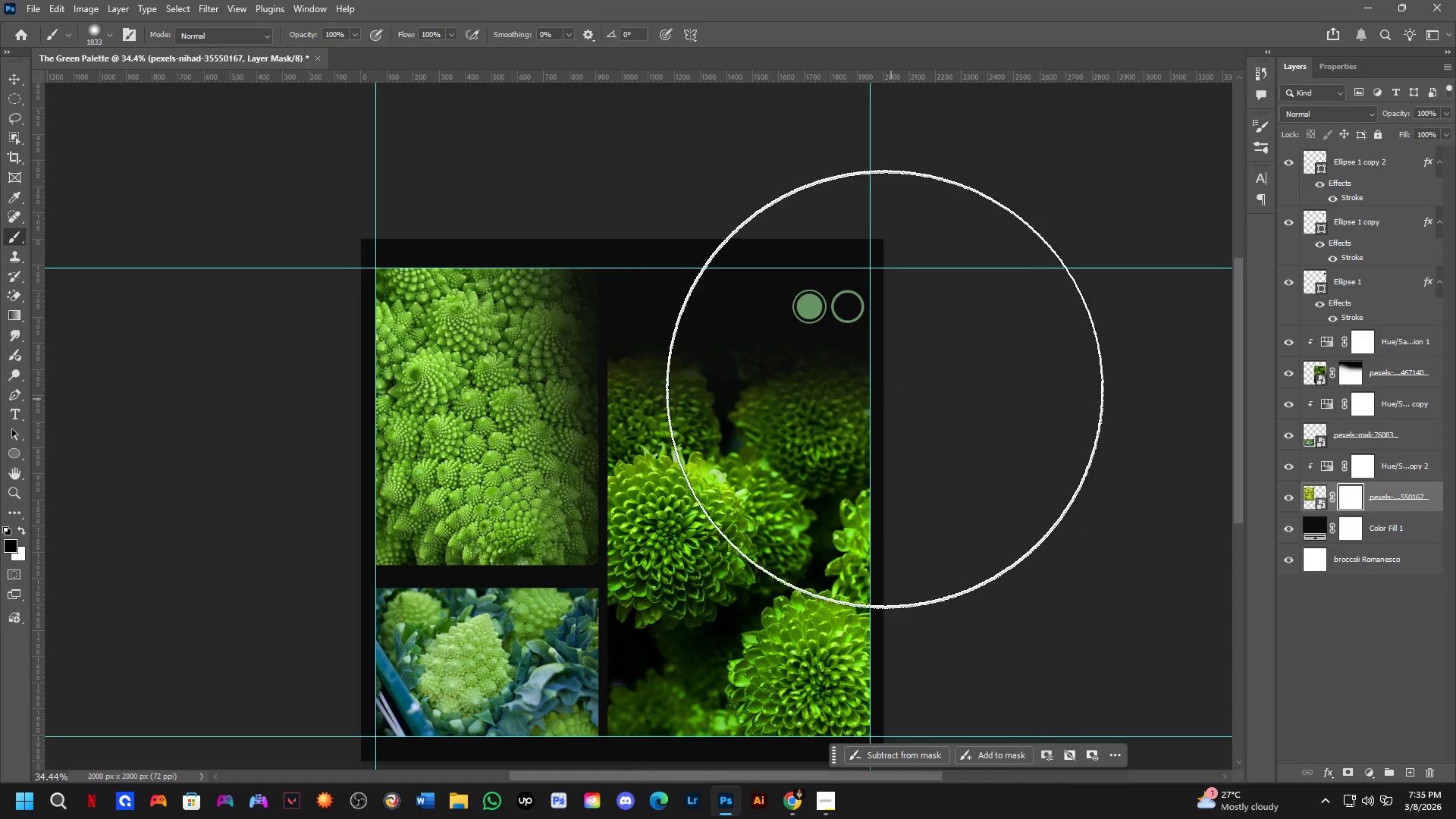 
key(Control+ControlLeft)
 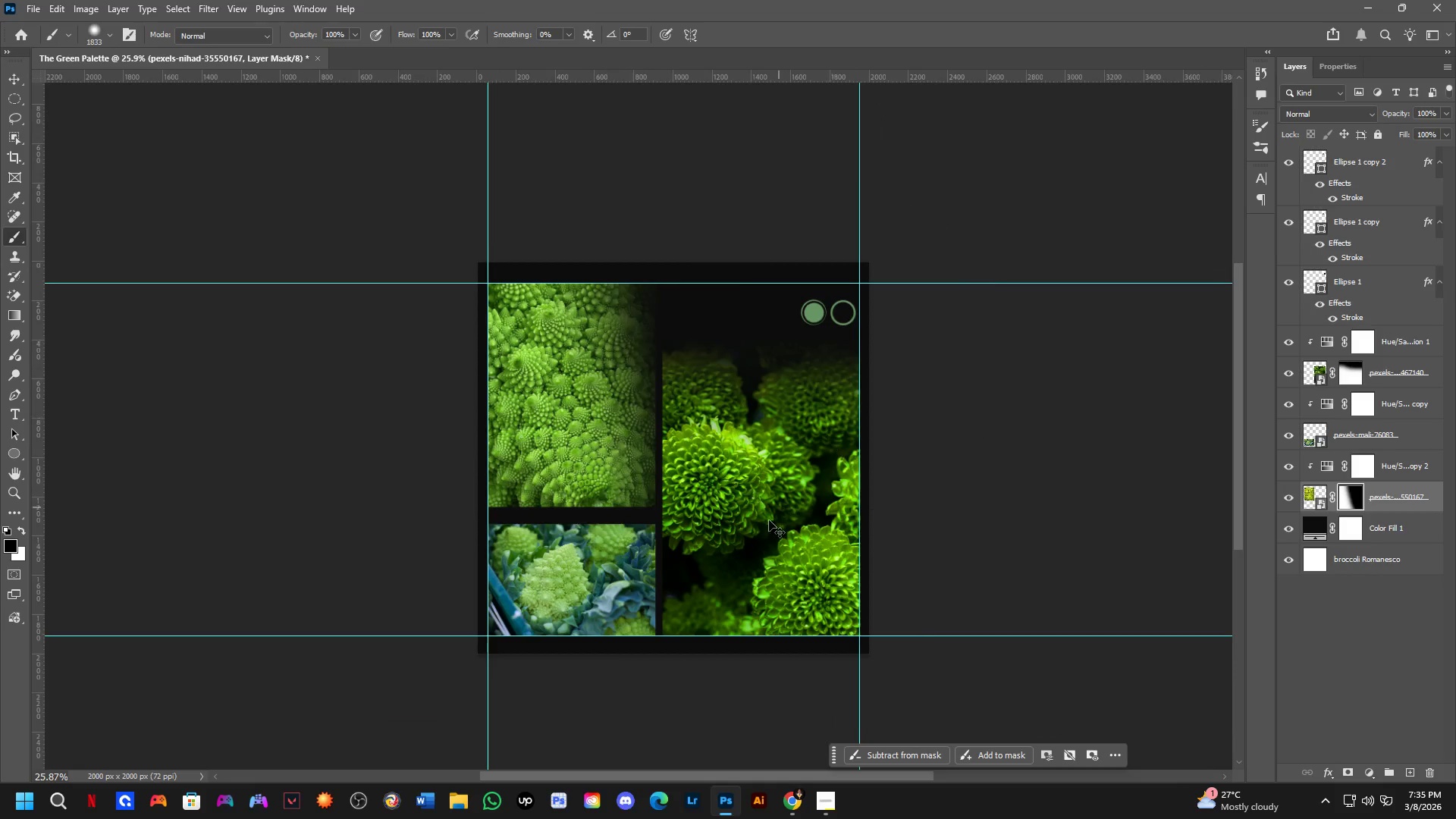 
scroll: coordinate [827, 329], scroll_direction: down, amount: 3.0
 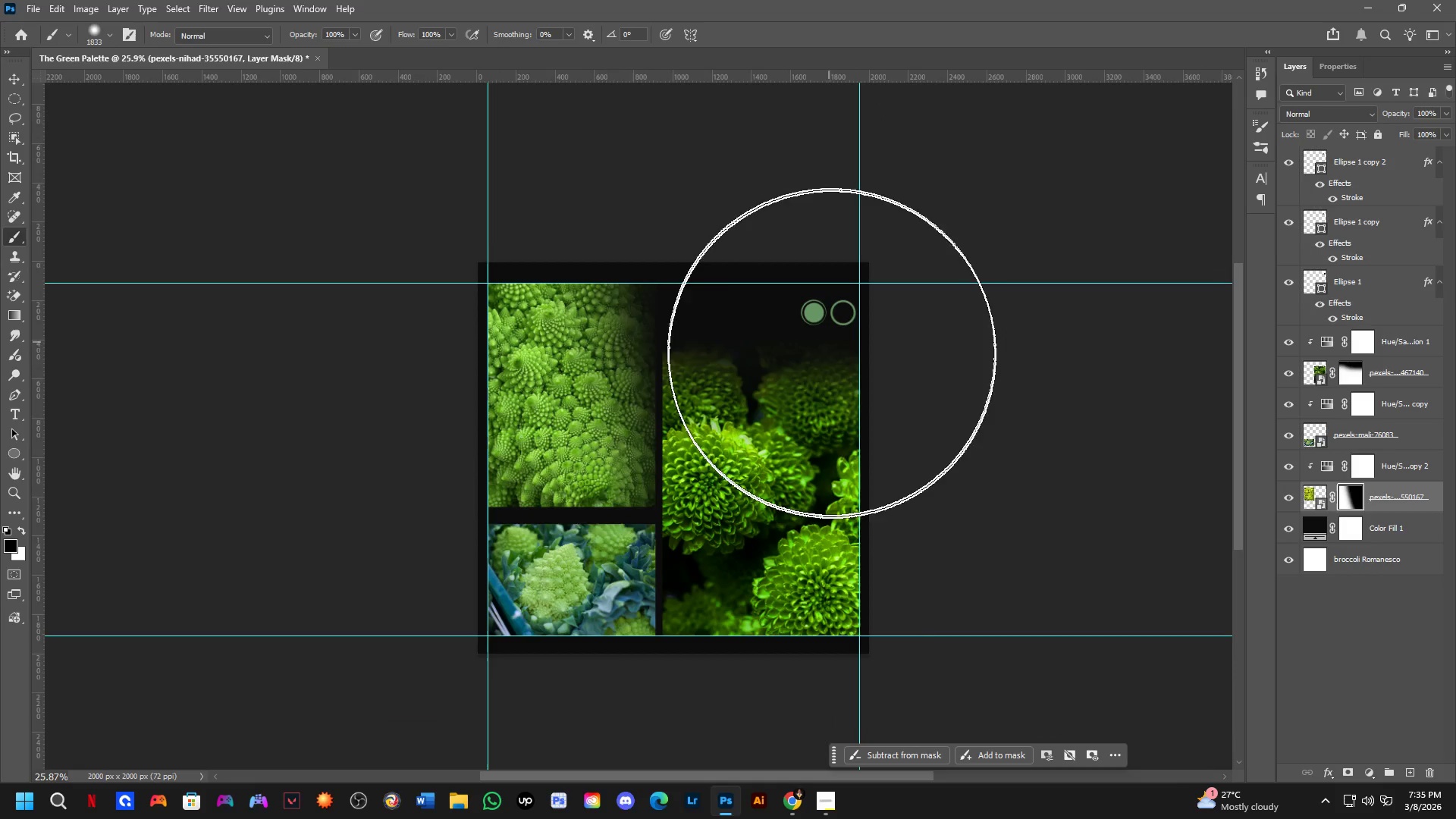 
key(Control+Z)
 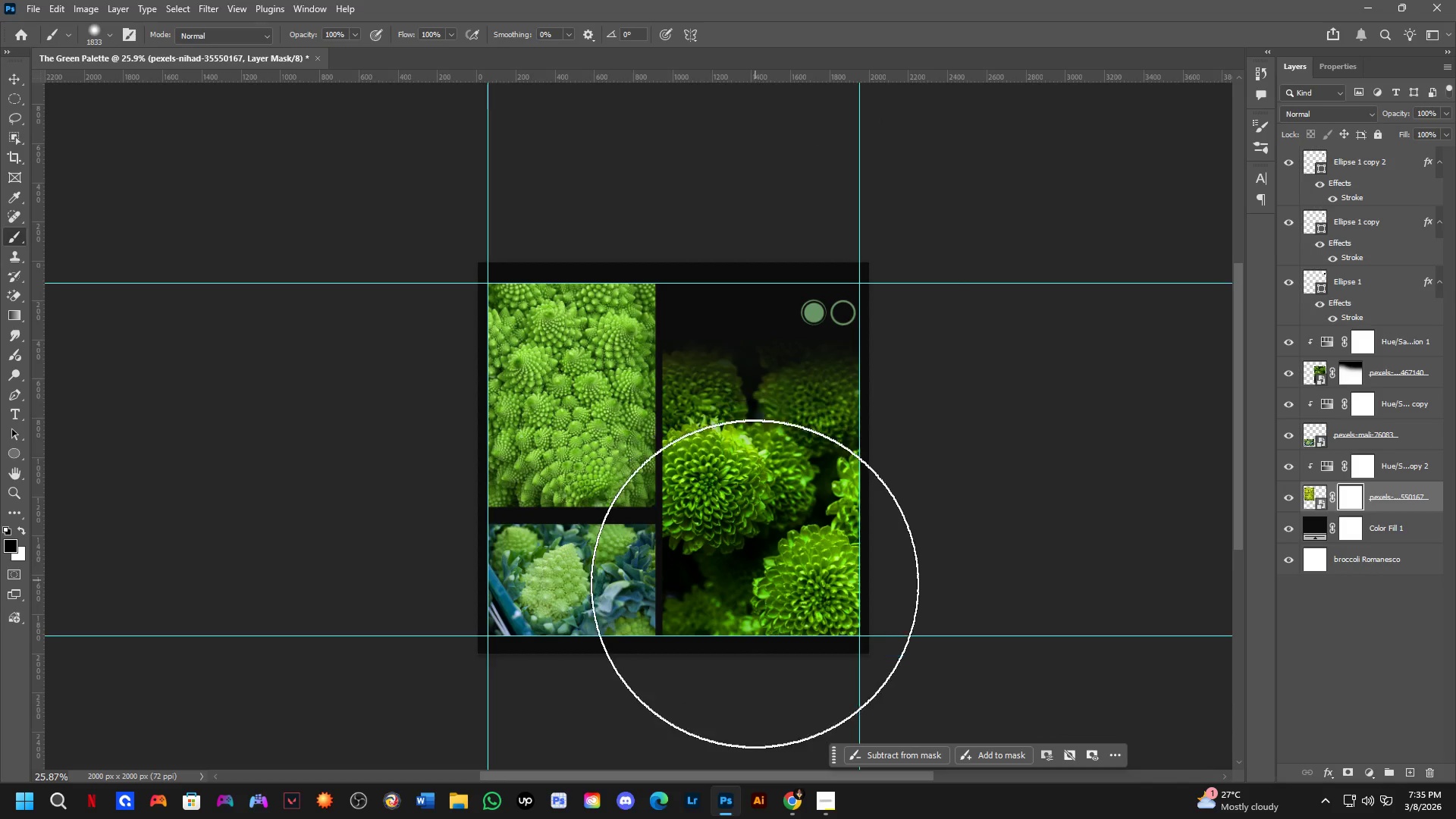 
left_click_drag(start_coordinate=[750, 590], to_coordinate=[209, 673])
 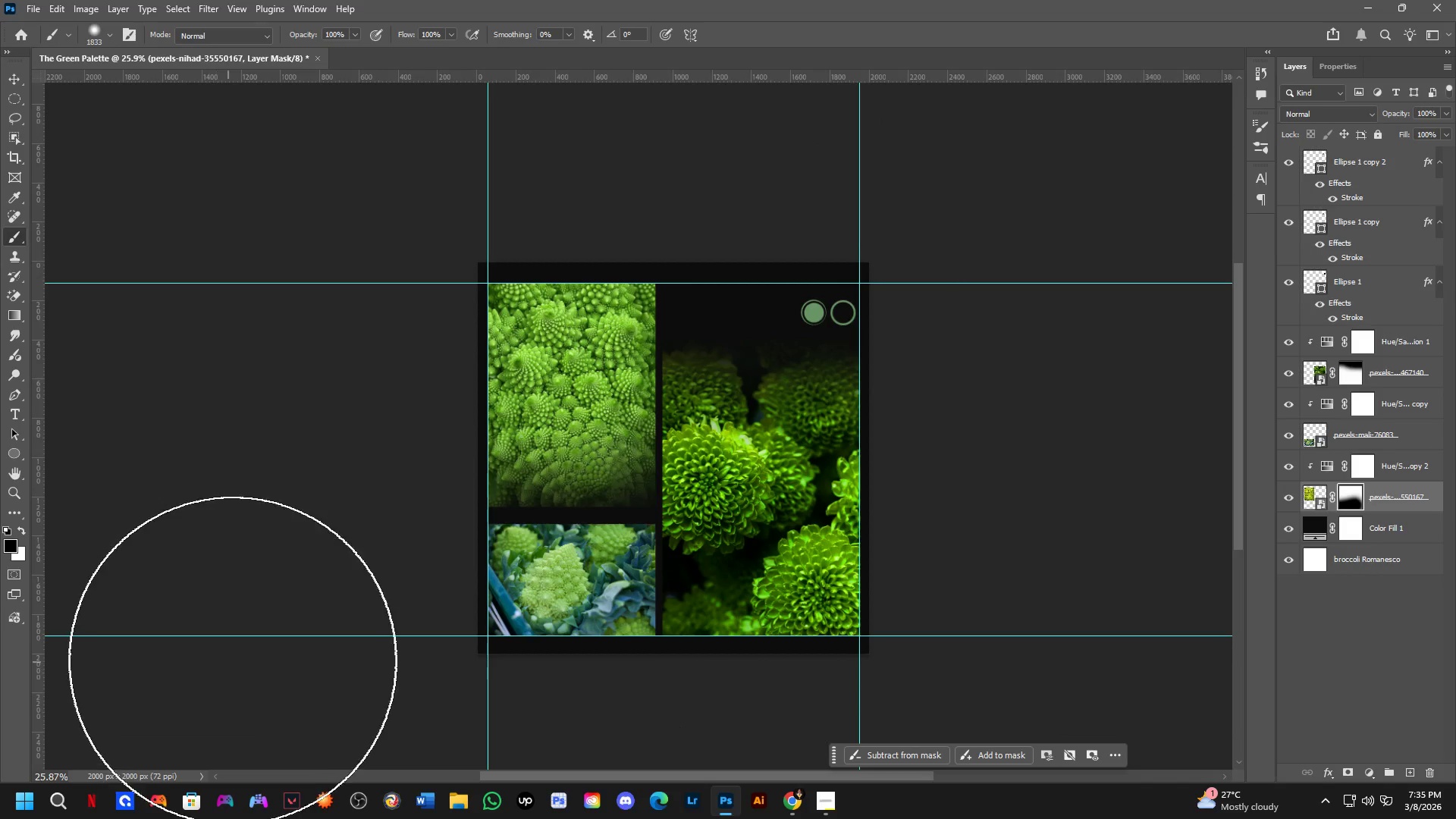 
key(Control+ControlLeft)
 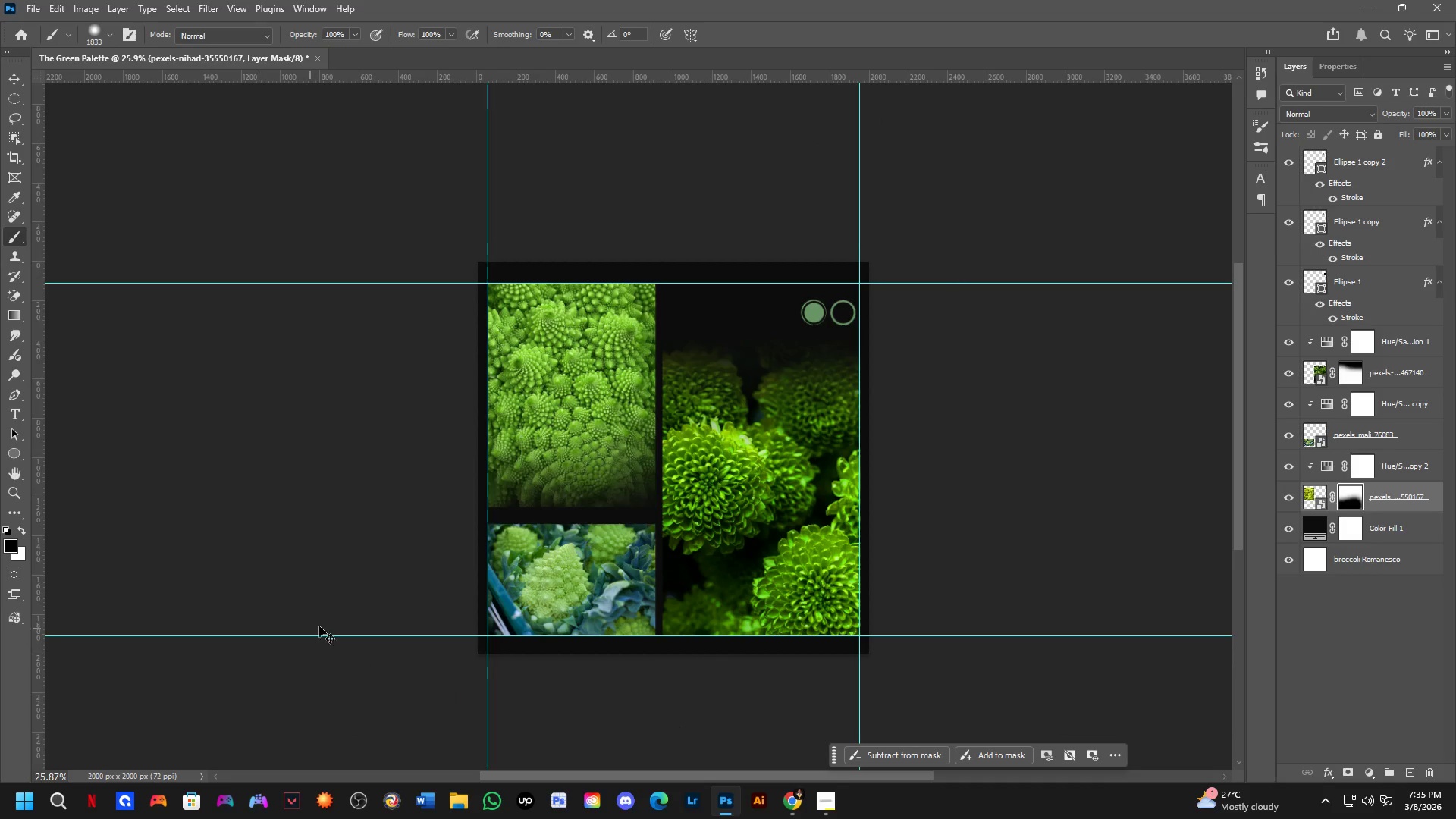 
key(Control+Z)
 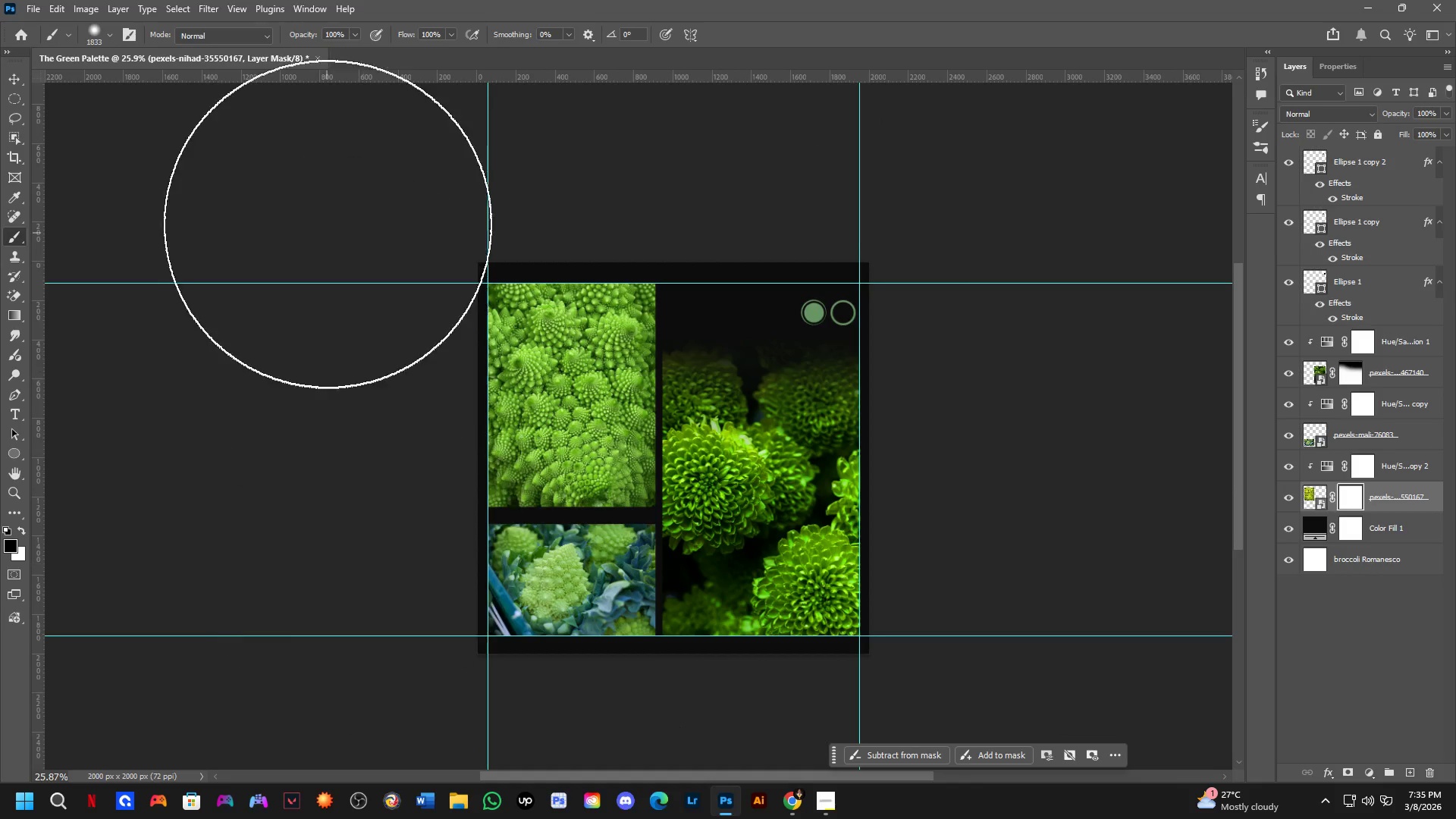 
left_click_drag(start_coordinate=[331, 215], to_coordinate=[322, 726])
 